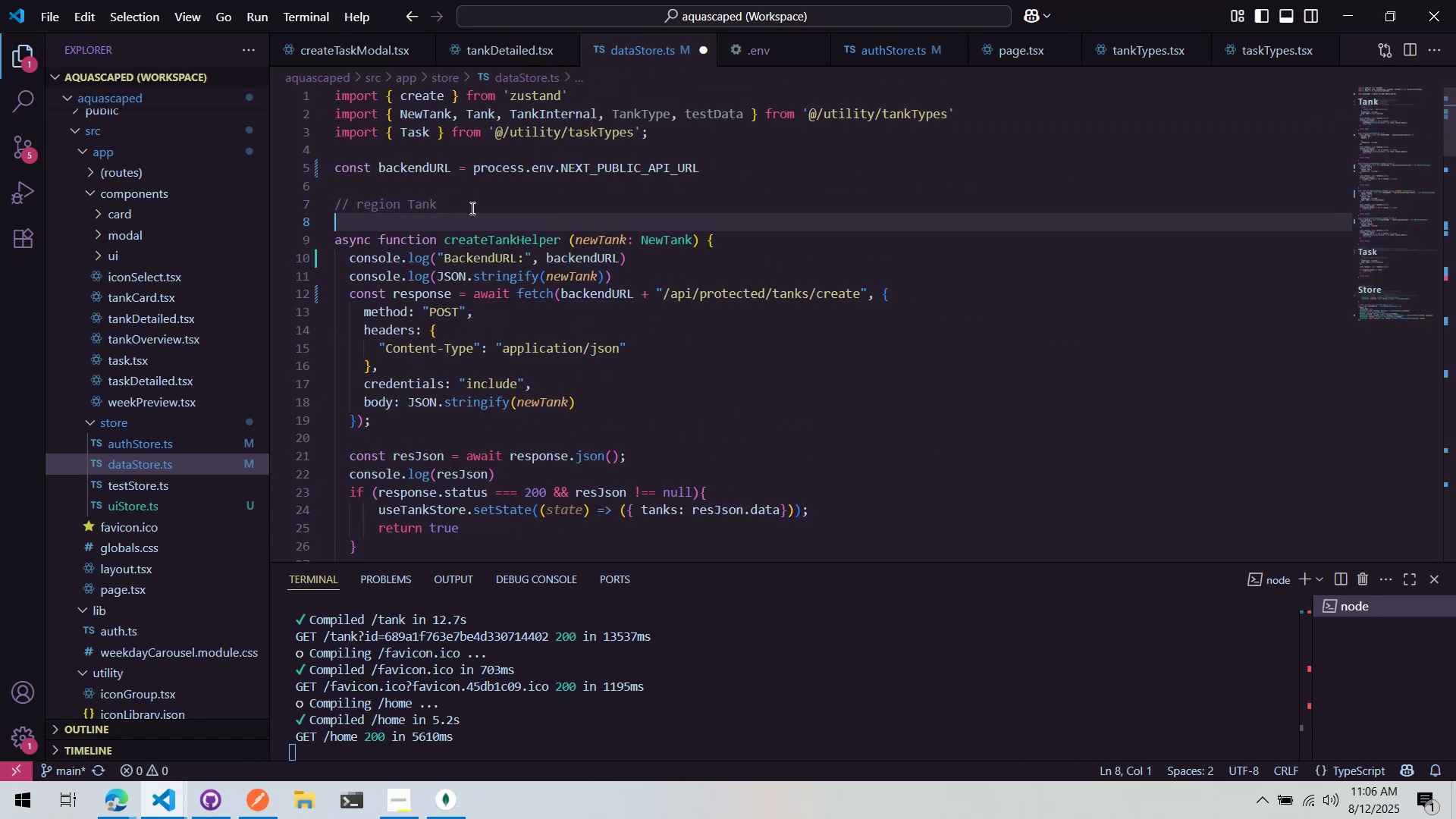 
type(// region Create Tank)
 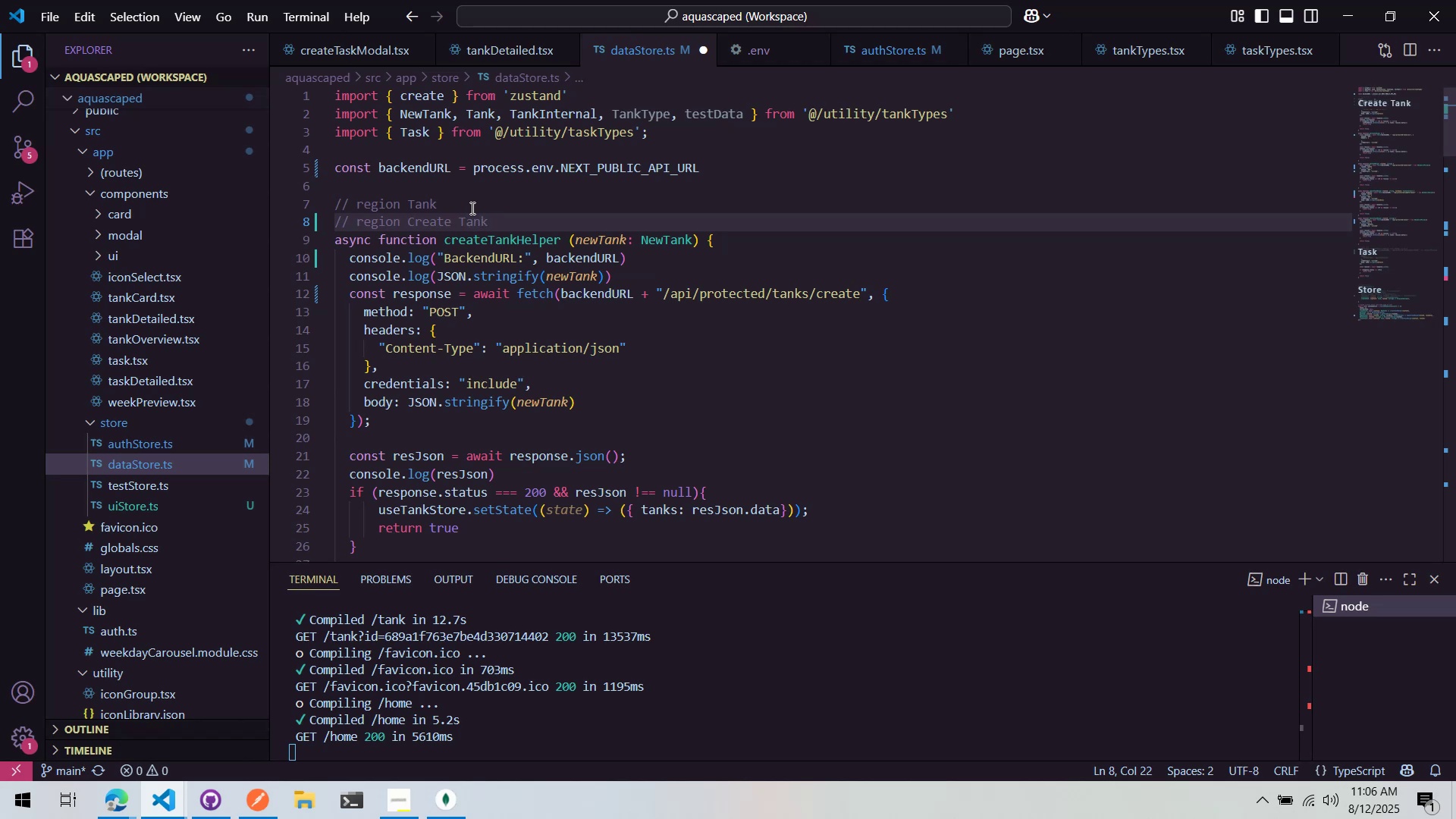 
scroll: coordinate [467, 217], scroll_direction: down, amount: 7.0
 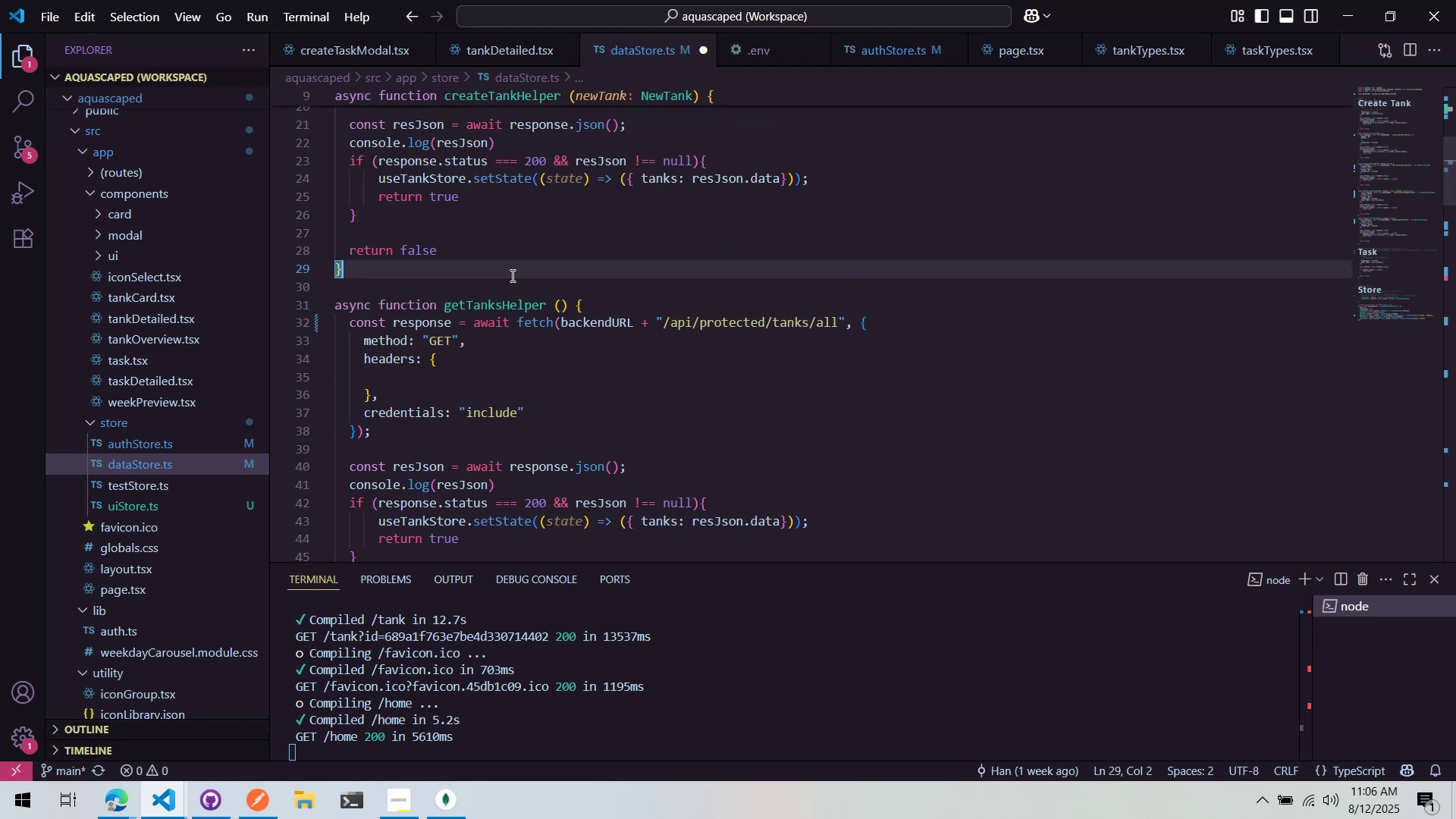 
key(Enter)
 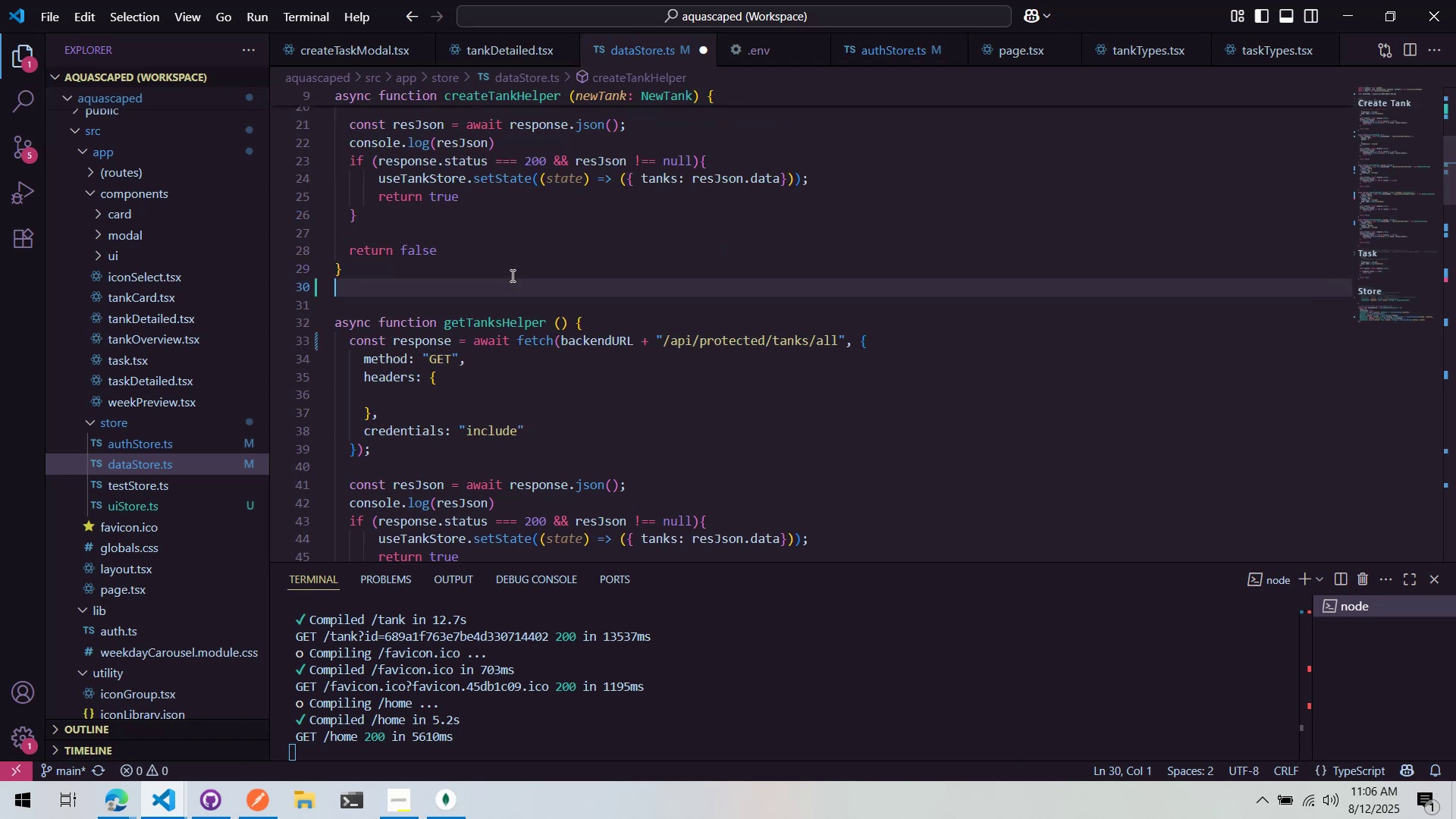 
key(ArrowDown)
 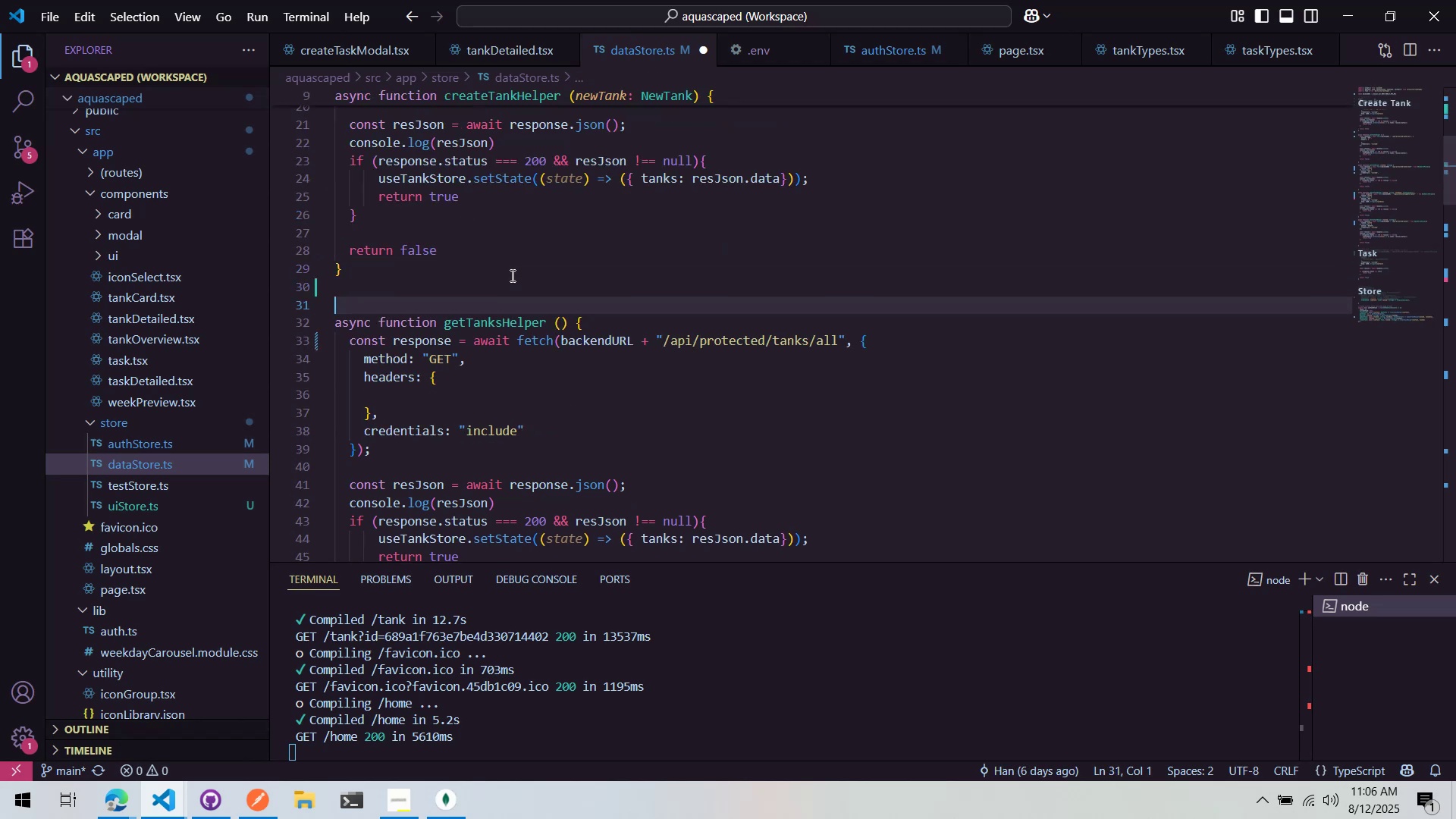 
type(// region Get all )
 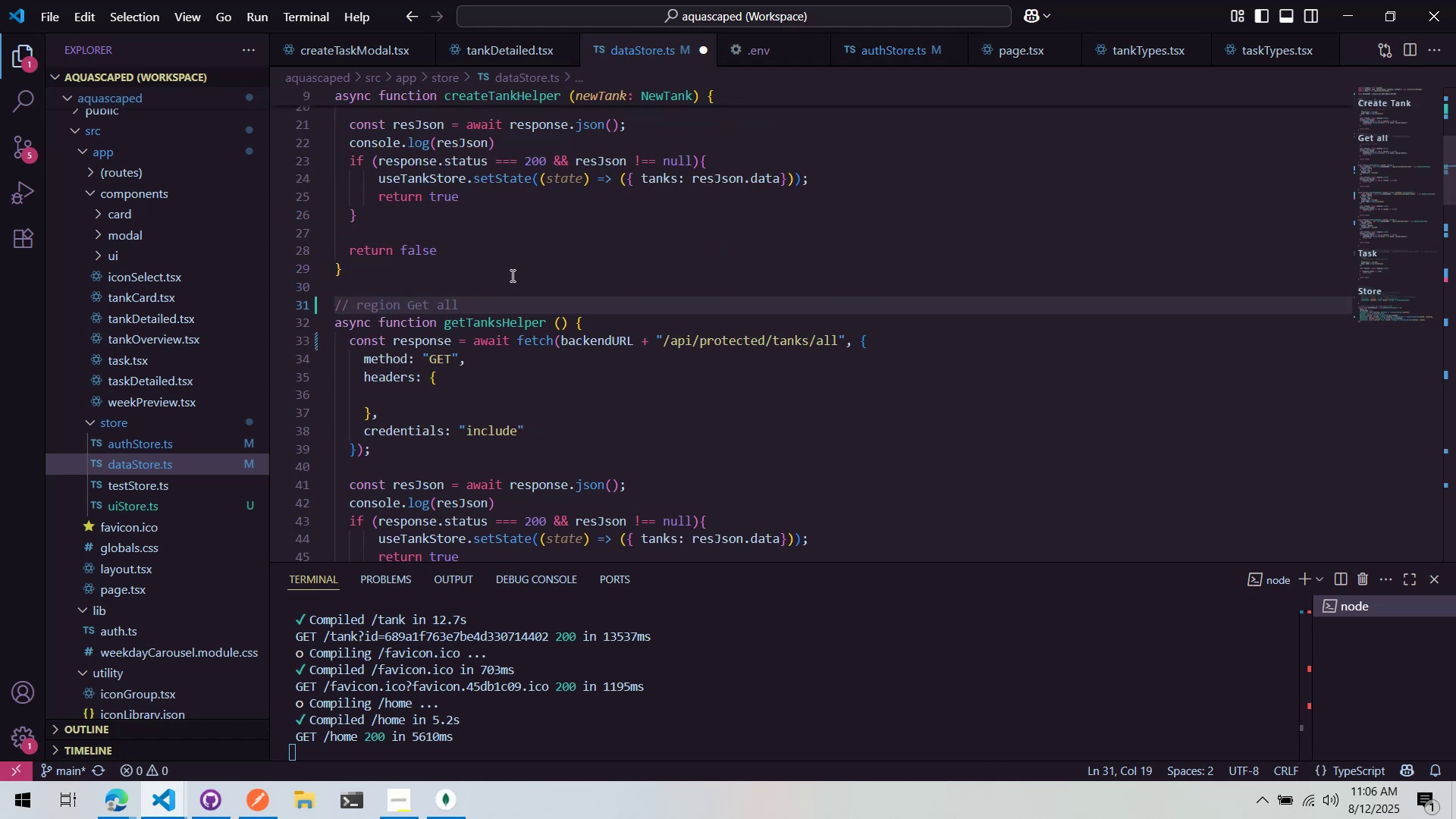 
key(Control+ControlLeft)
 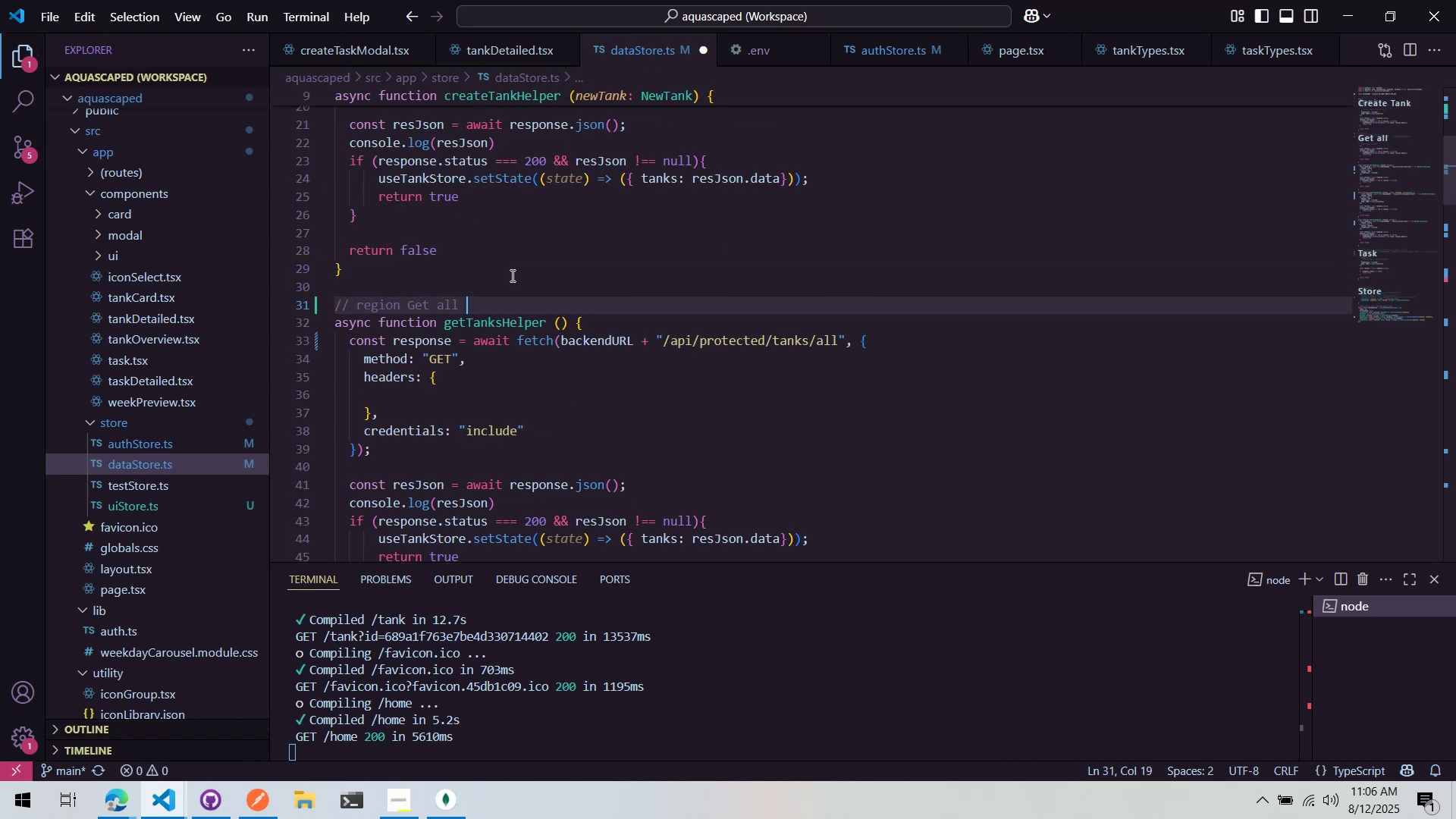 
key(Control+Backspace)
 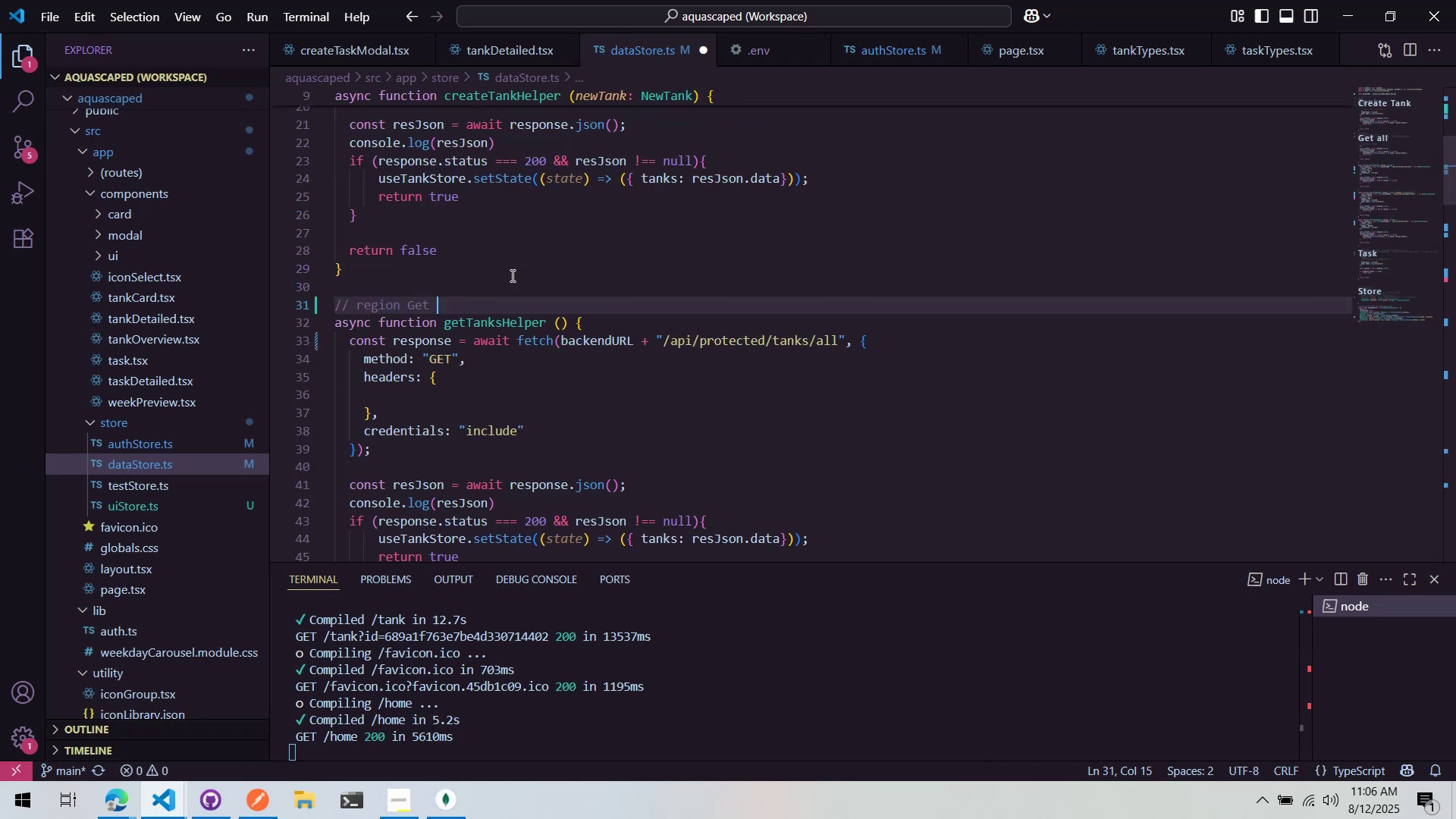 
type(All Tanks)
 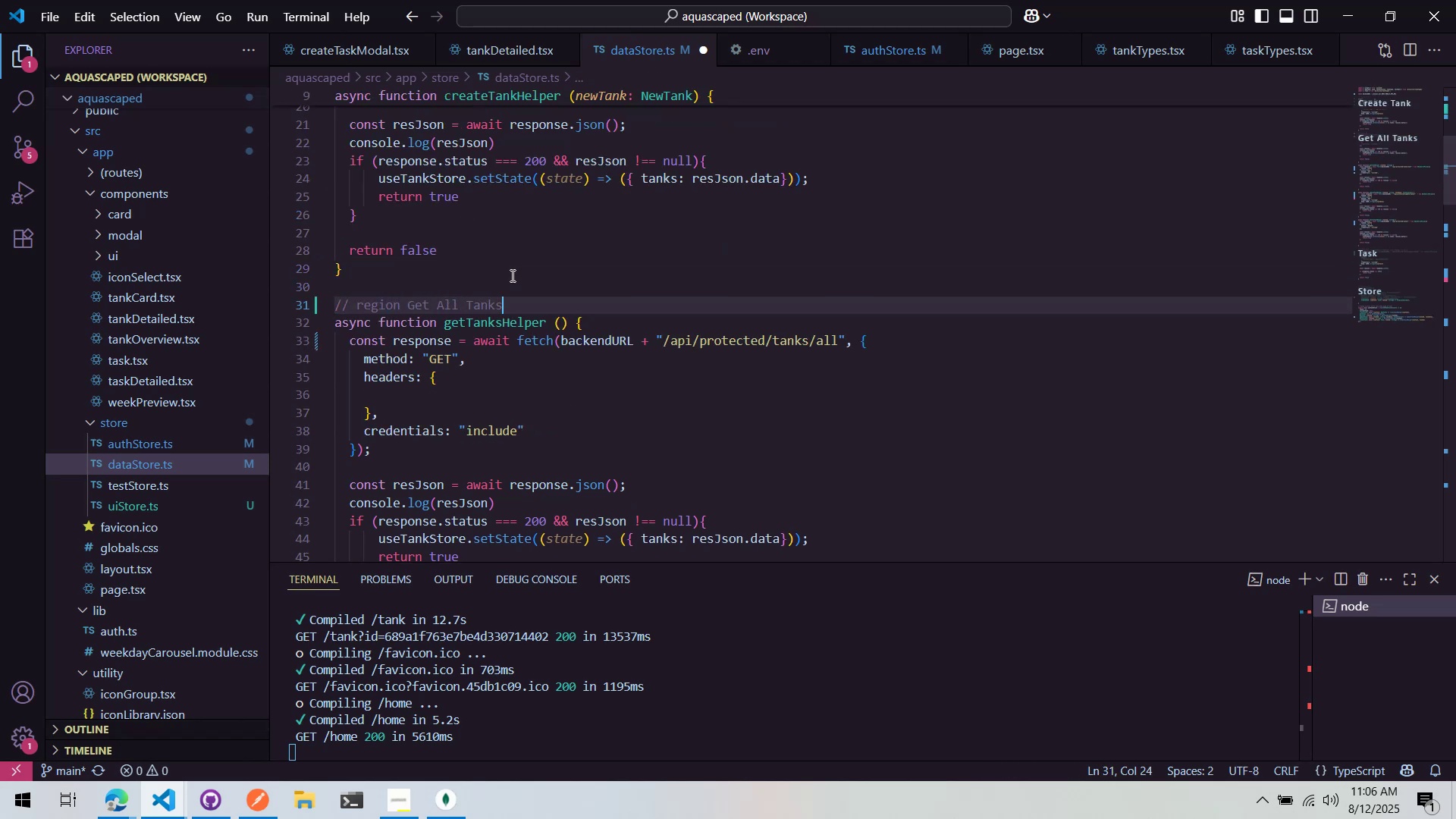 
scroll: coordinate [479, 312], scroll_direction: down, amount: 5.0
 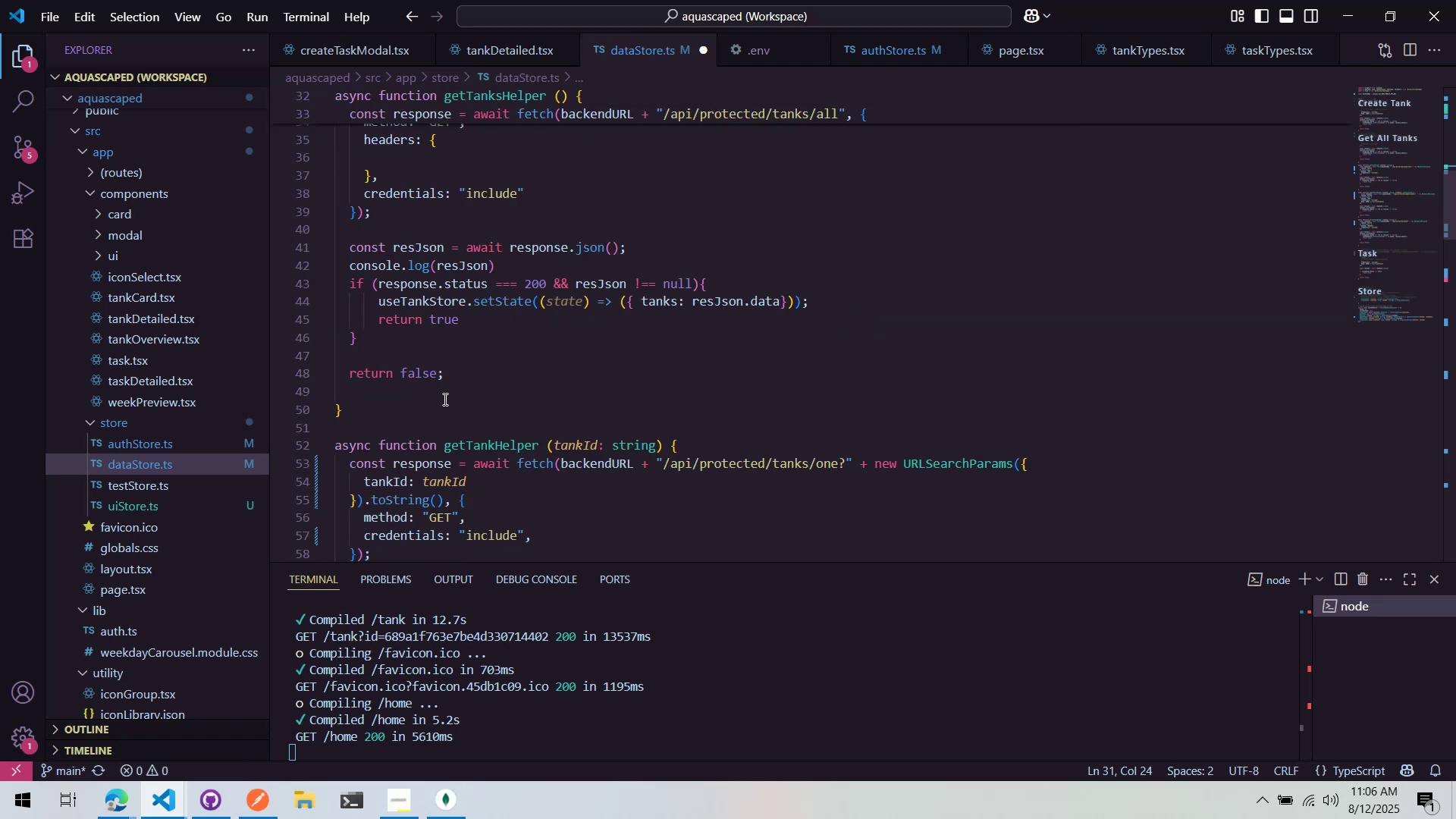 
left_click([426, 422])
 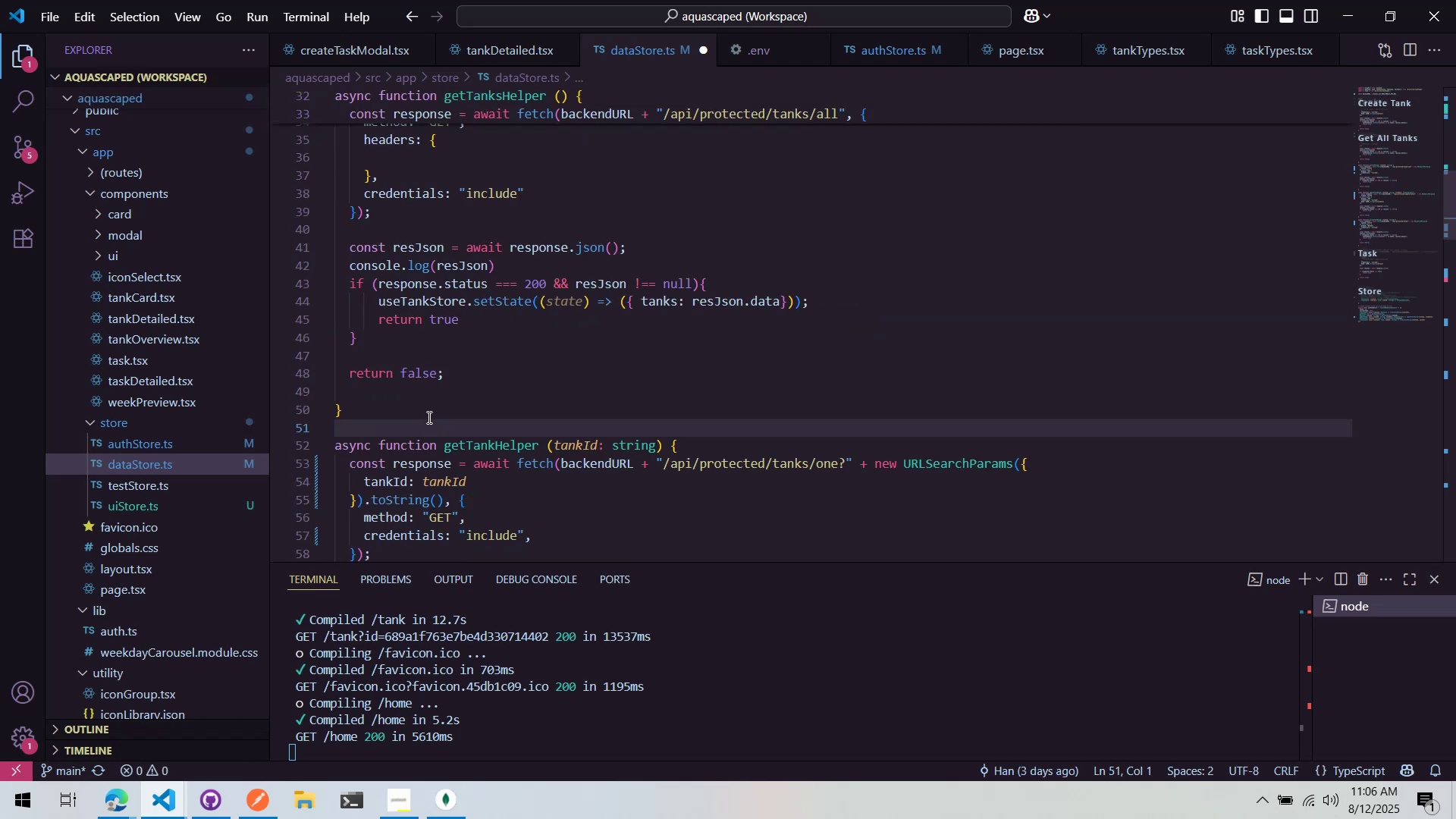 
key(Enter)
 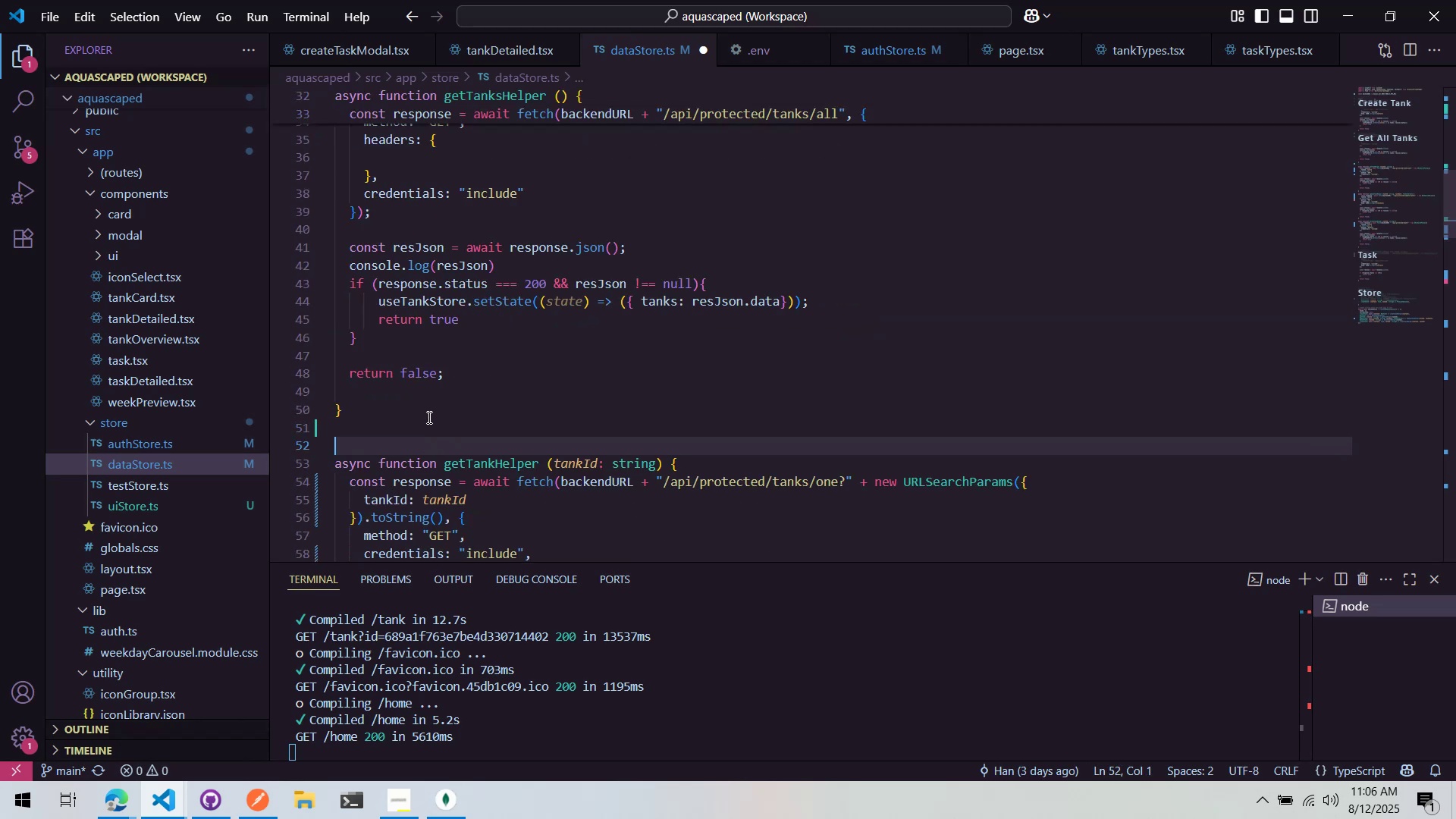 
type(// region Get )
 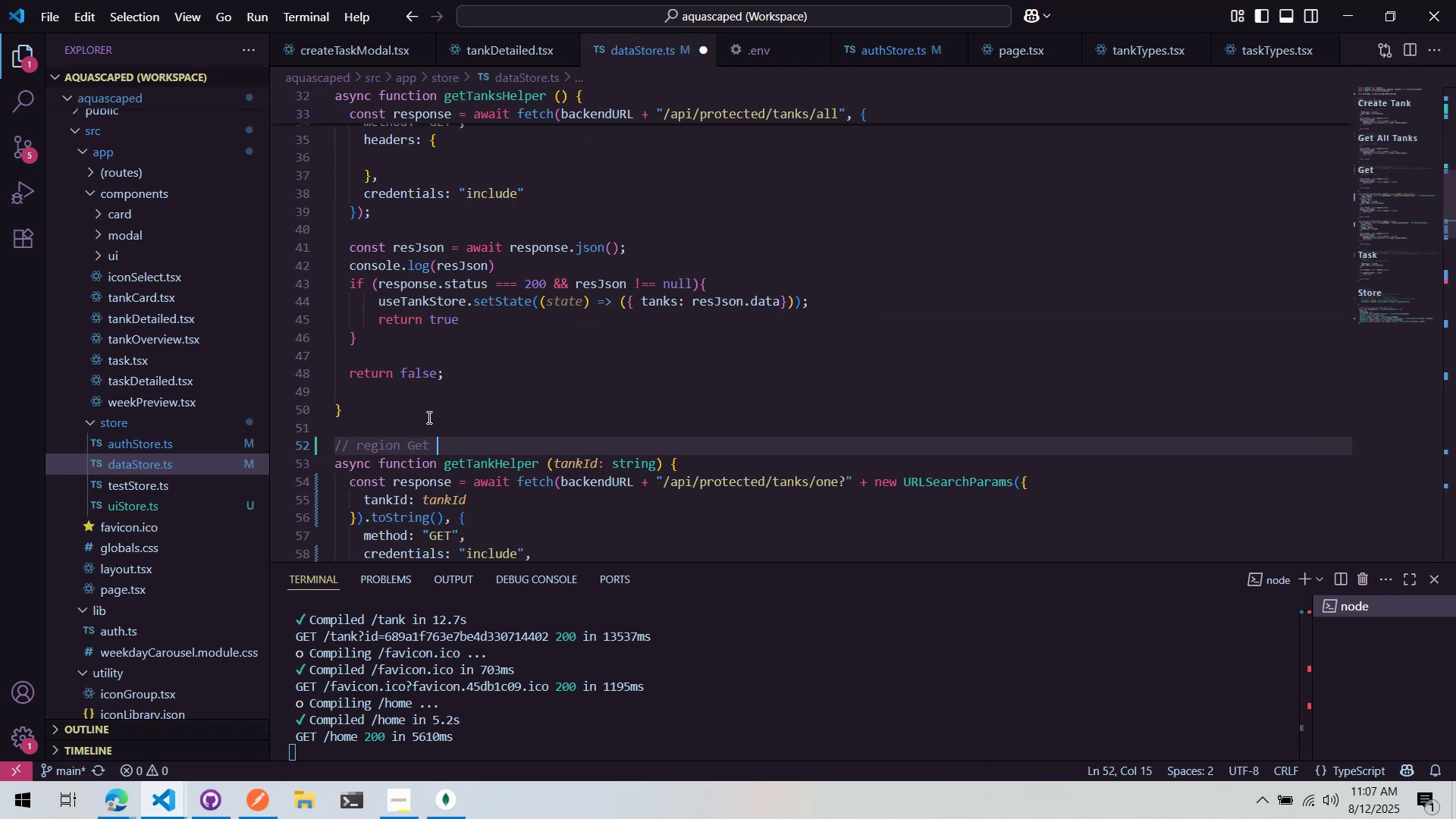 
wait(6.97)
 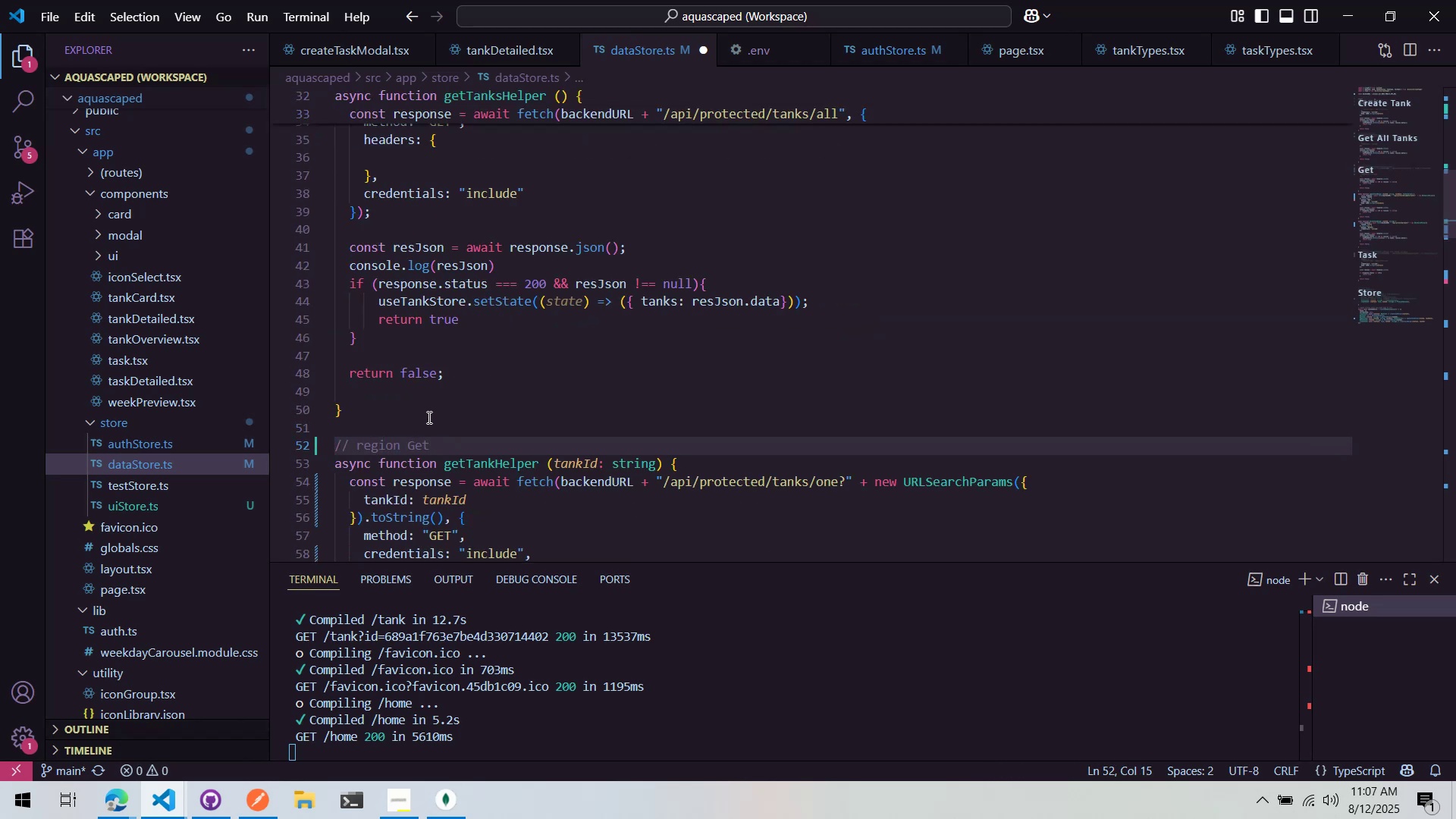 
type(Single)
 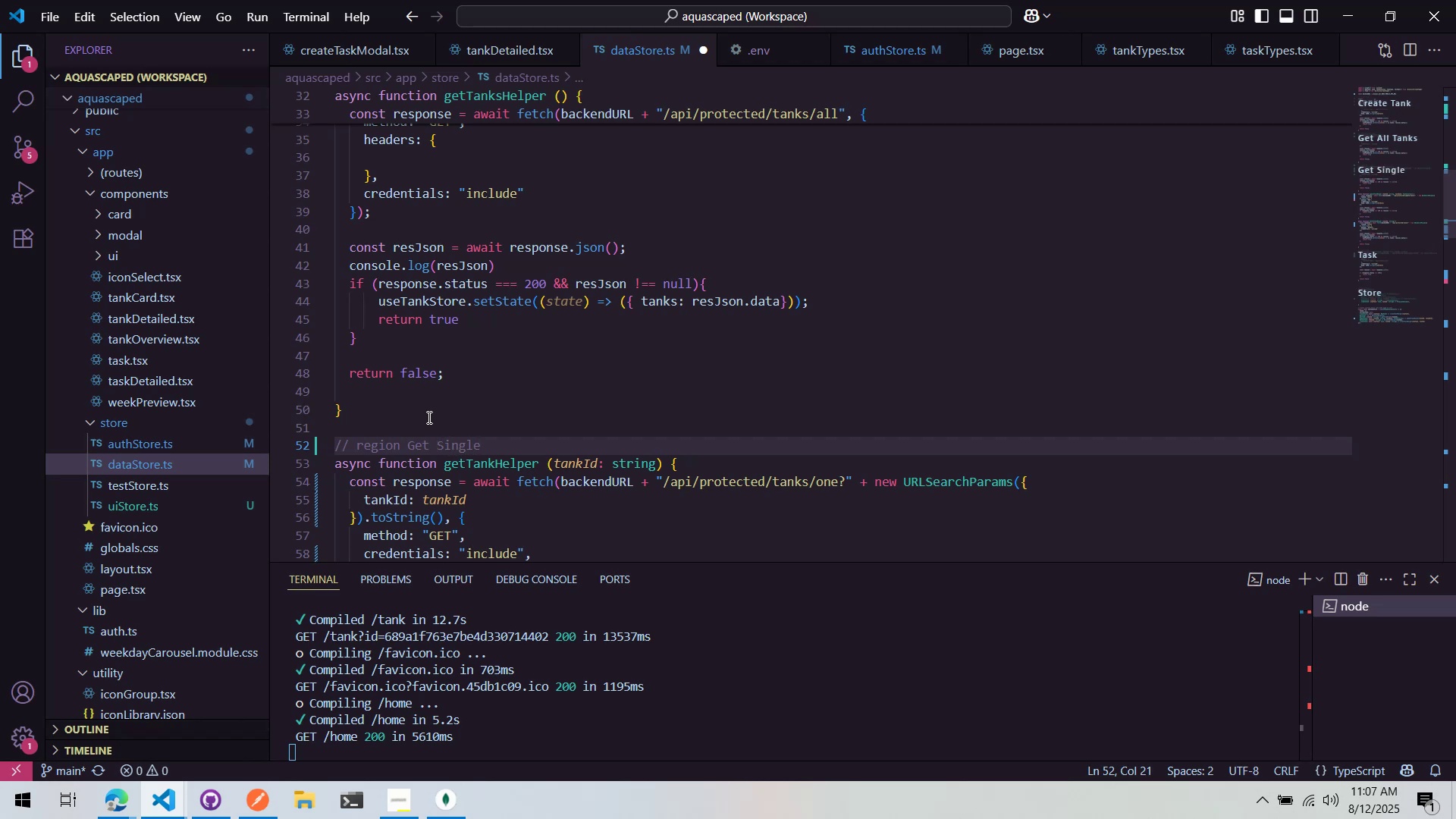 
key(Control+ControlLeft)
 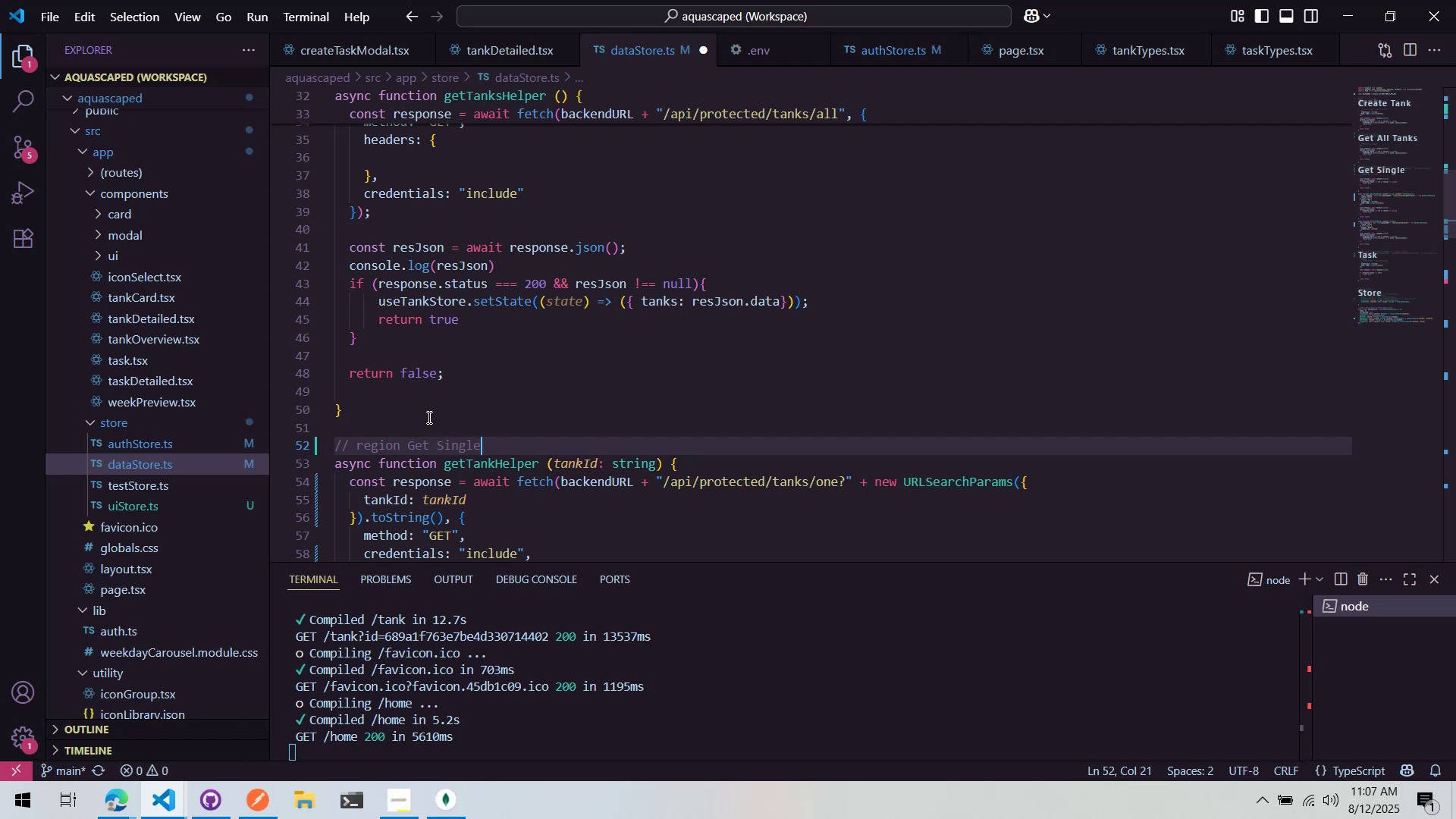 
key(Control+Backspace)
 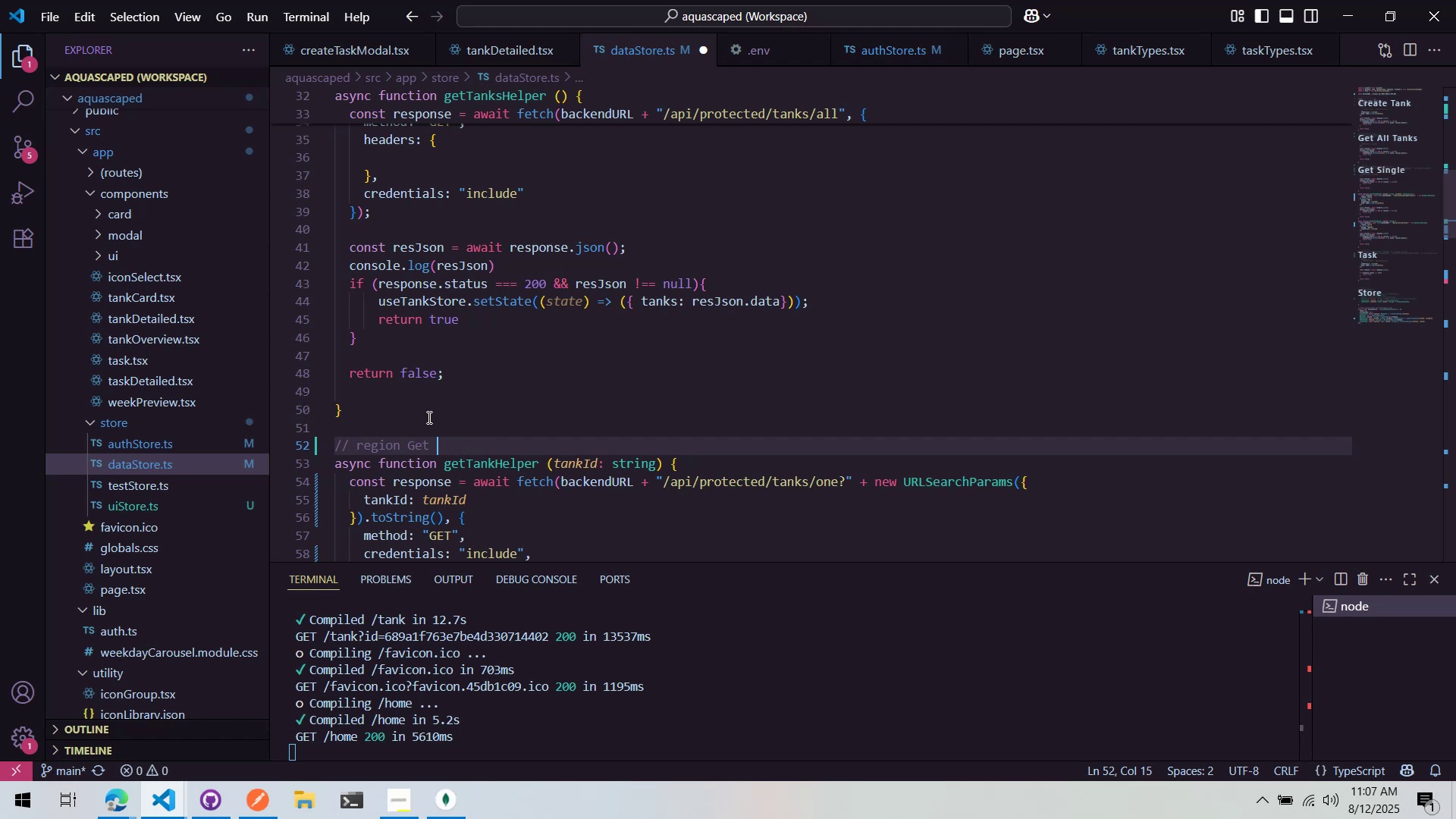 
type(One Tank)
 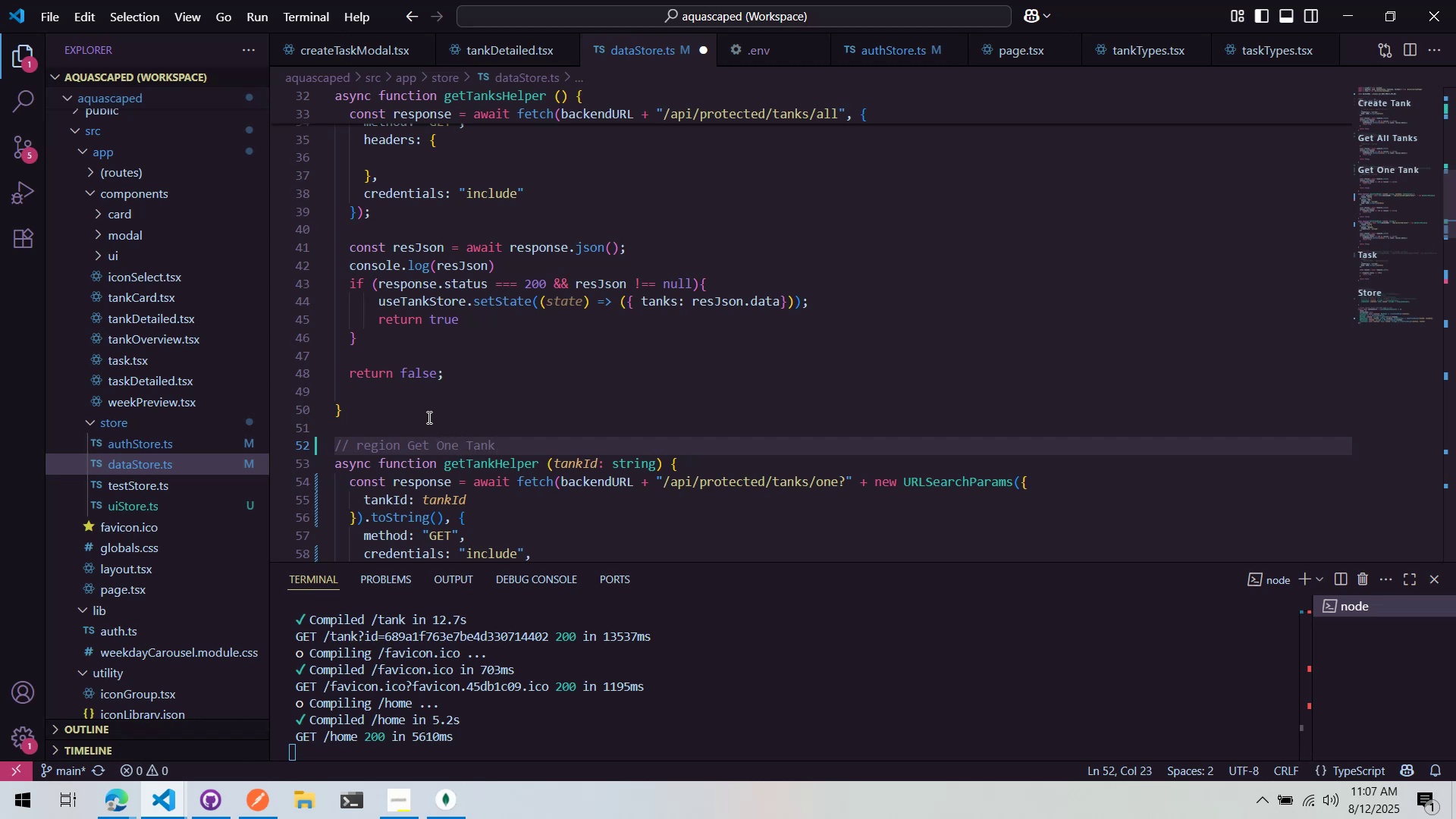 
scroll: coordinate [429, 413], scroll_direction: down, amount: 6.0
 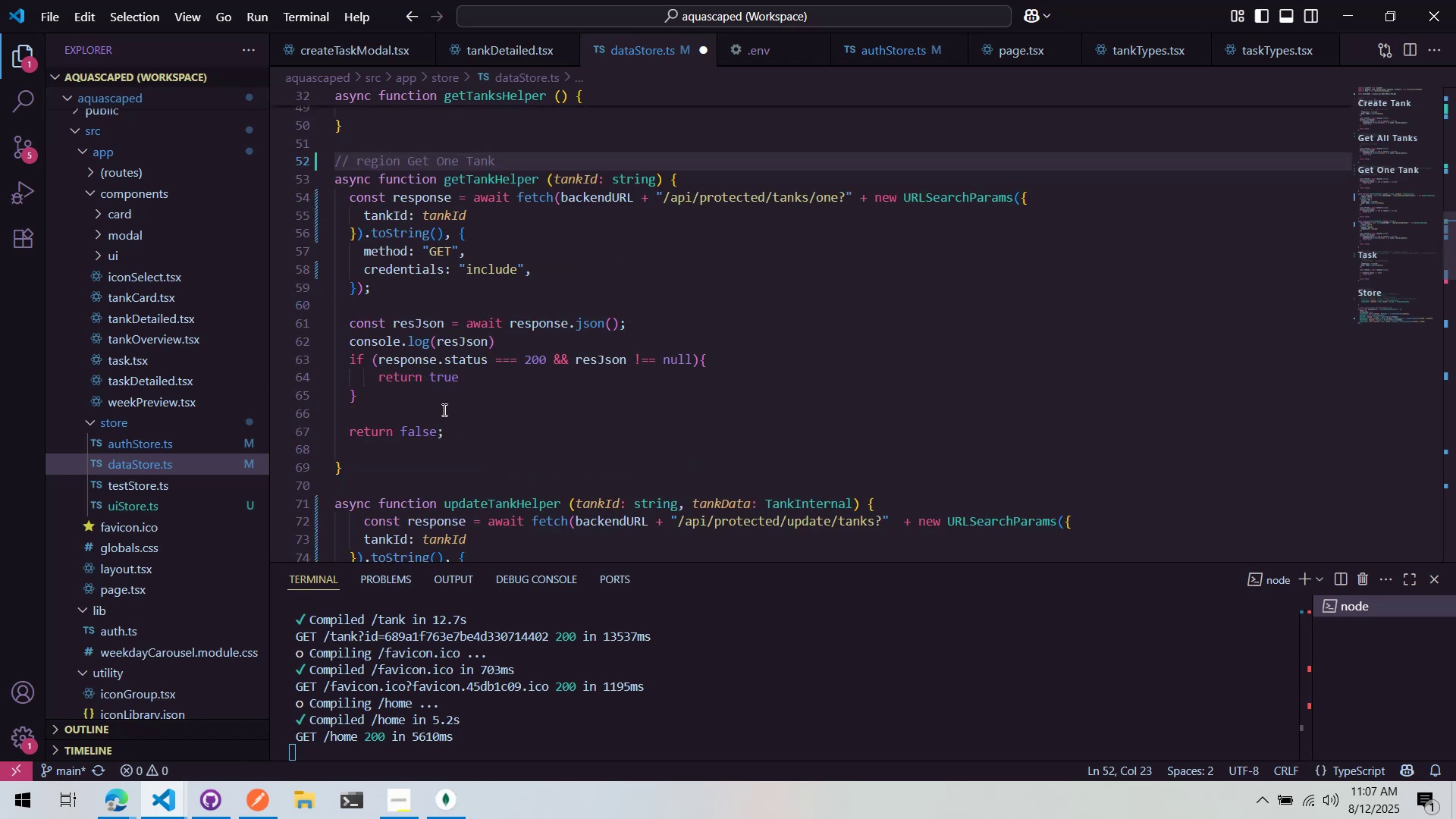 
left_click([402, 477])
 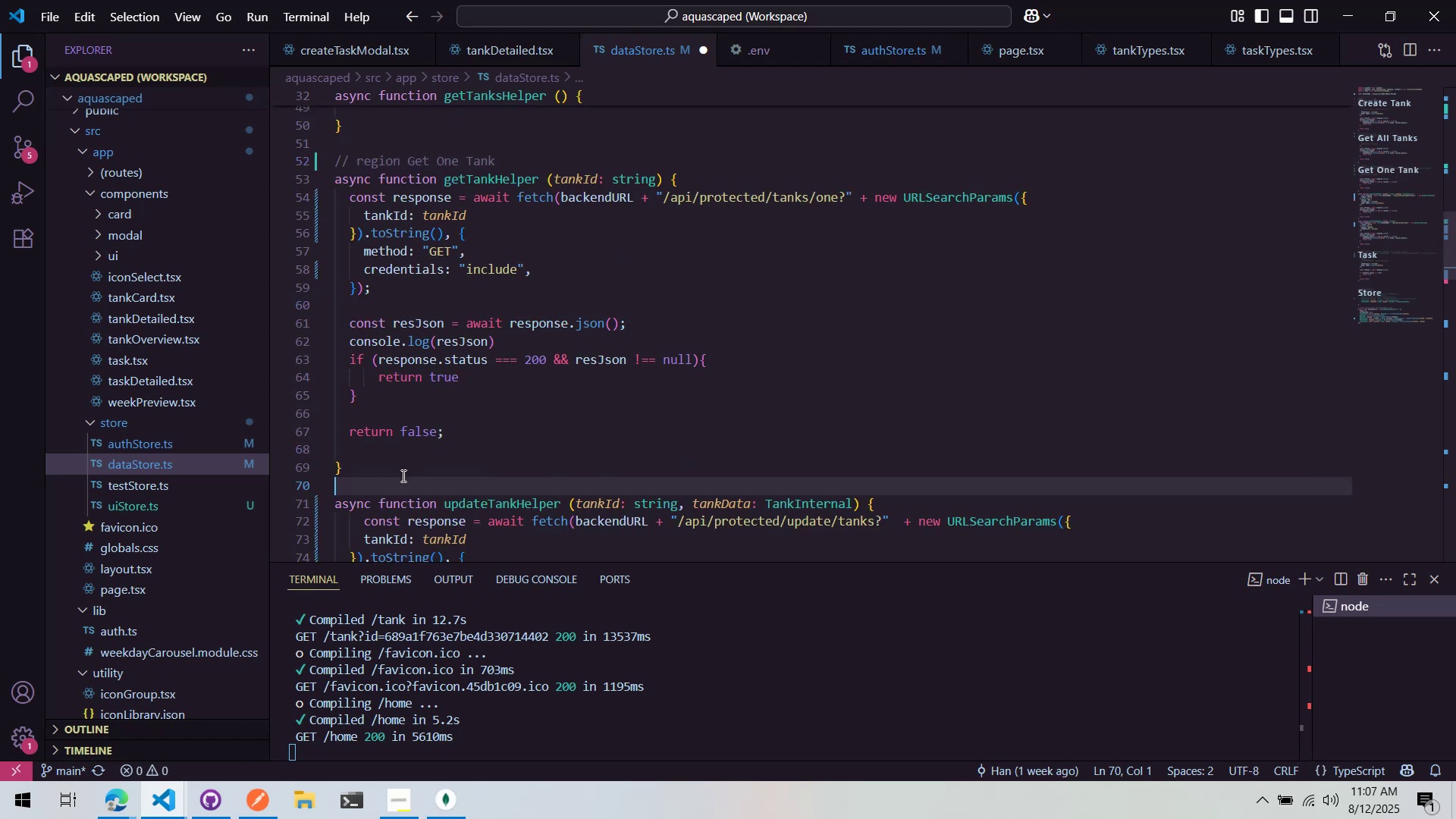 
key(Enter)
 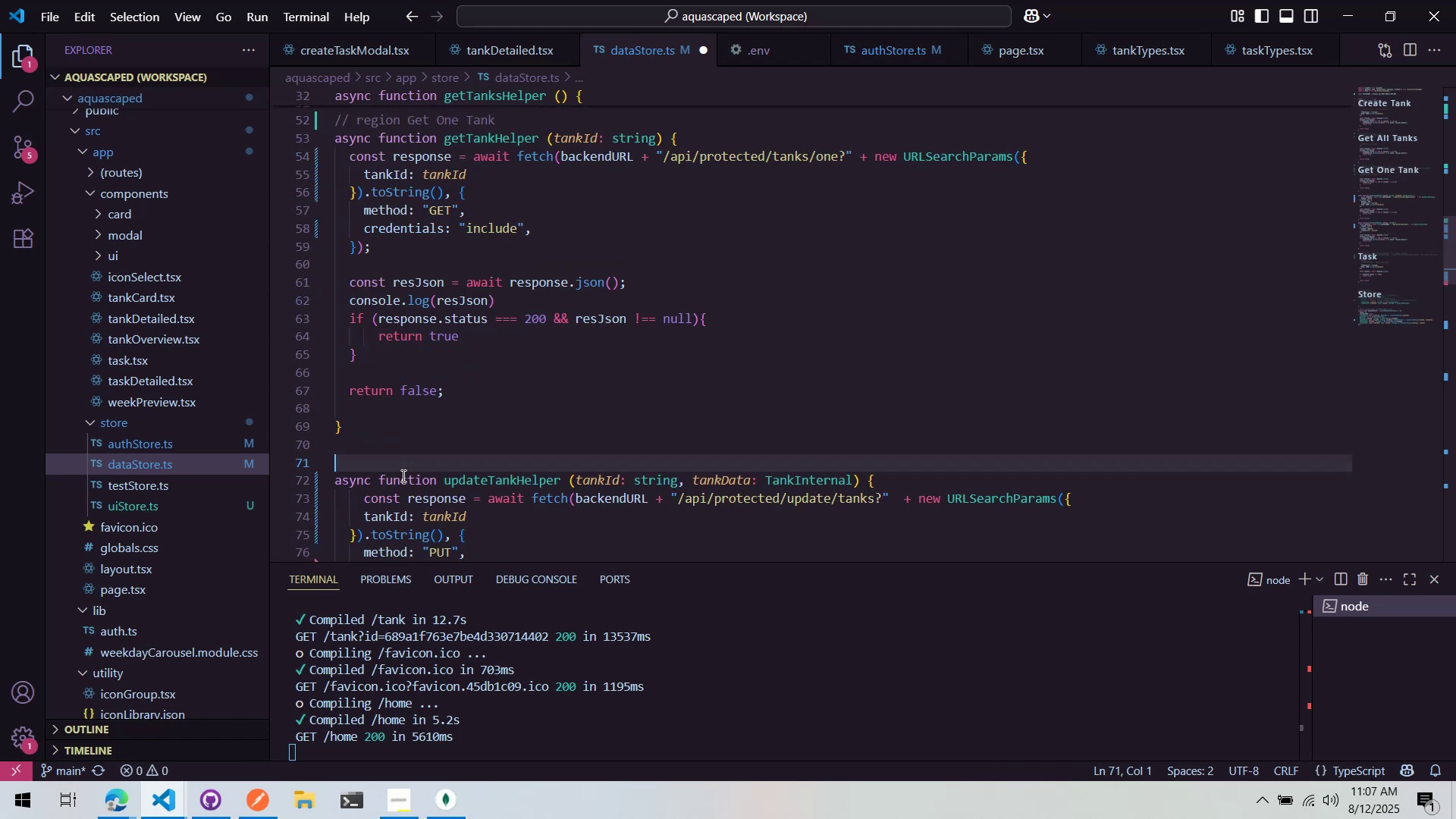 
type(// region Update Tank)
 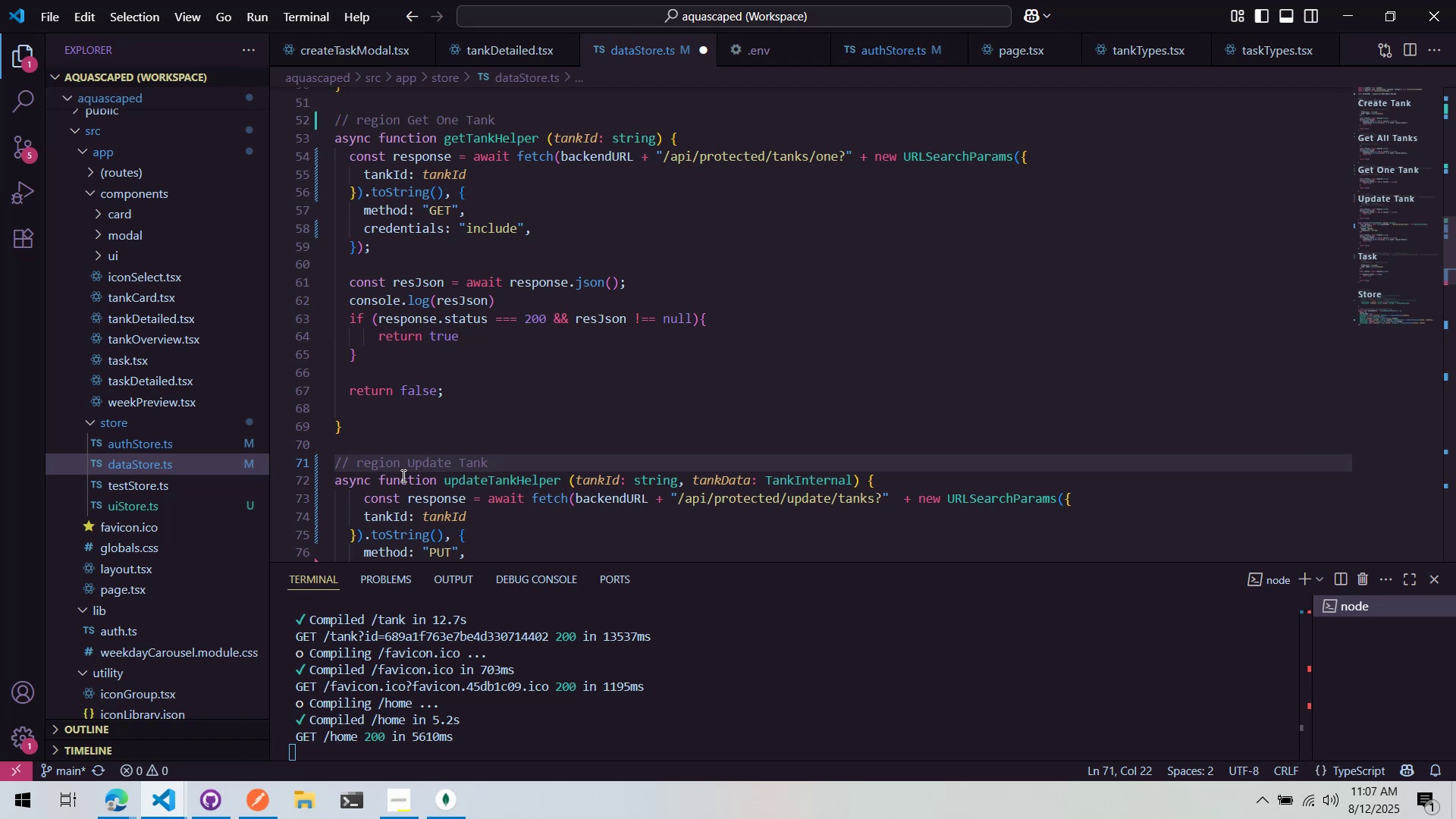 
scroll: coordinate [416, 432], scroll_direction: down, amount: 7.0
 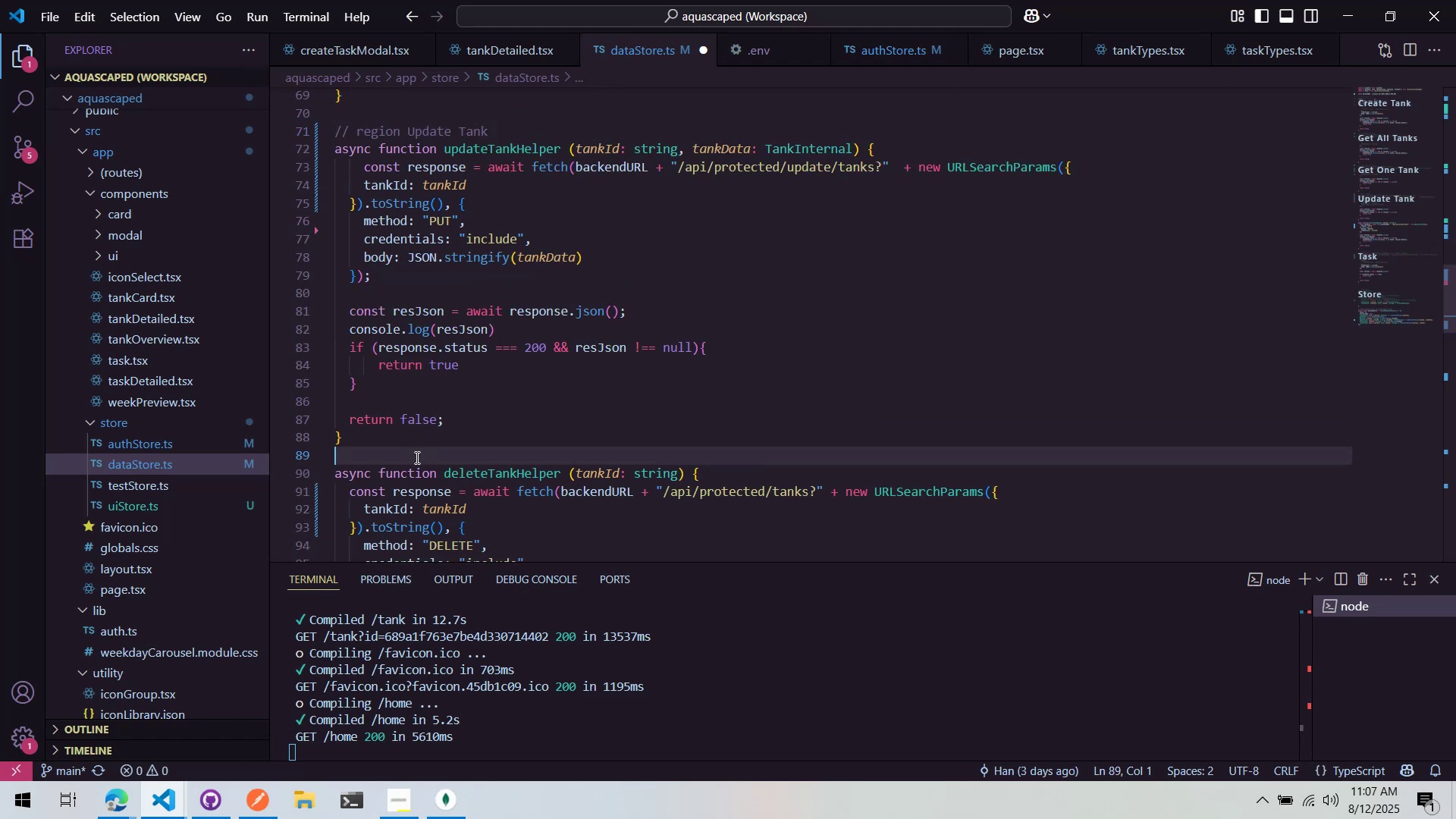 
key(Enter)
 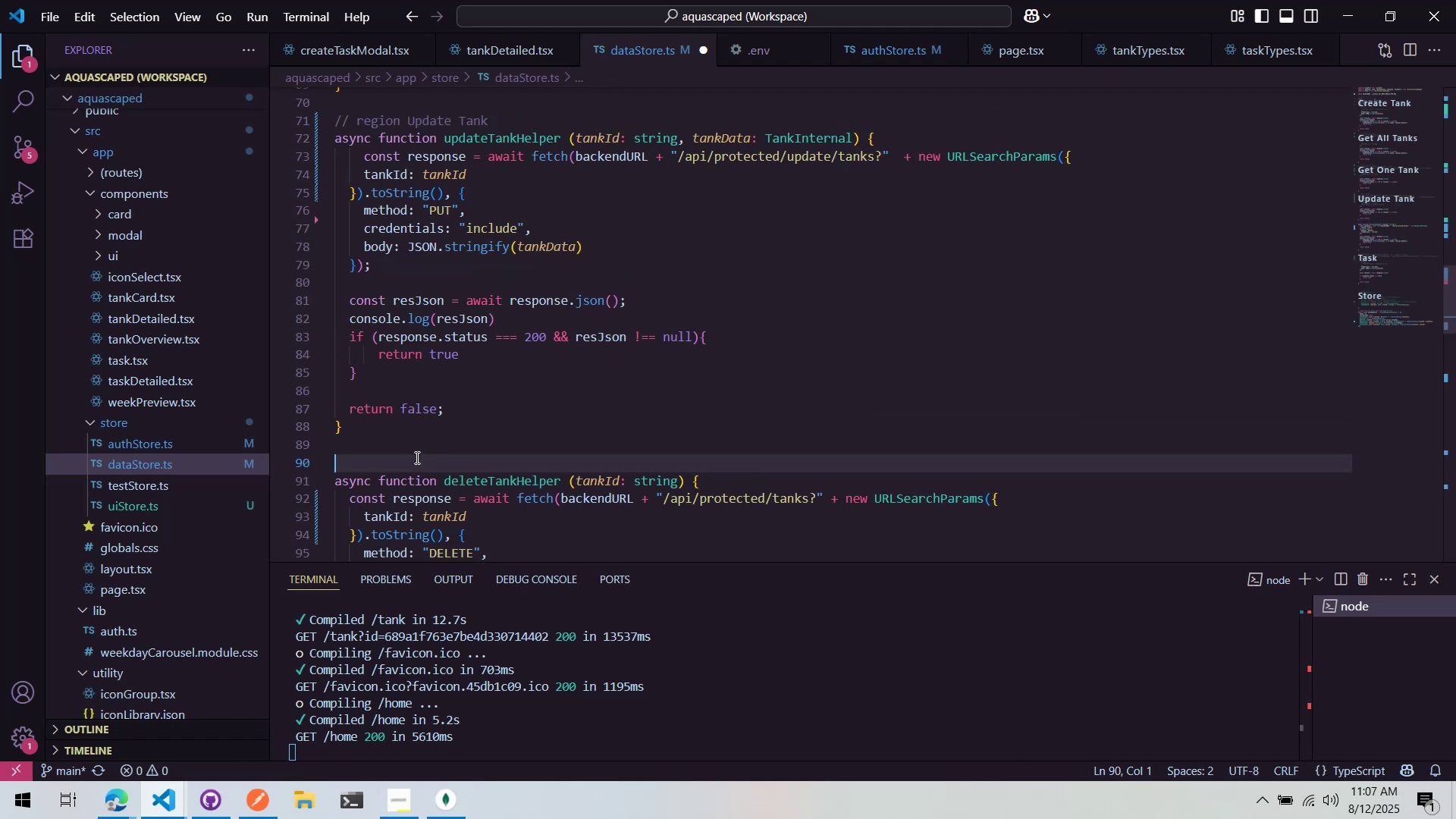 
type(// region Delete )
key(Backspace)
key(Backspace)
type(e Tank)
 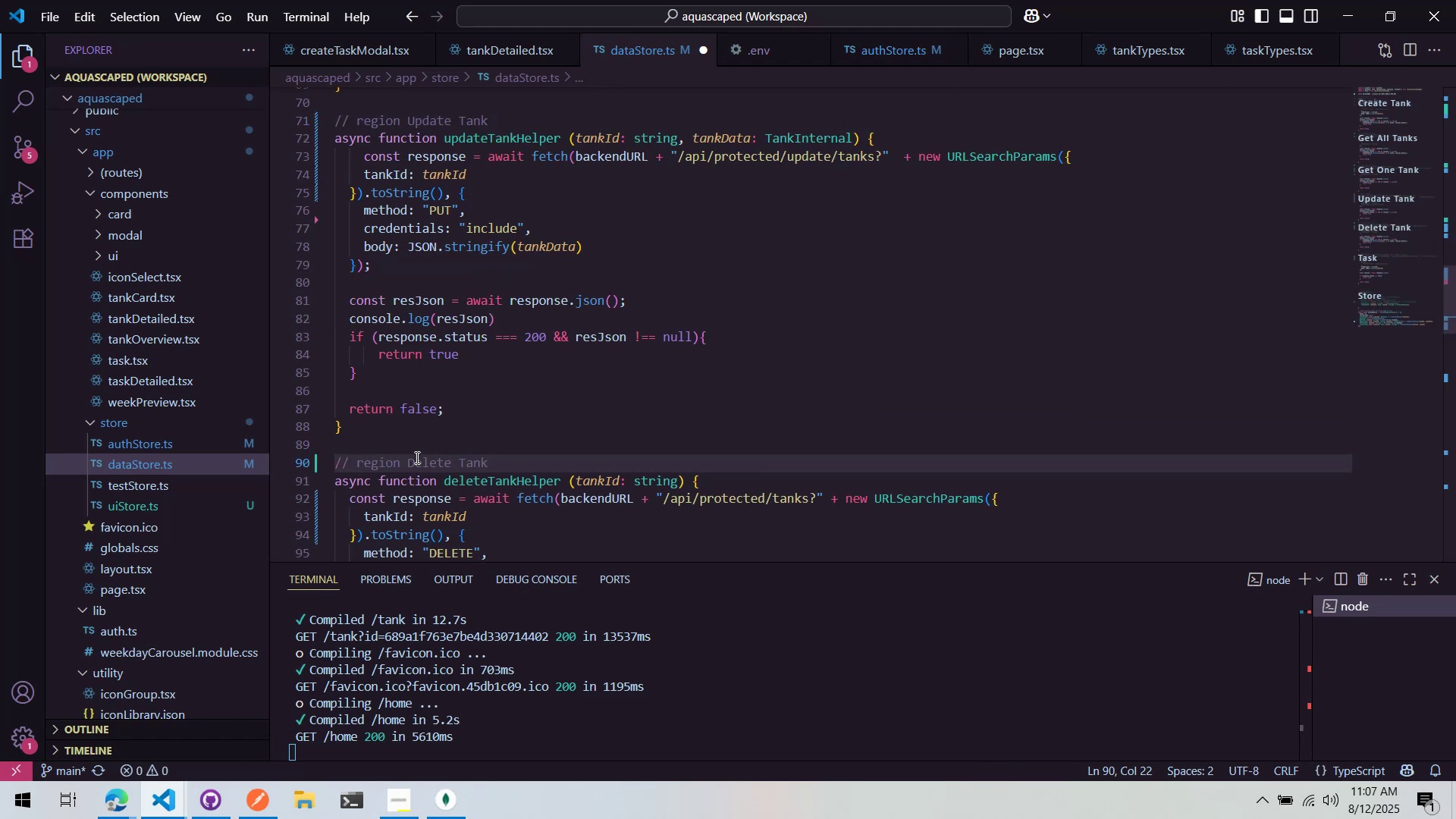 
scroll: coordinate [406, 488], scroll_direction: down, amount: 6.0
 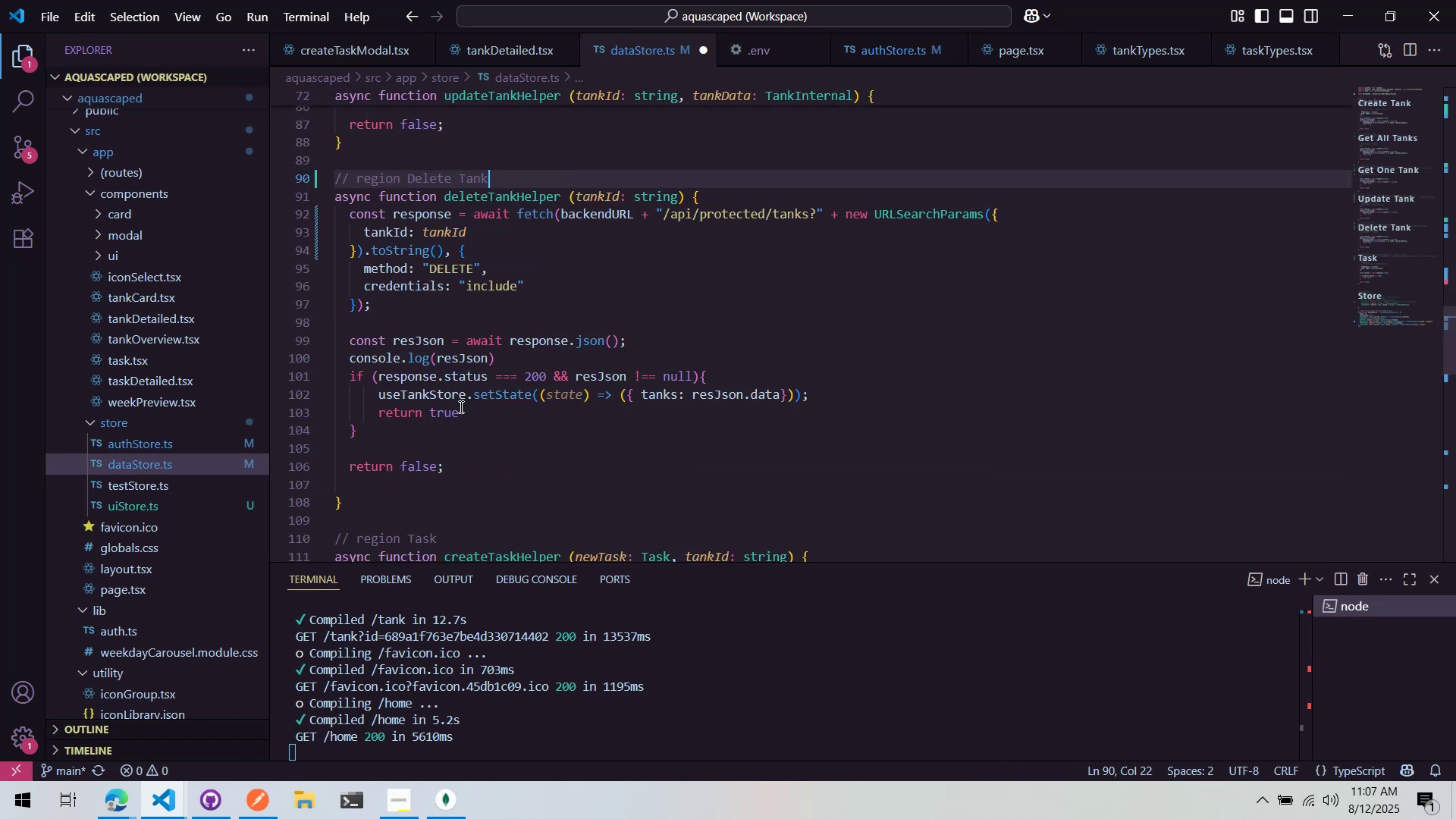 
key(Control+ControlLeft)
 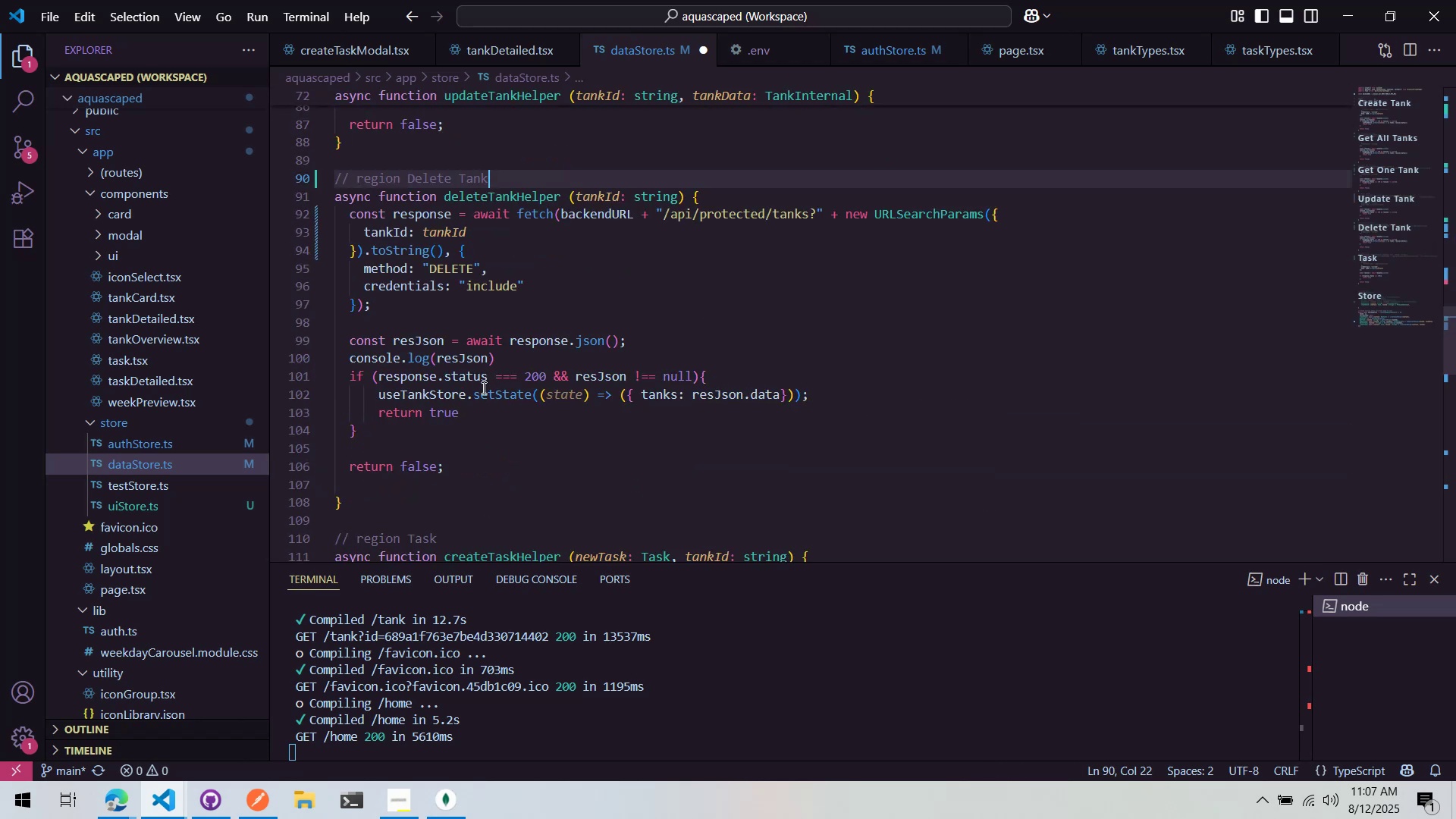 
key(Control+S)
 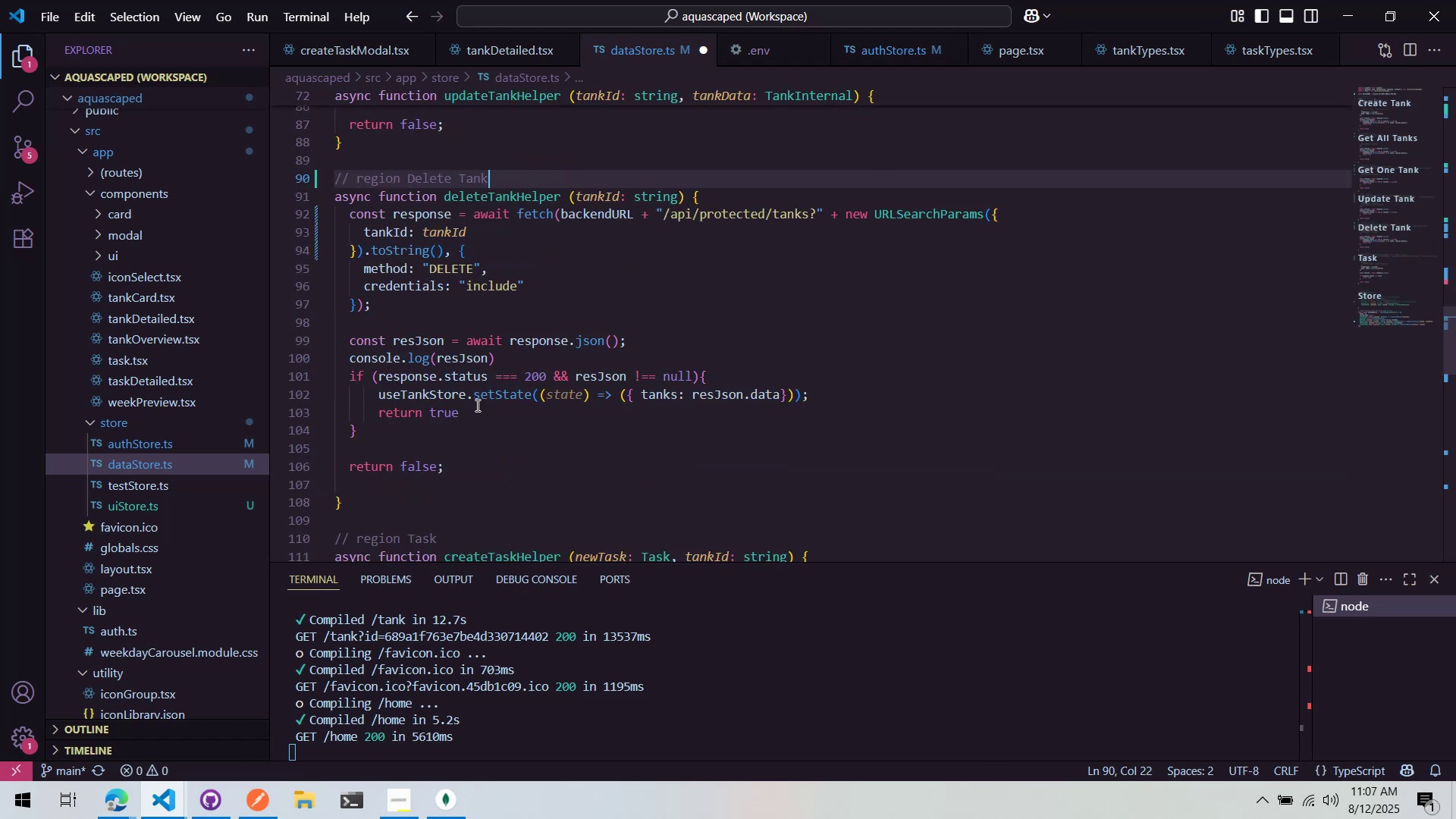 
scroll: coordinate [467, 426], scroll_direction: down, amount: 2.0
 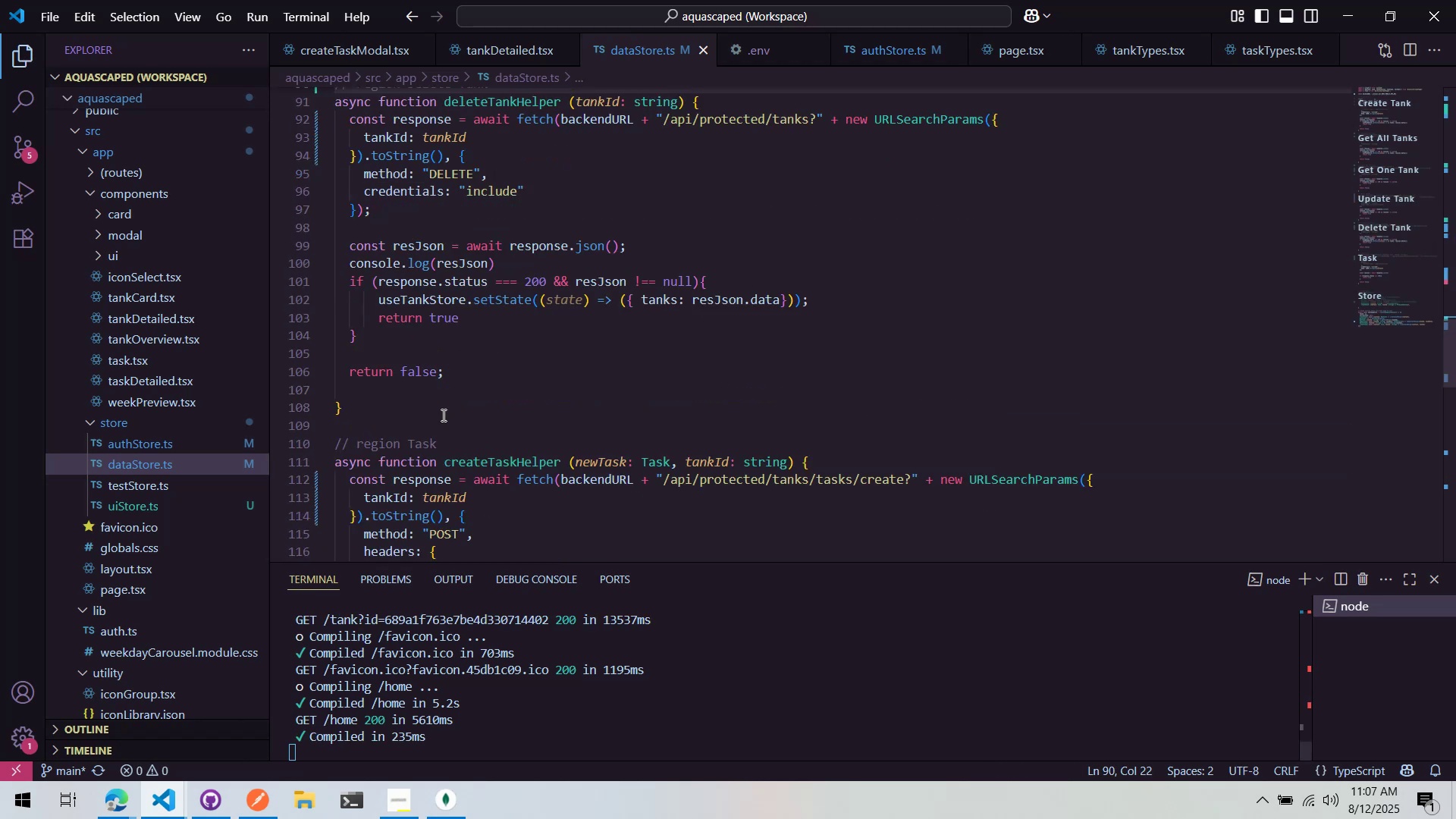 
left_click([441, 422])
 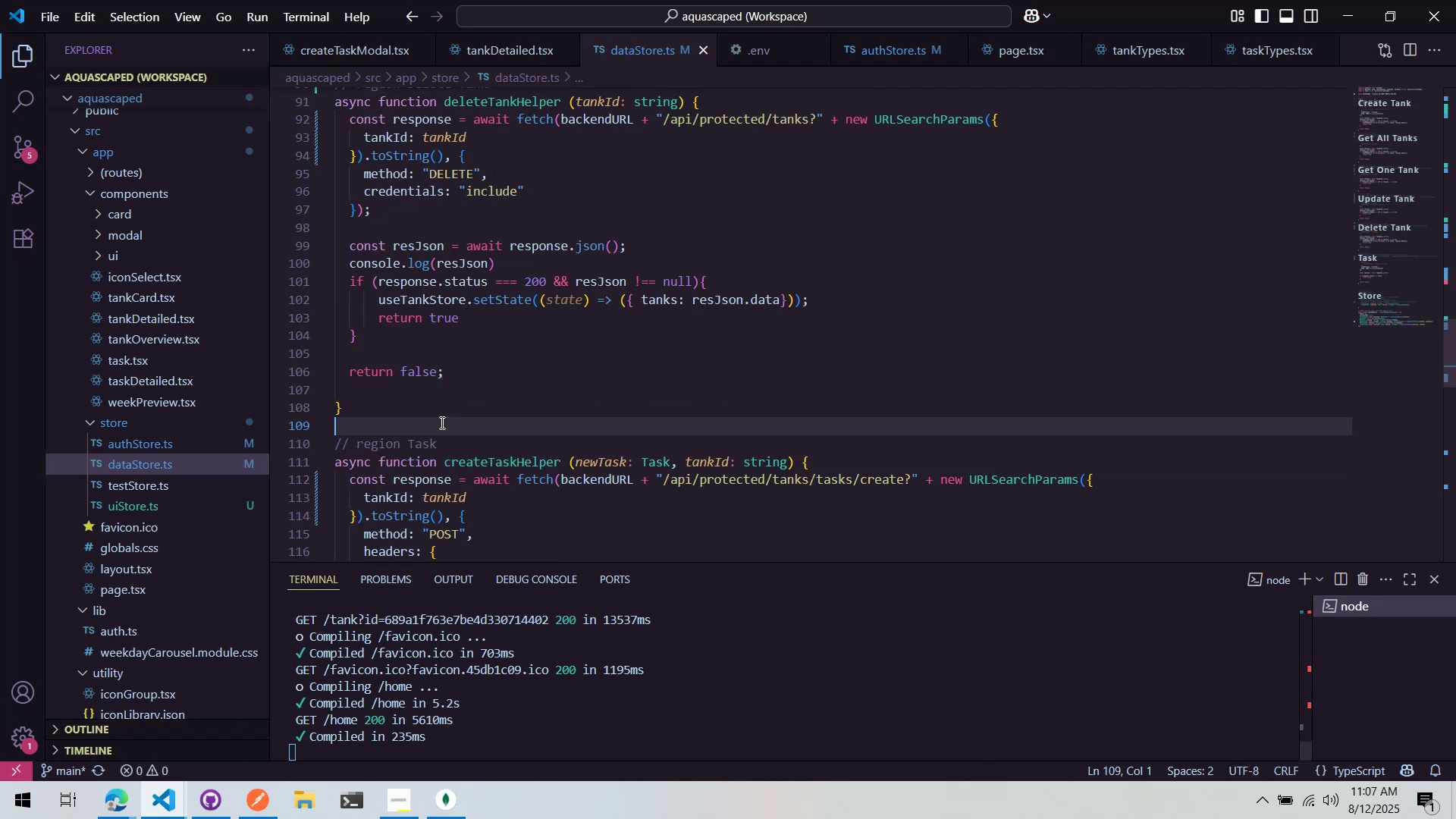 
scroll: coordinate [441, 422], scroll_direction: down, amount: 1.0
 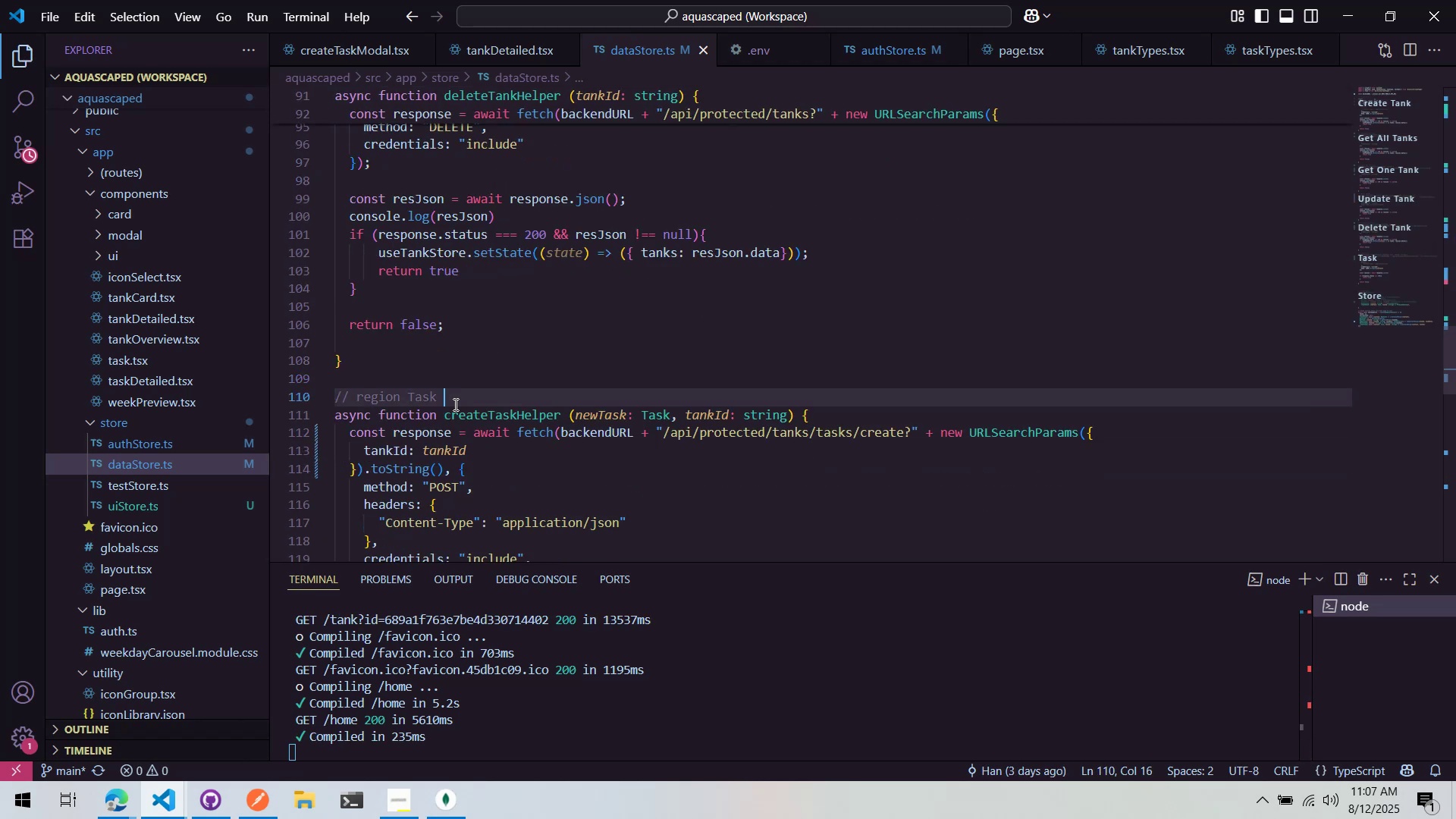 
double_click([457, 397])
 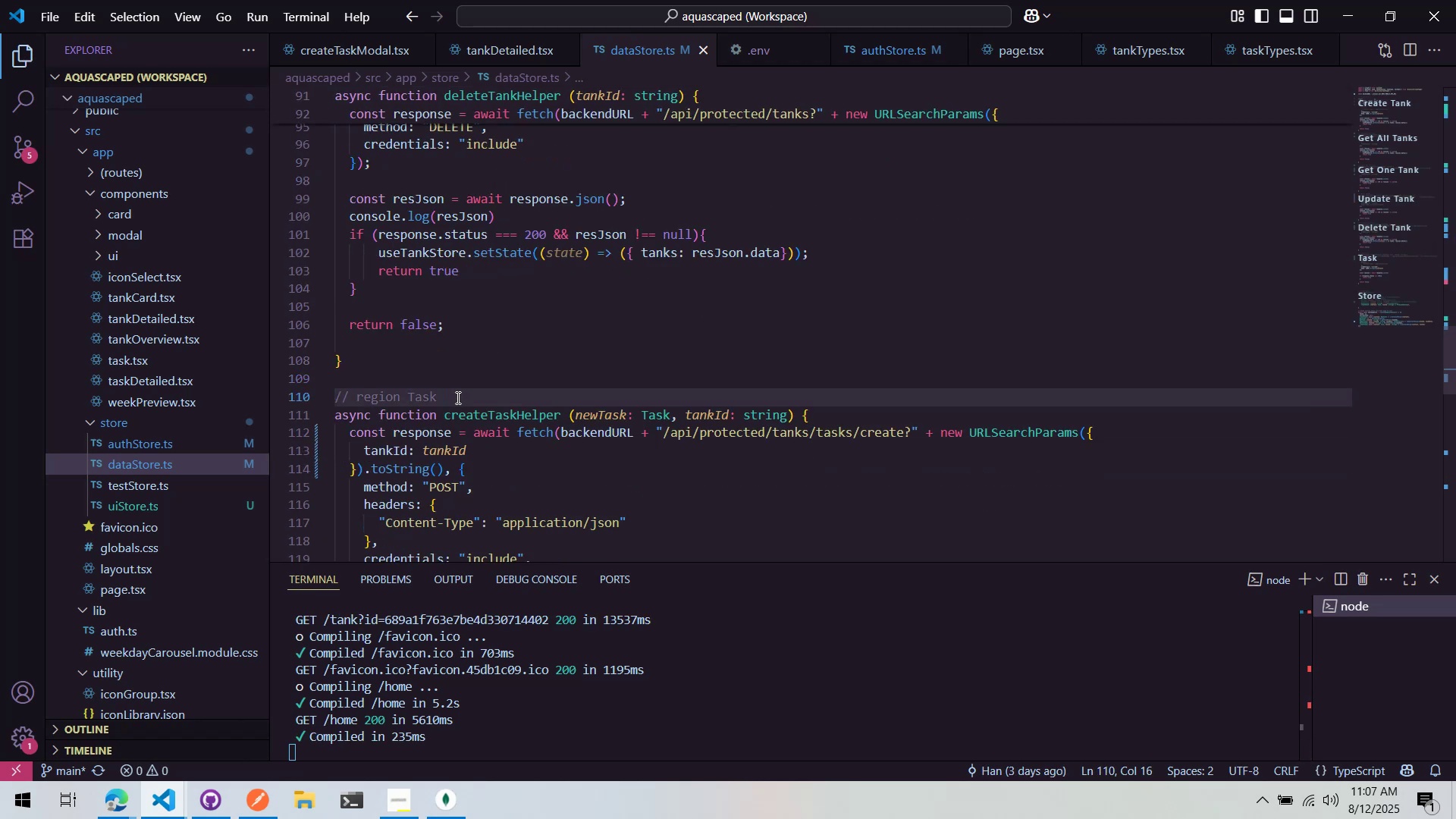 
triple_click([457, 397])
 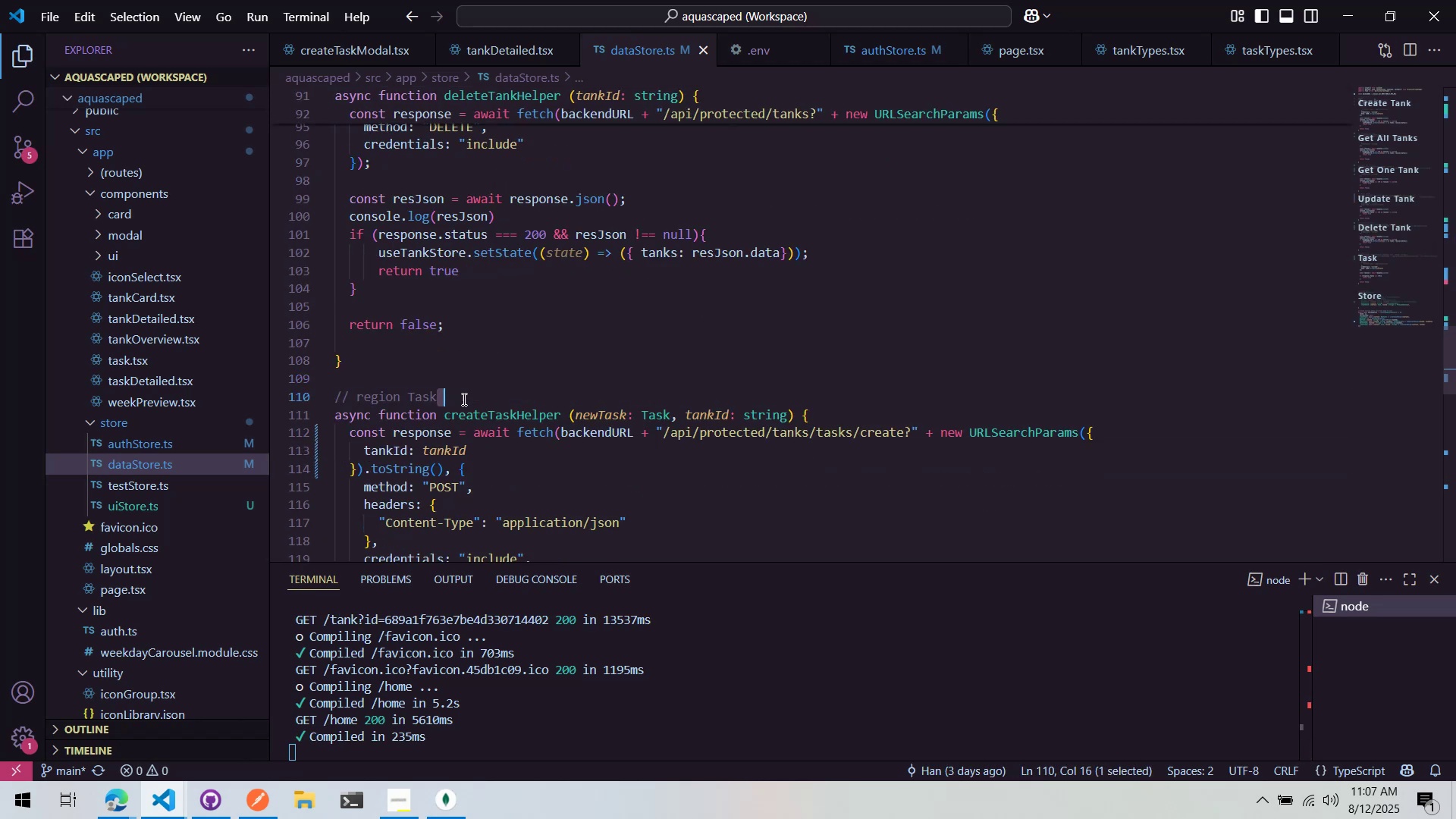 
left_click([463, 399])
 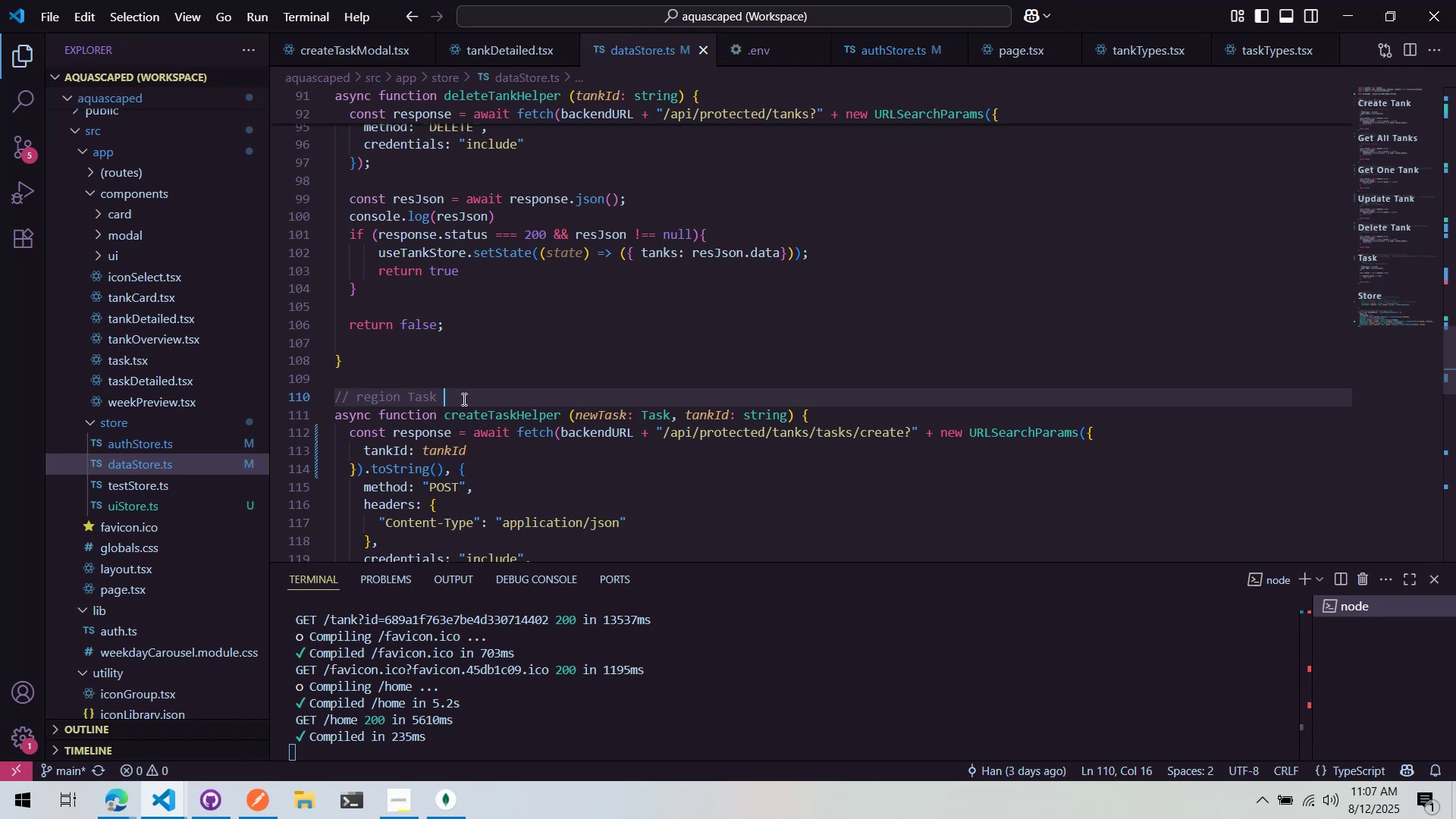 
key(Enter)
 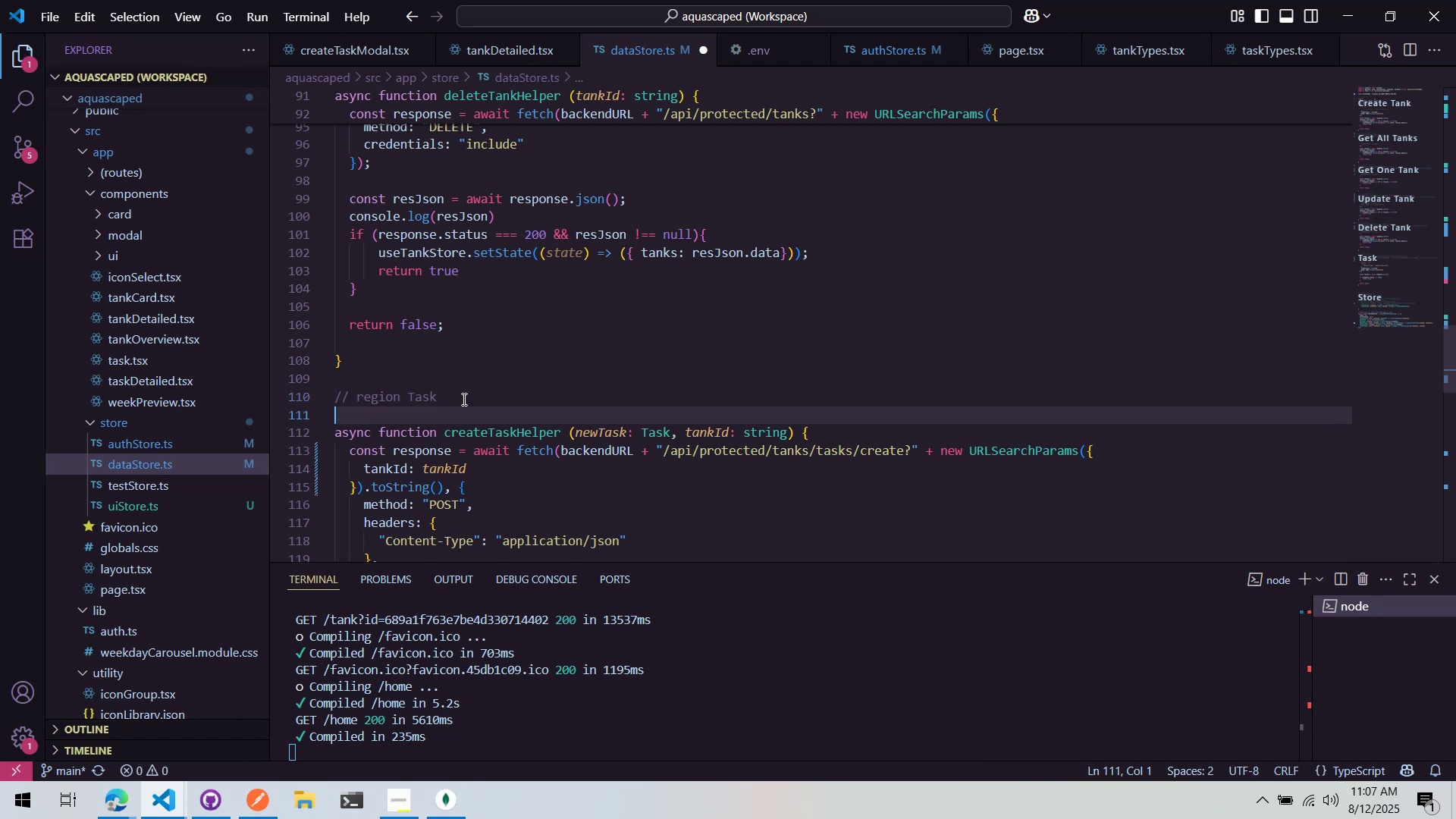 
type(// R)
key(Backspace)
type(region Creae)
key(Backspace)
type(te Task)
 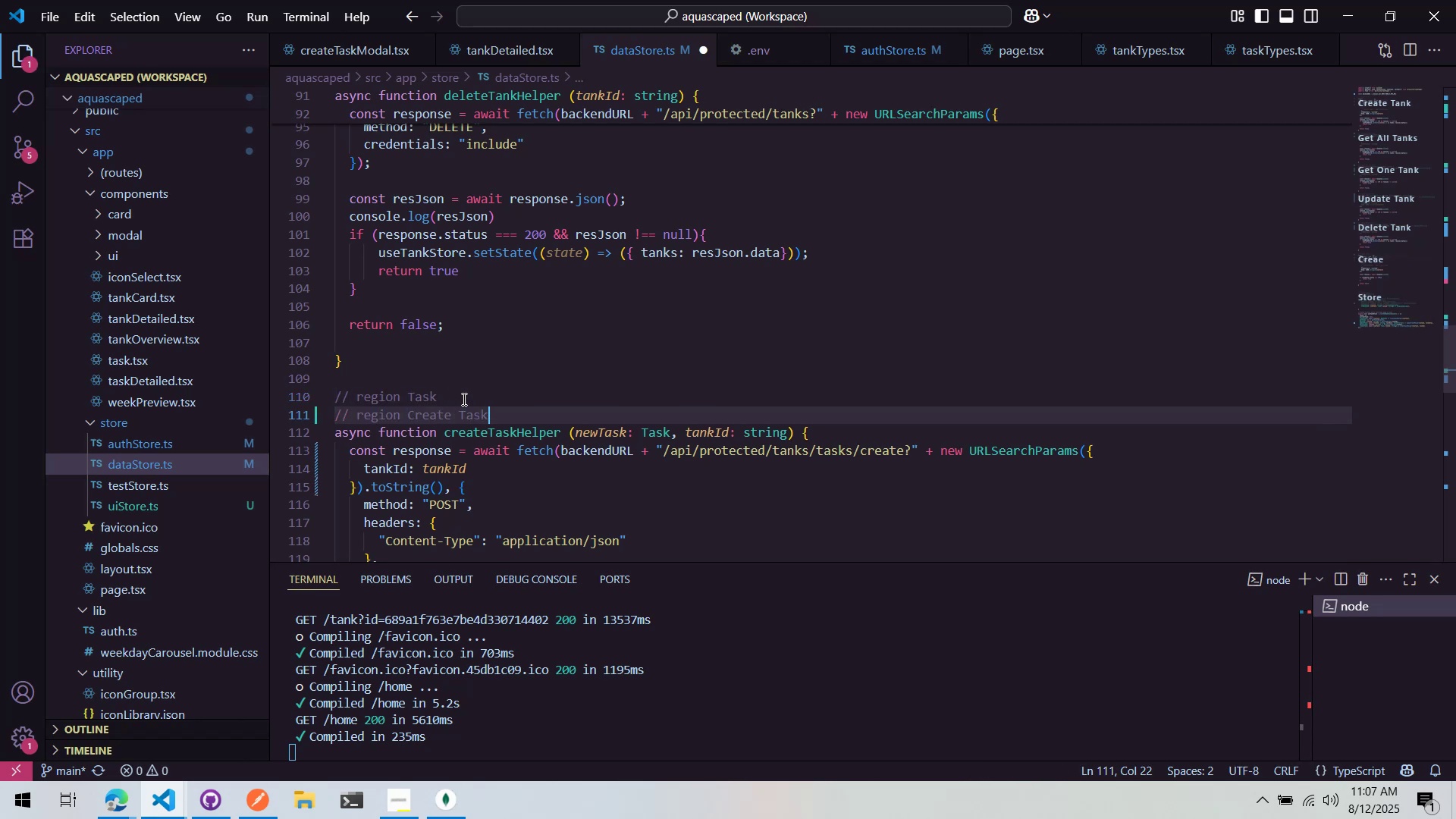 
key(Control+ControlLeft)
 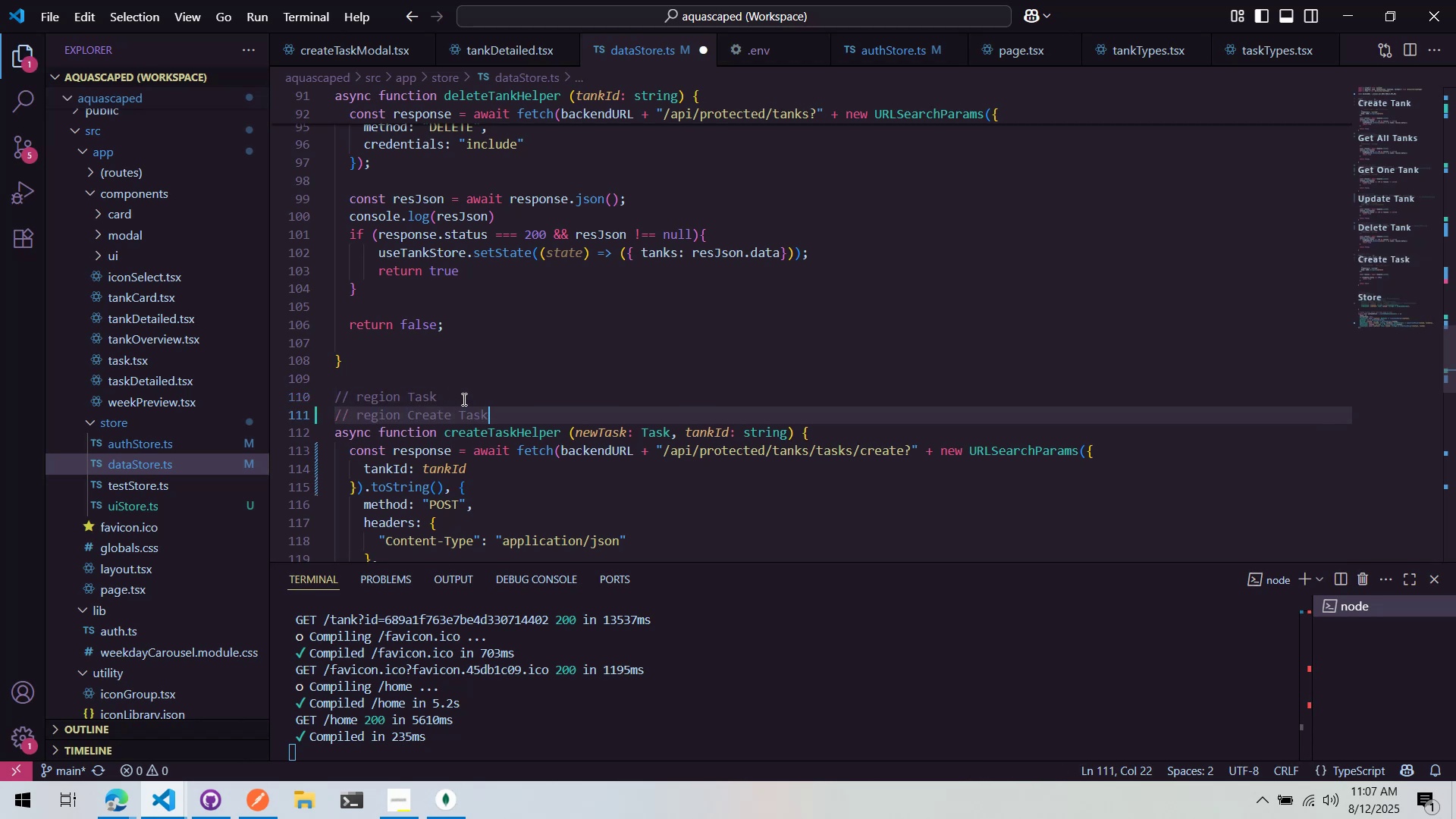 
key(Control+S)
 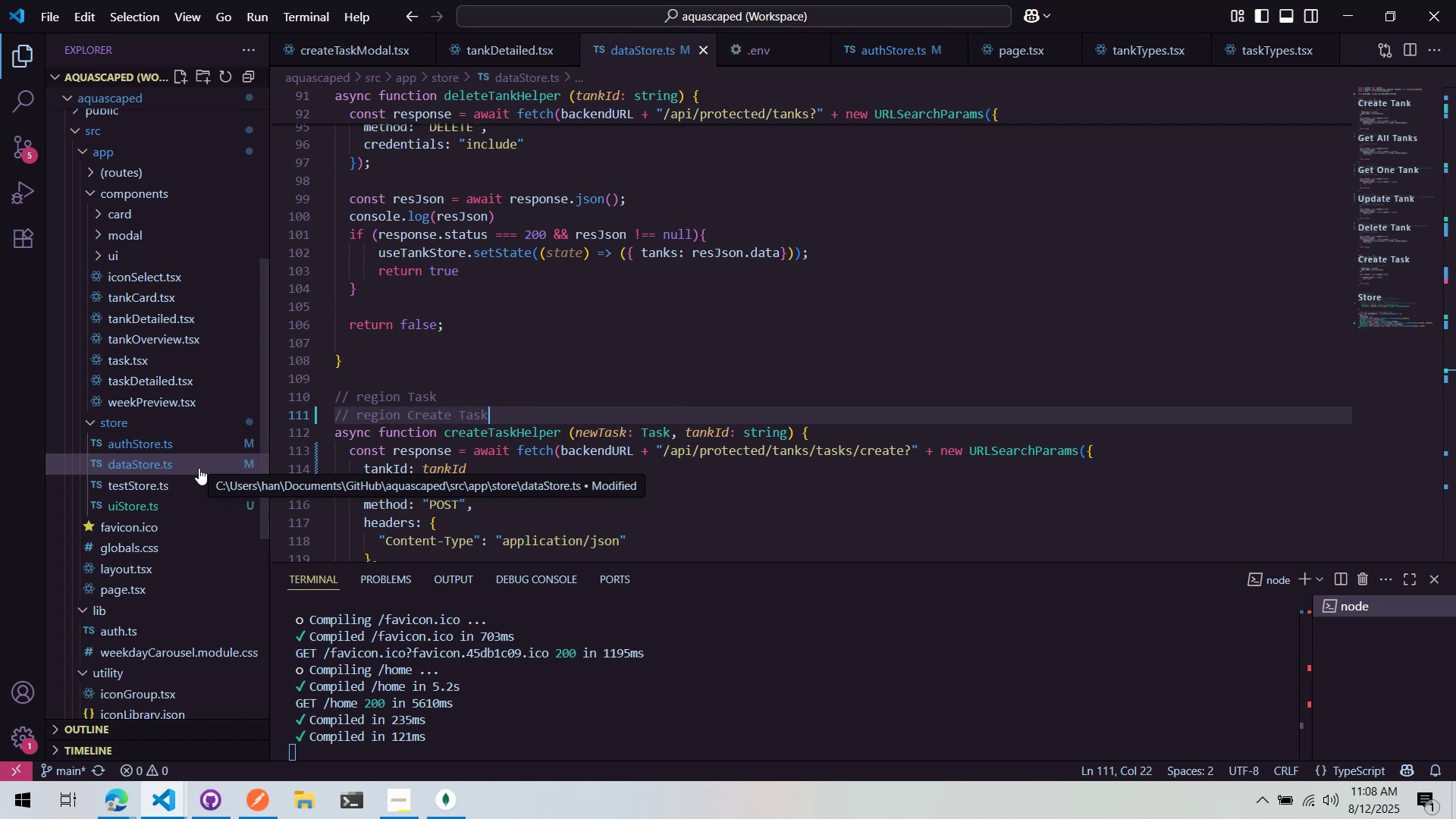 
wait(41.05)
 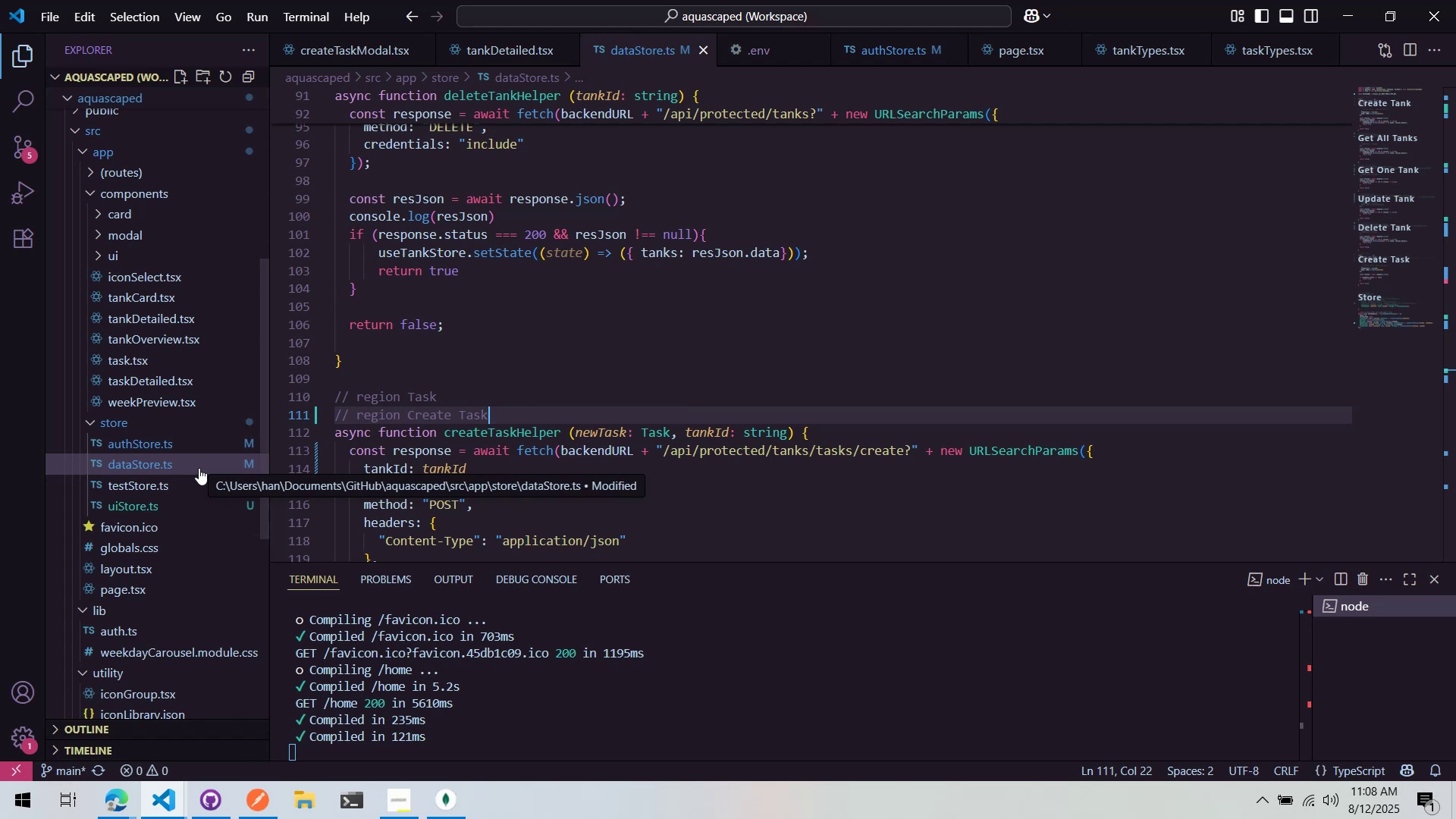 
left_click([633, 300])
 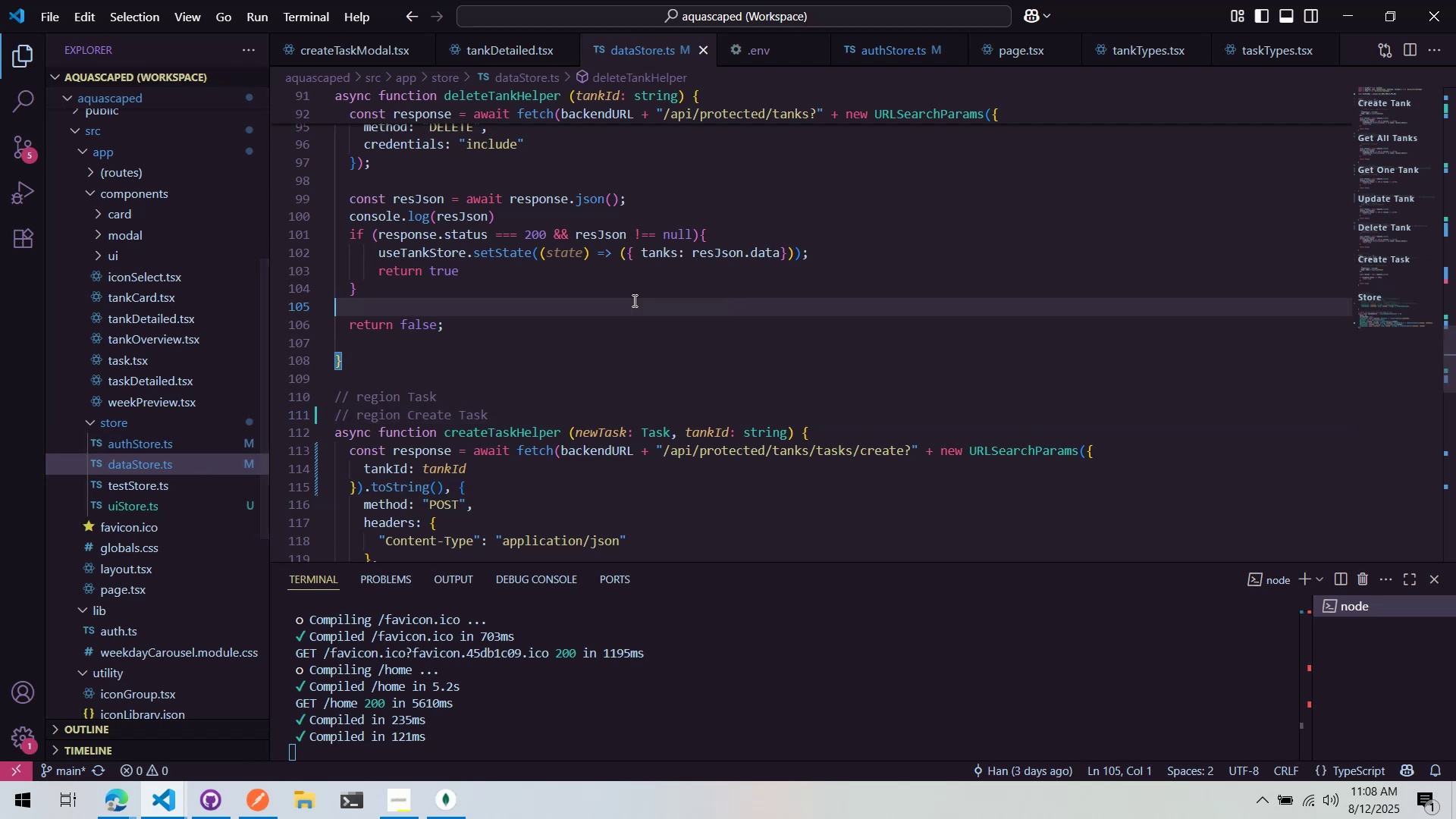 
scroll: coordinate [635, 299], scroll_direction: down, amount: 2.0
 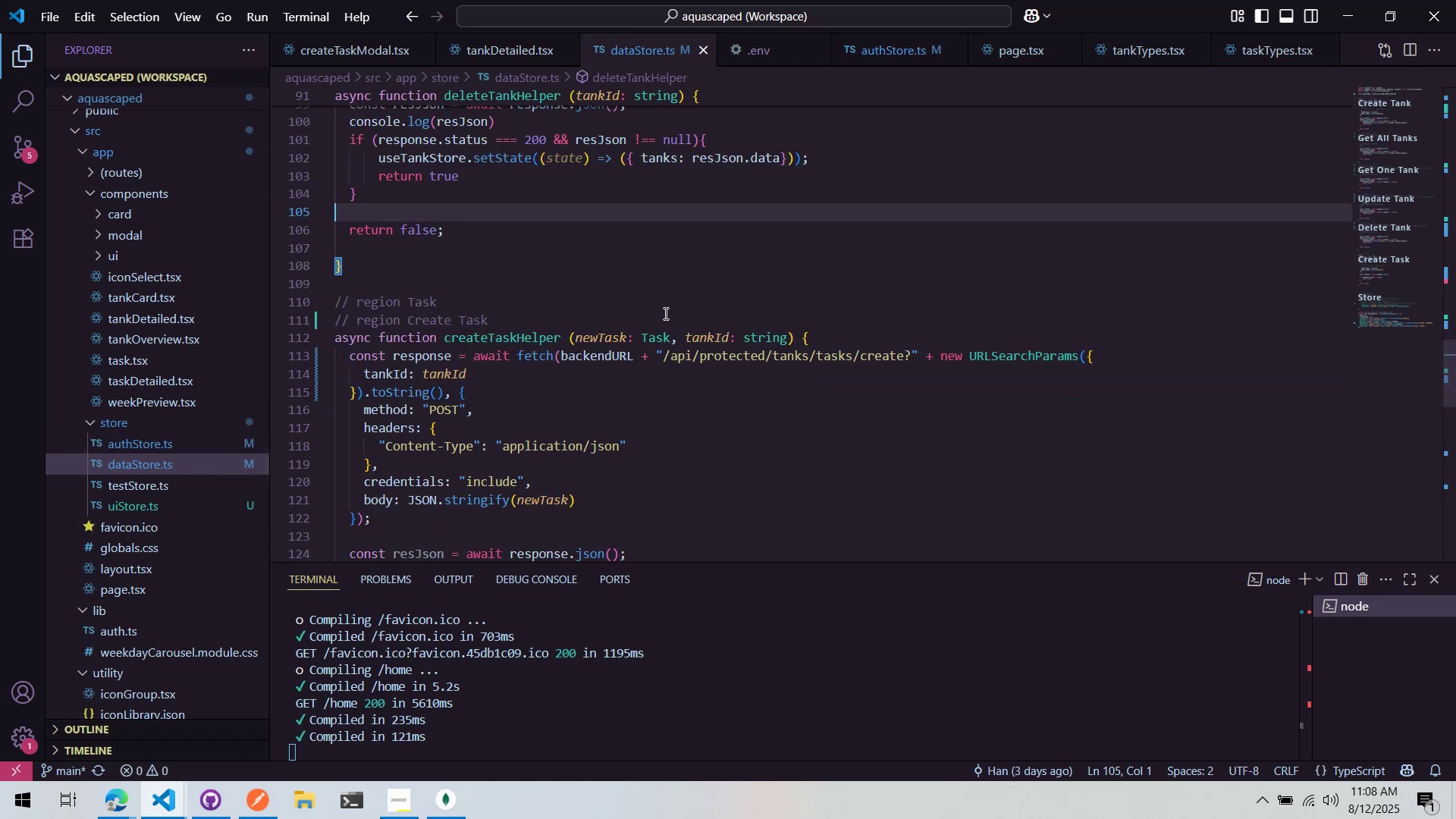 
key(Control+ControlLeft)
 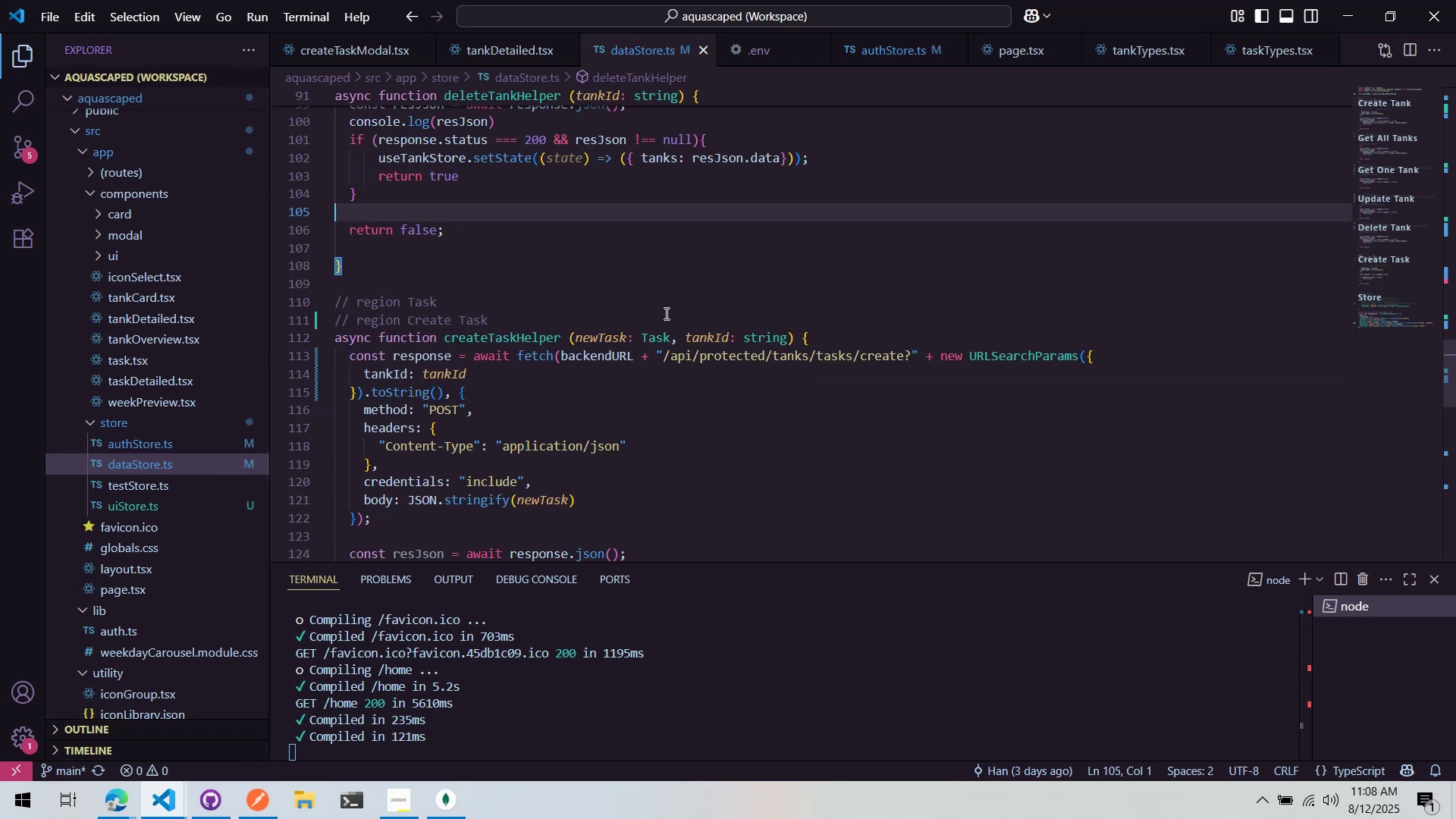 
key(Control+S)
 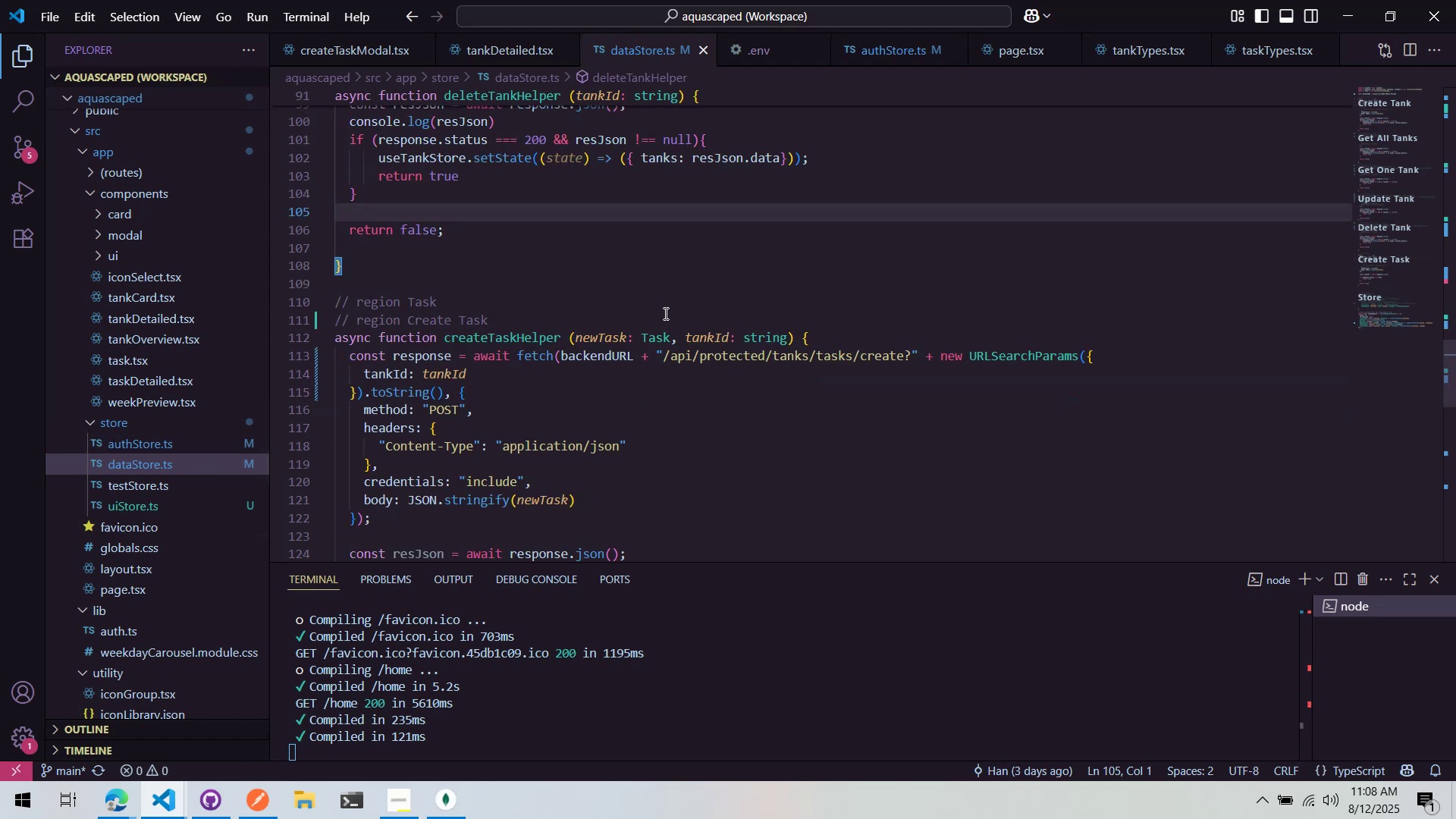 
key(Alt+Tab)
 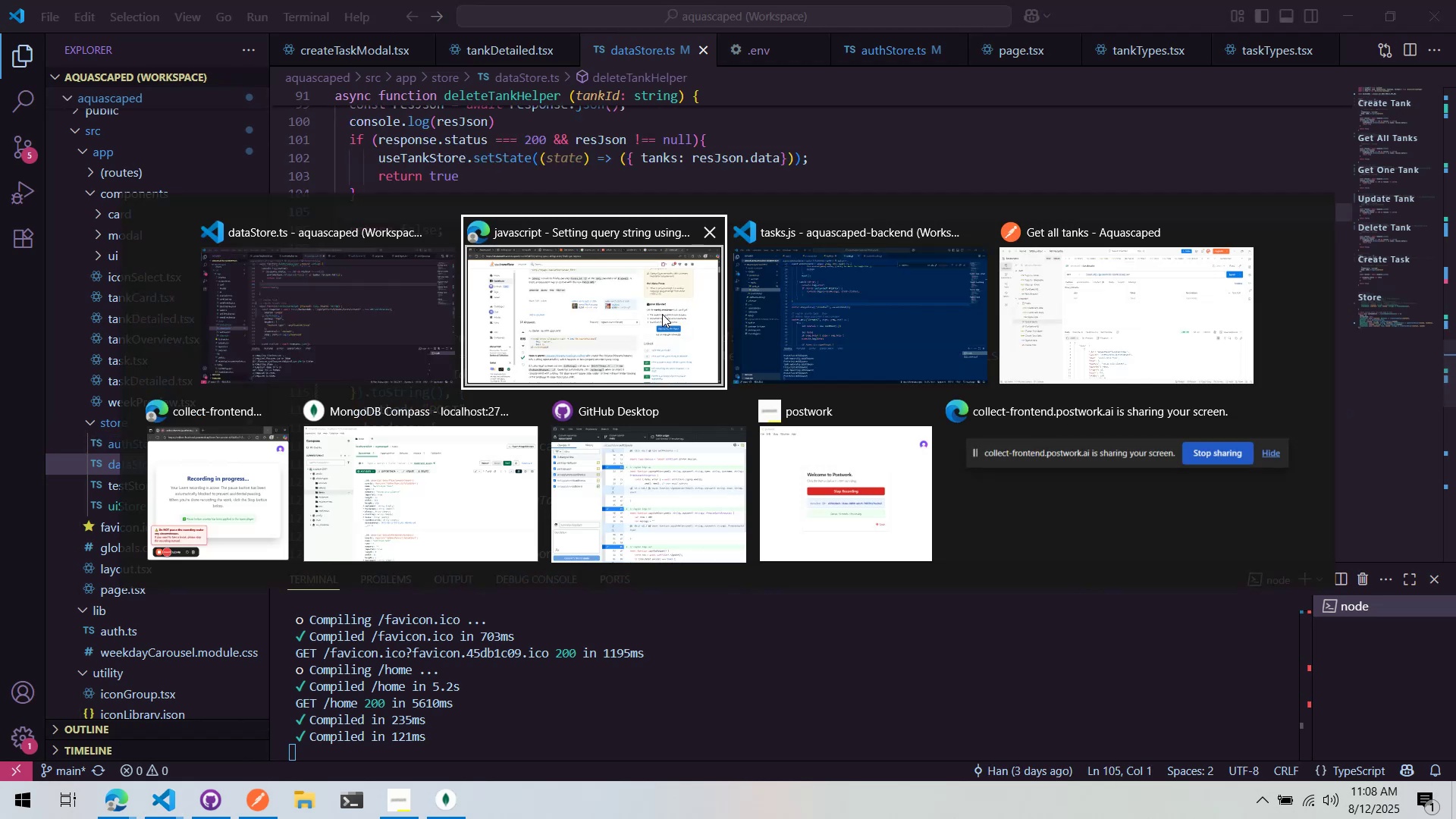 
key(Alt+Tab)
 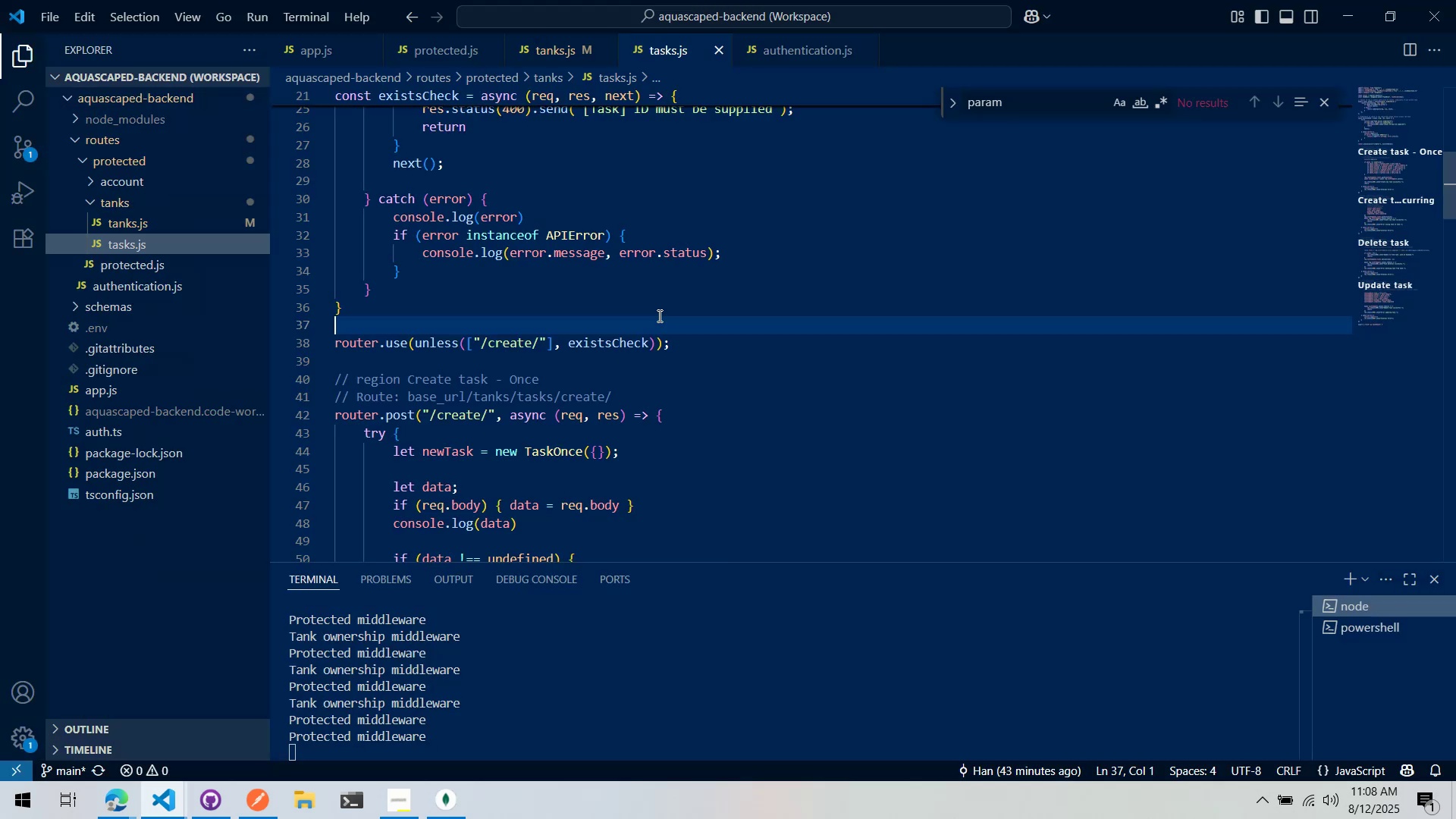 
key(Alt+AltLeft)
 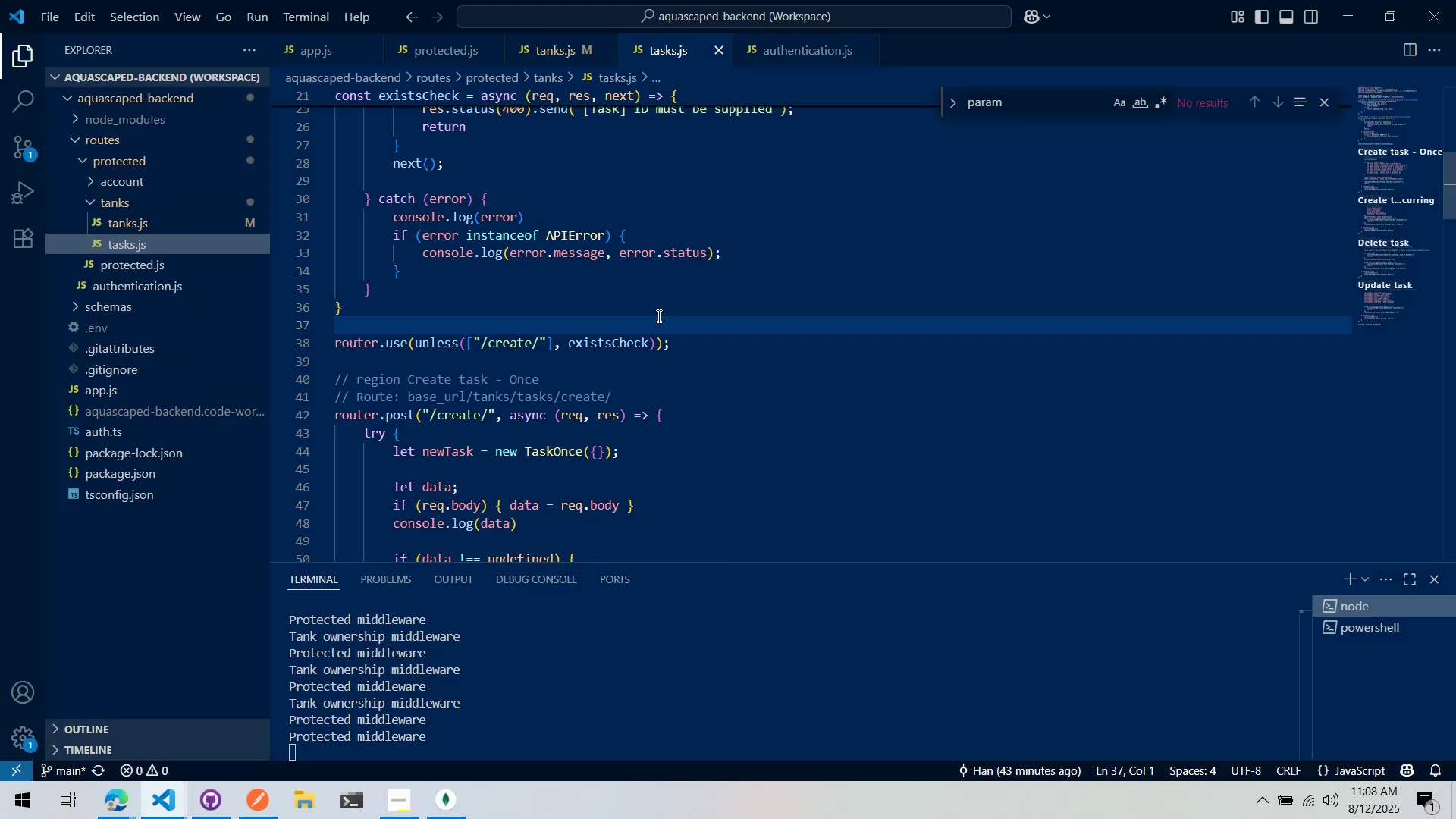 
key(Alt+Tab)
 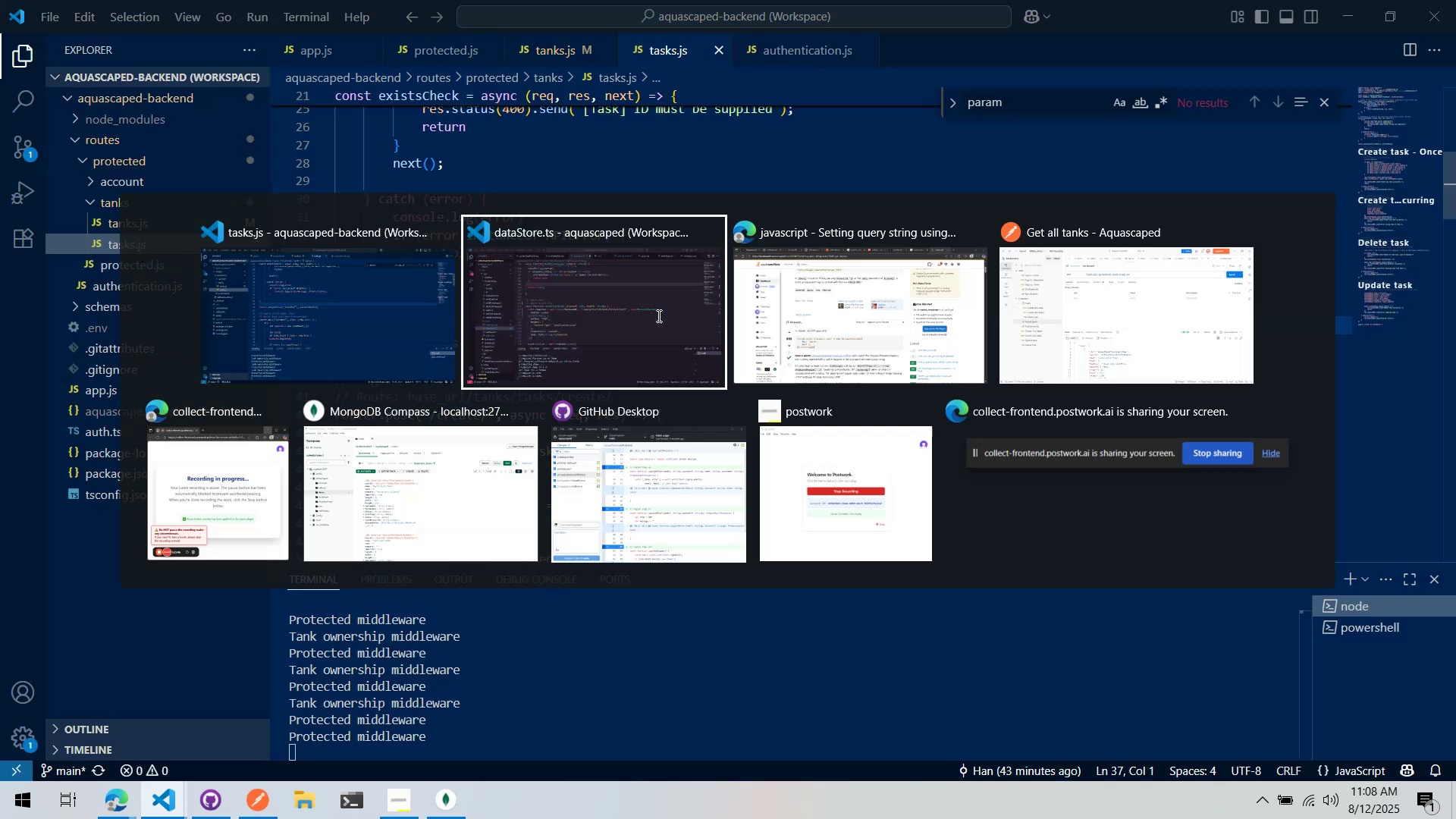 
key(Alt+Tab)
 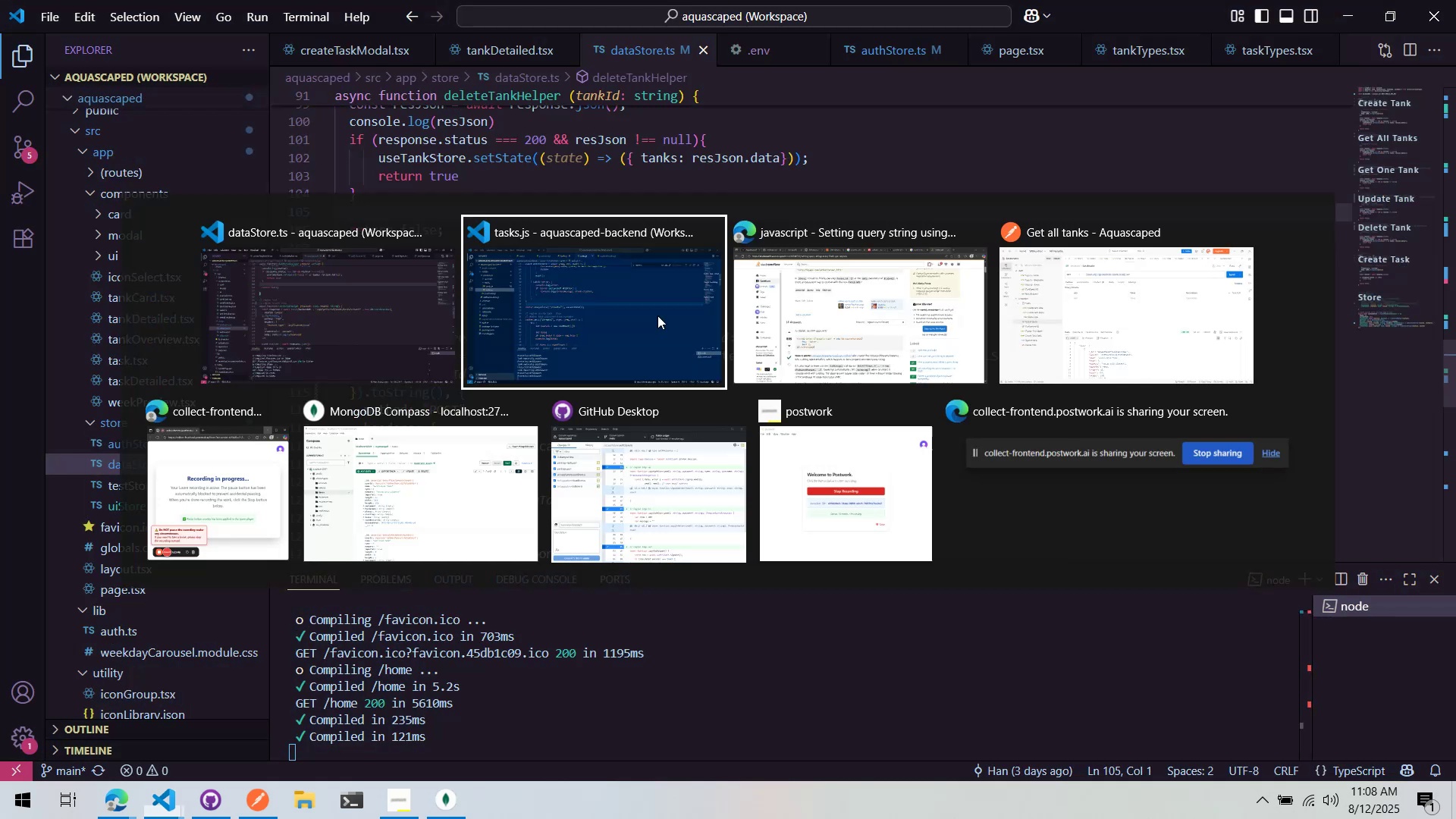 
key(Alt+Tab)
 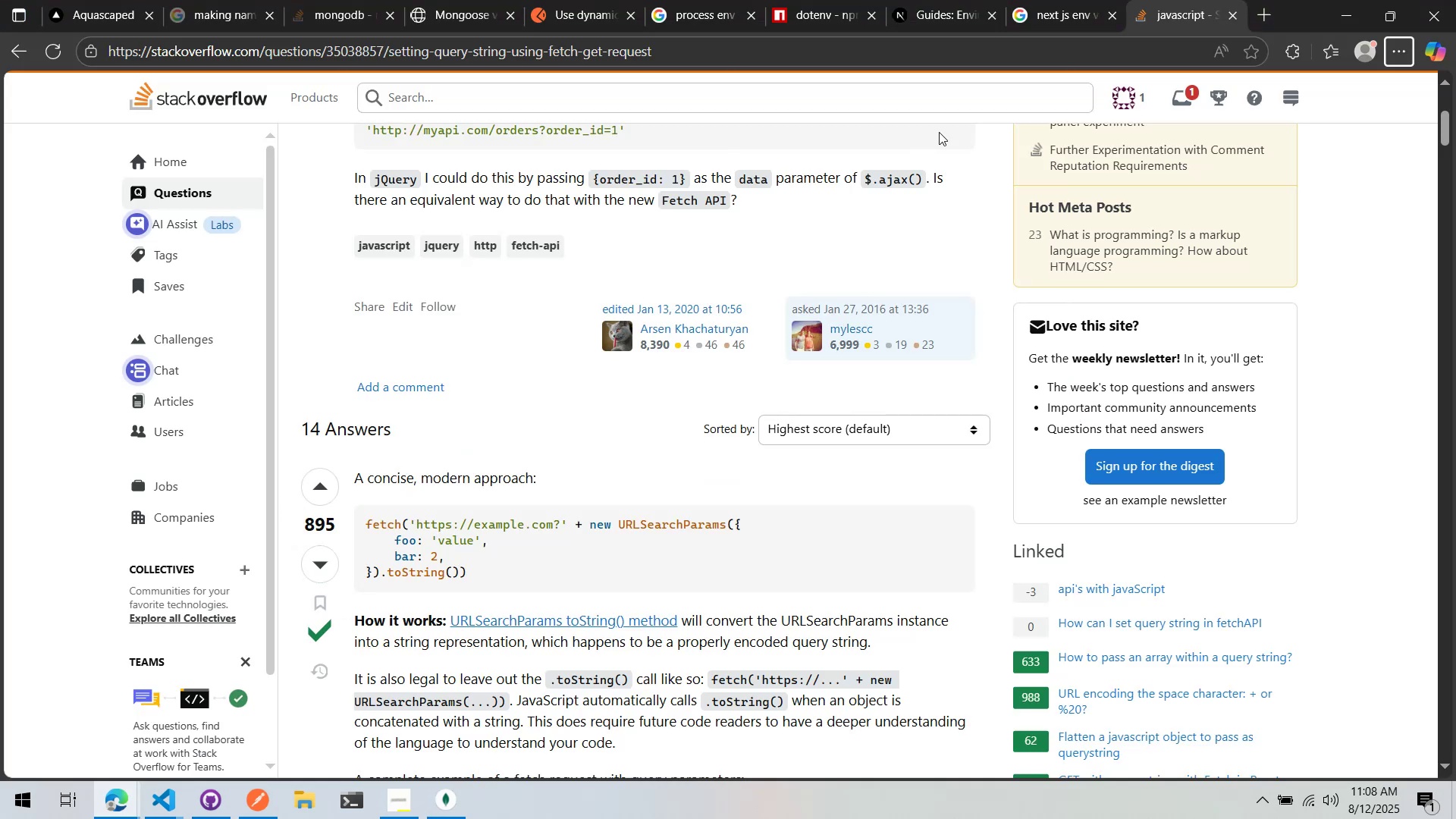 
middle_click([1069, 7])
 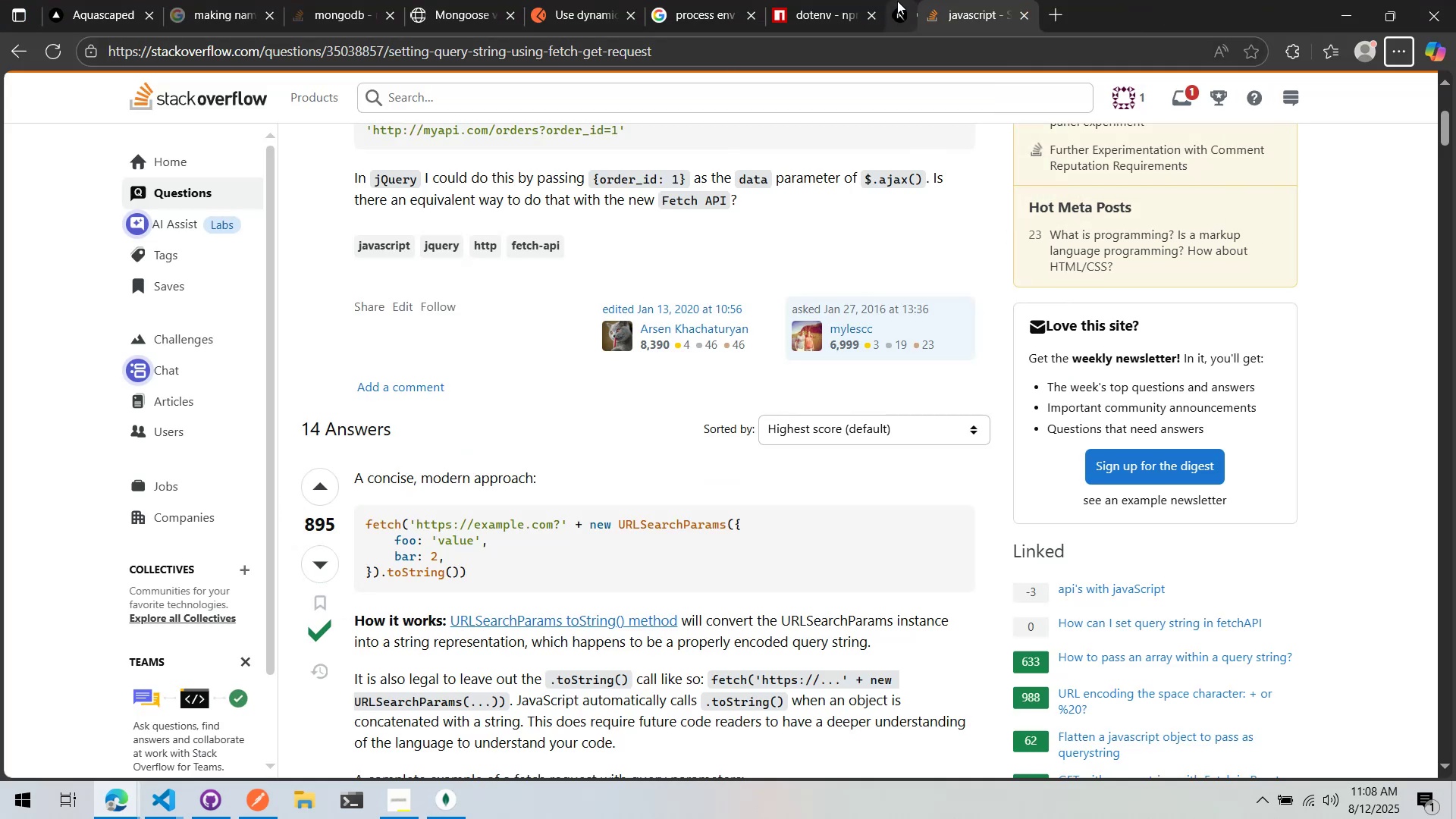 
double_click([843, 0])
 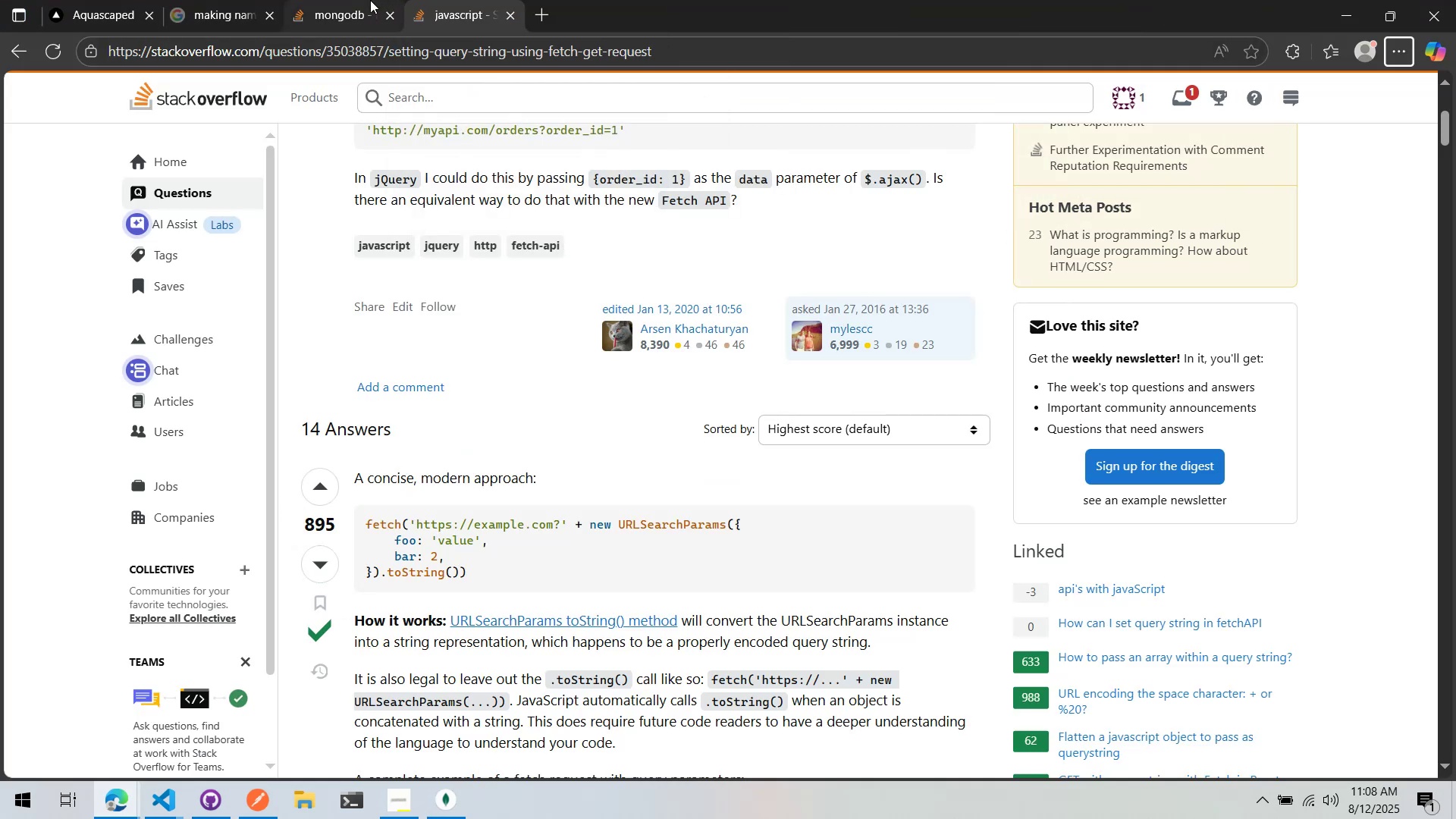 
wait(6.73)
 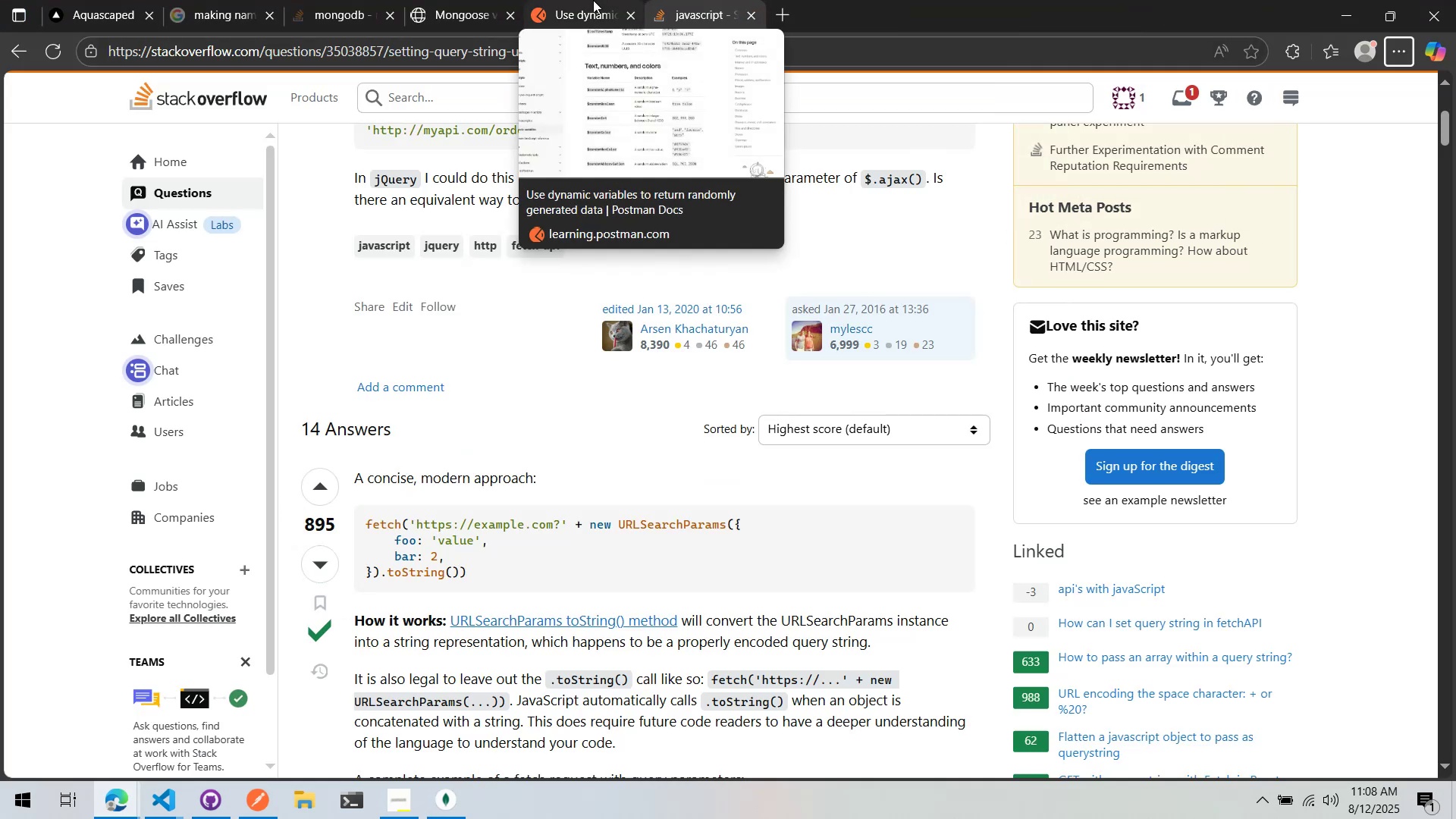 
middle_click([225, 0])
 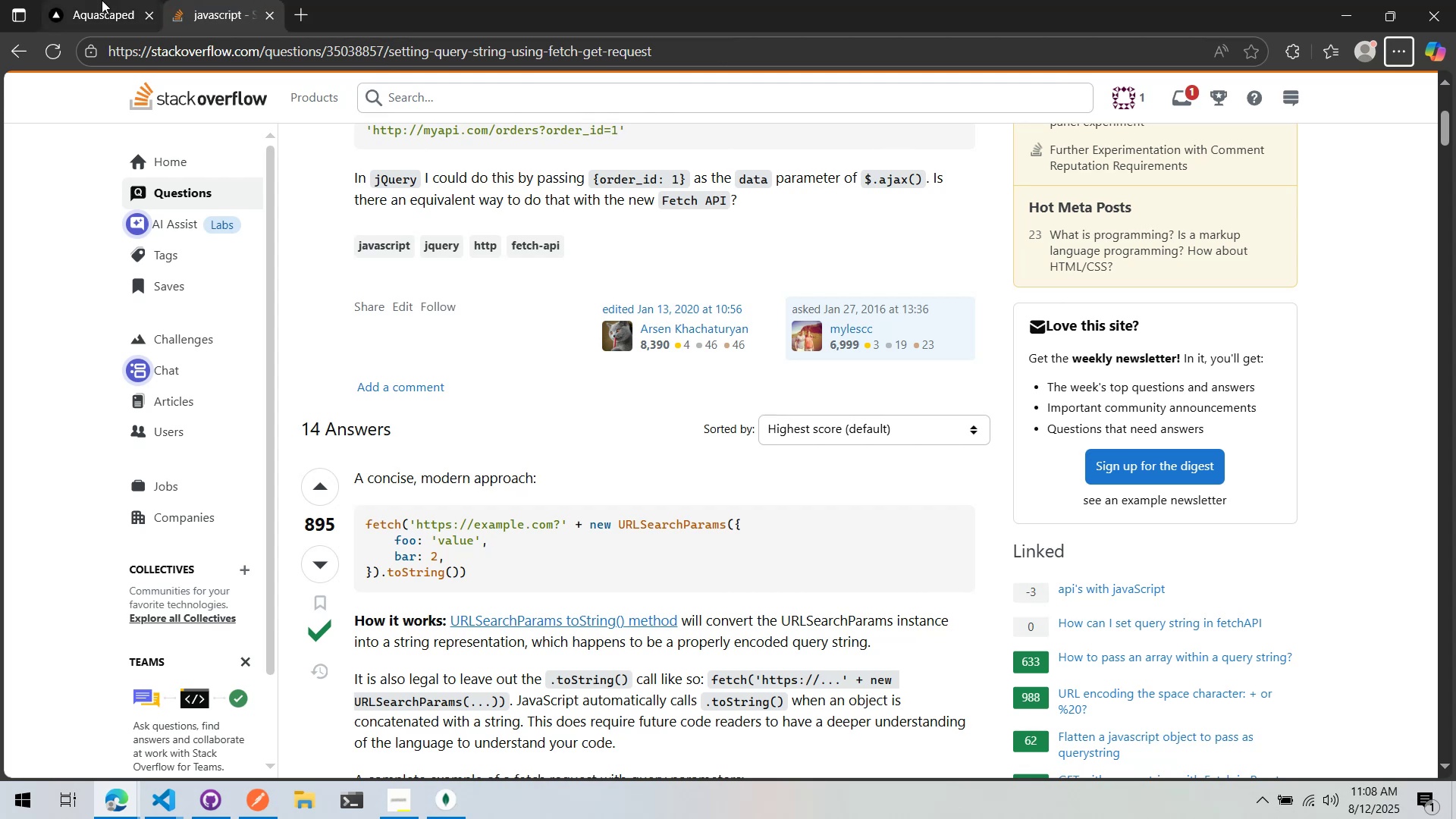 
left_click([102, 0])
 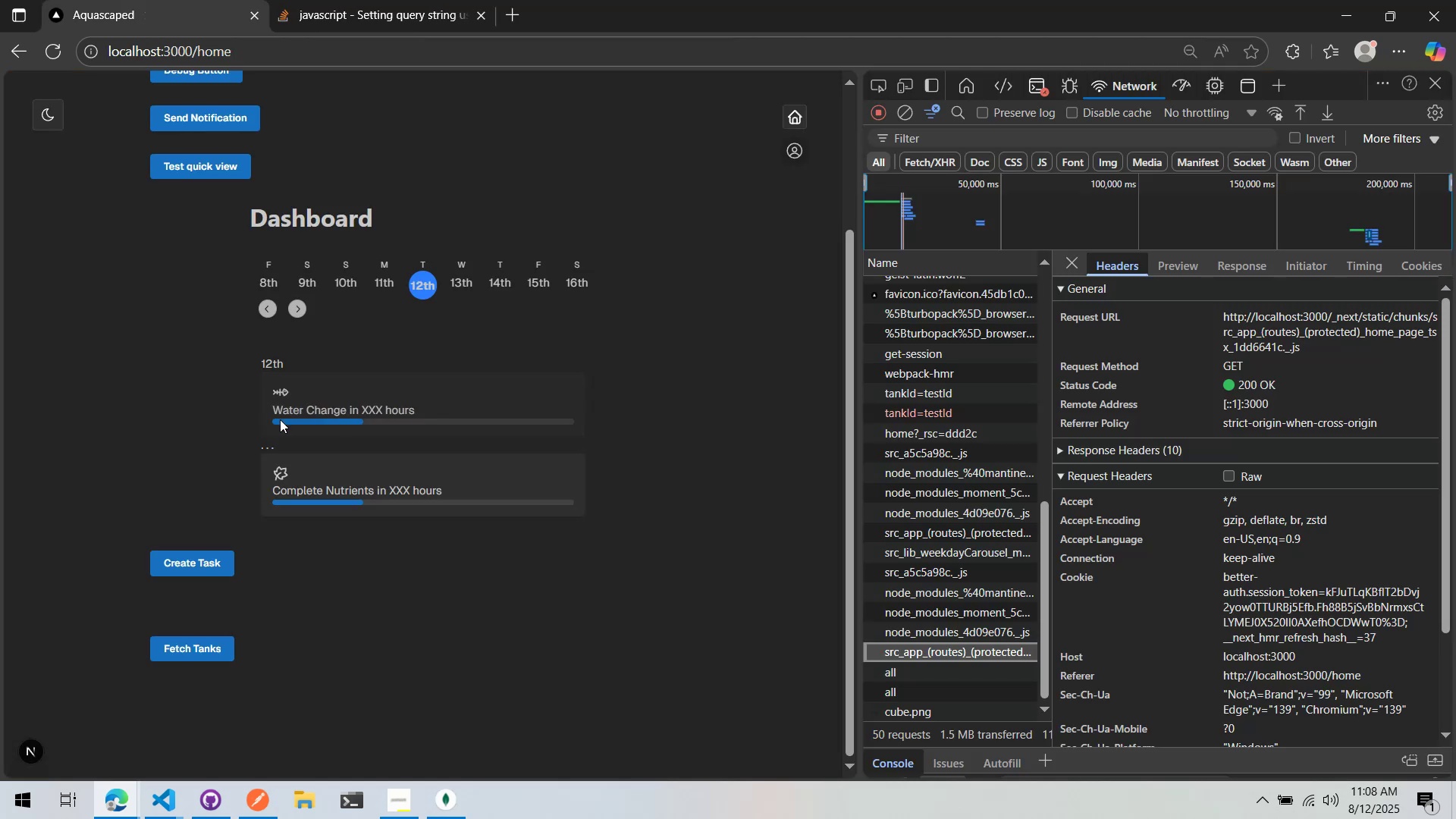 
scroll: coordinate [363, 478], scroll_direction: up, amount: 5.0
 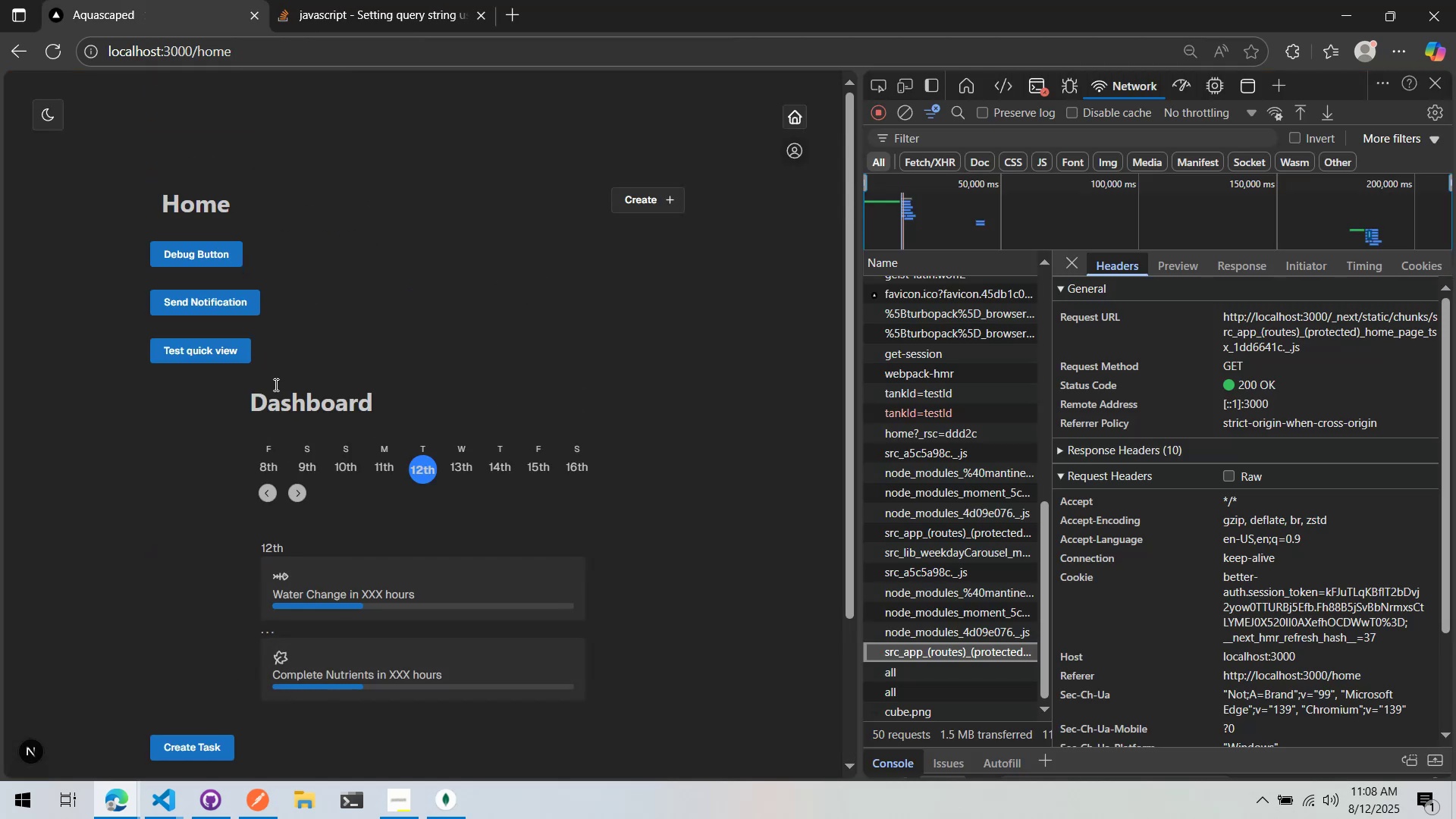 
scroll: coordinate [106, 263], scroll_direction: down, amount: 1.0
 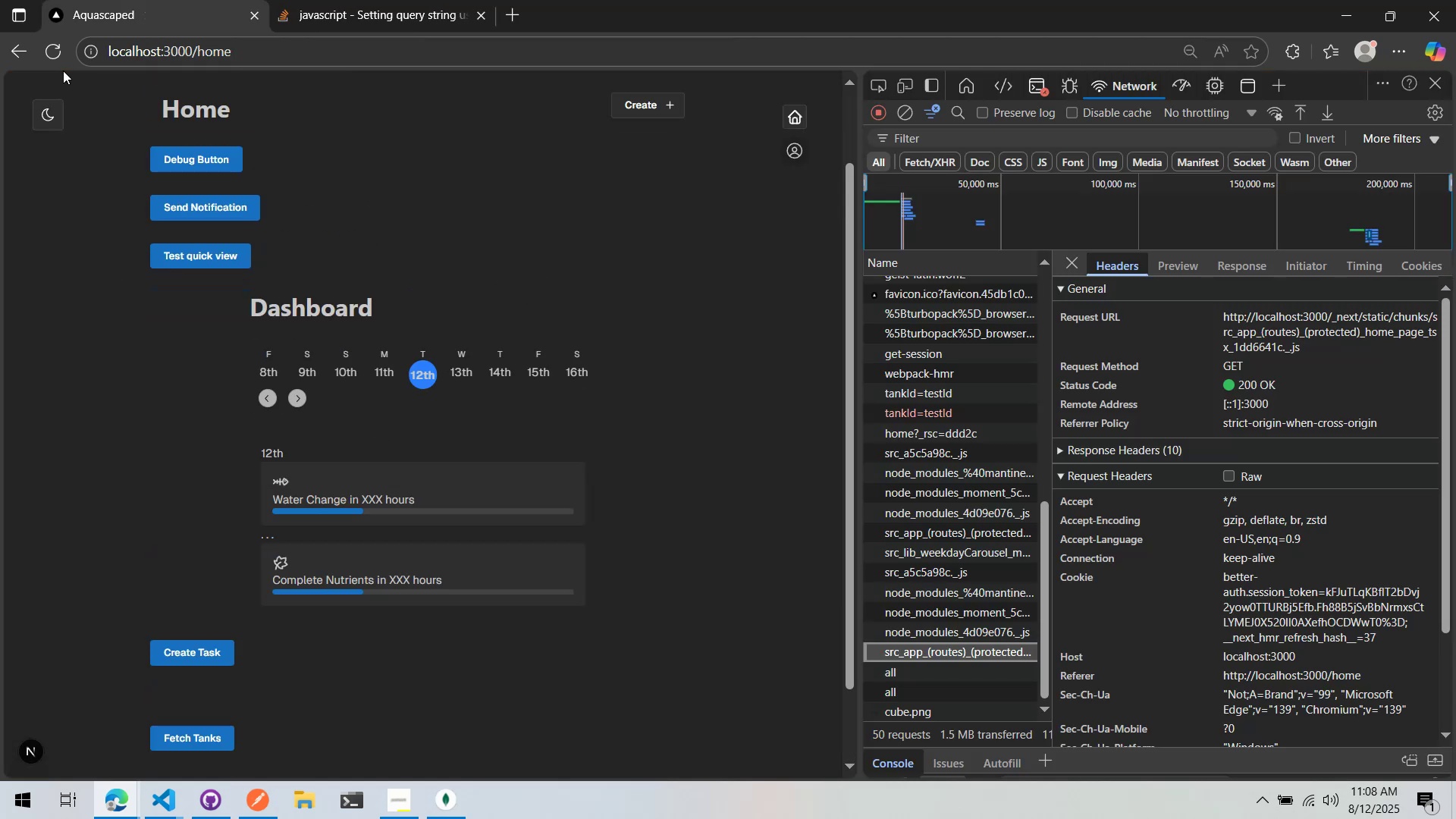 
left_click([54, 55])
 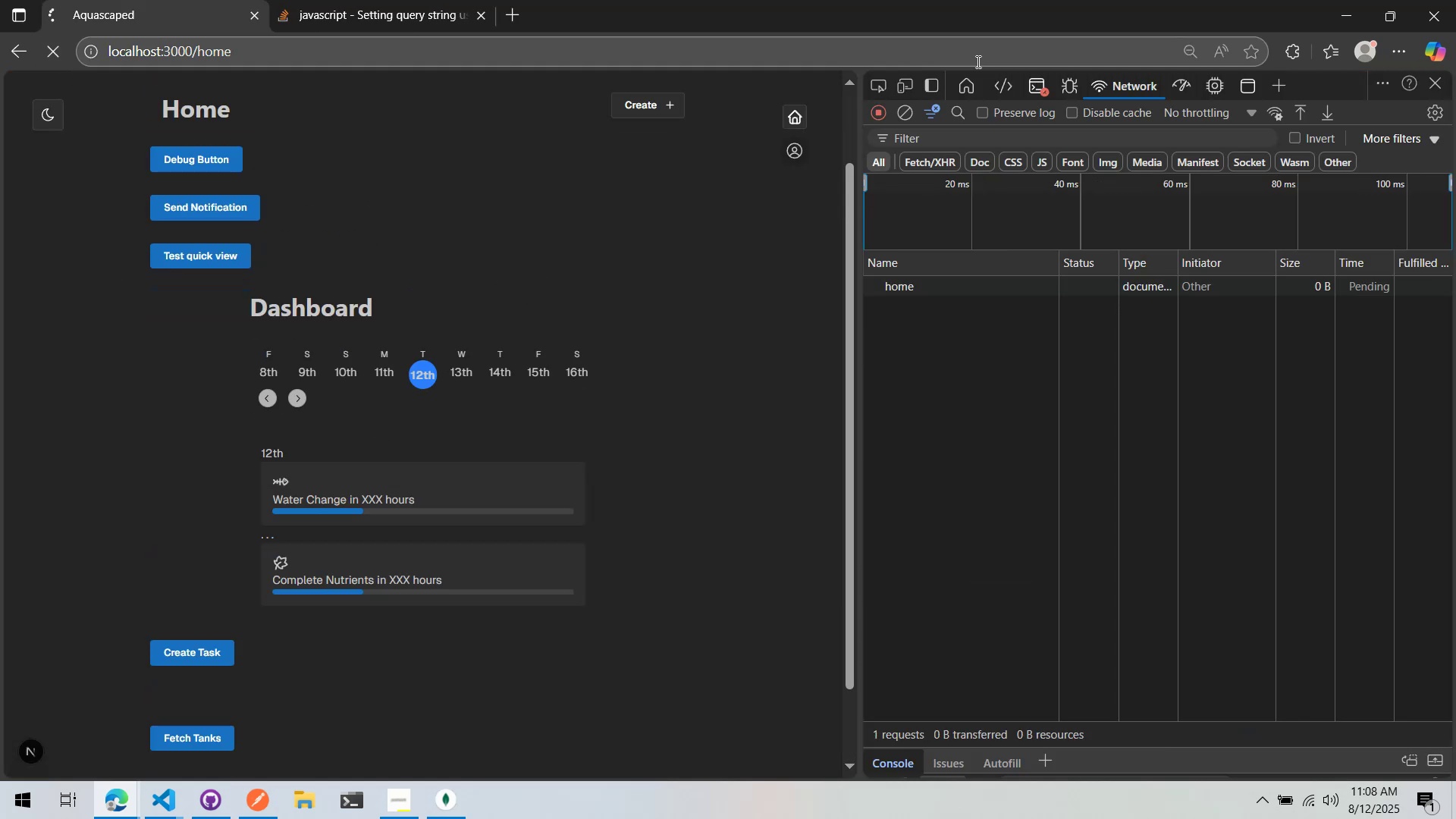 
left_click([964, 76])
 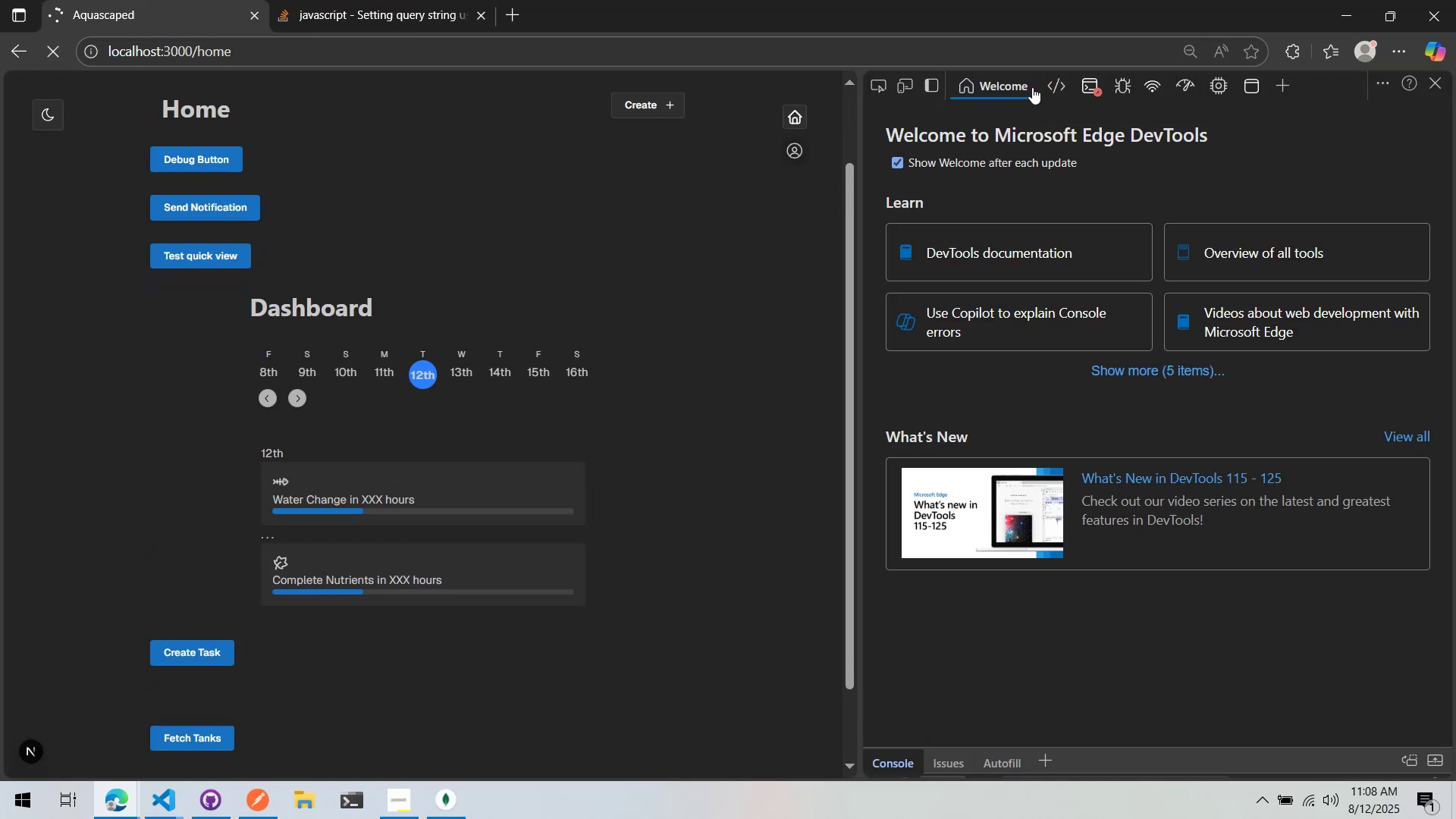 
left_click([1083, 78])
 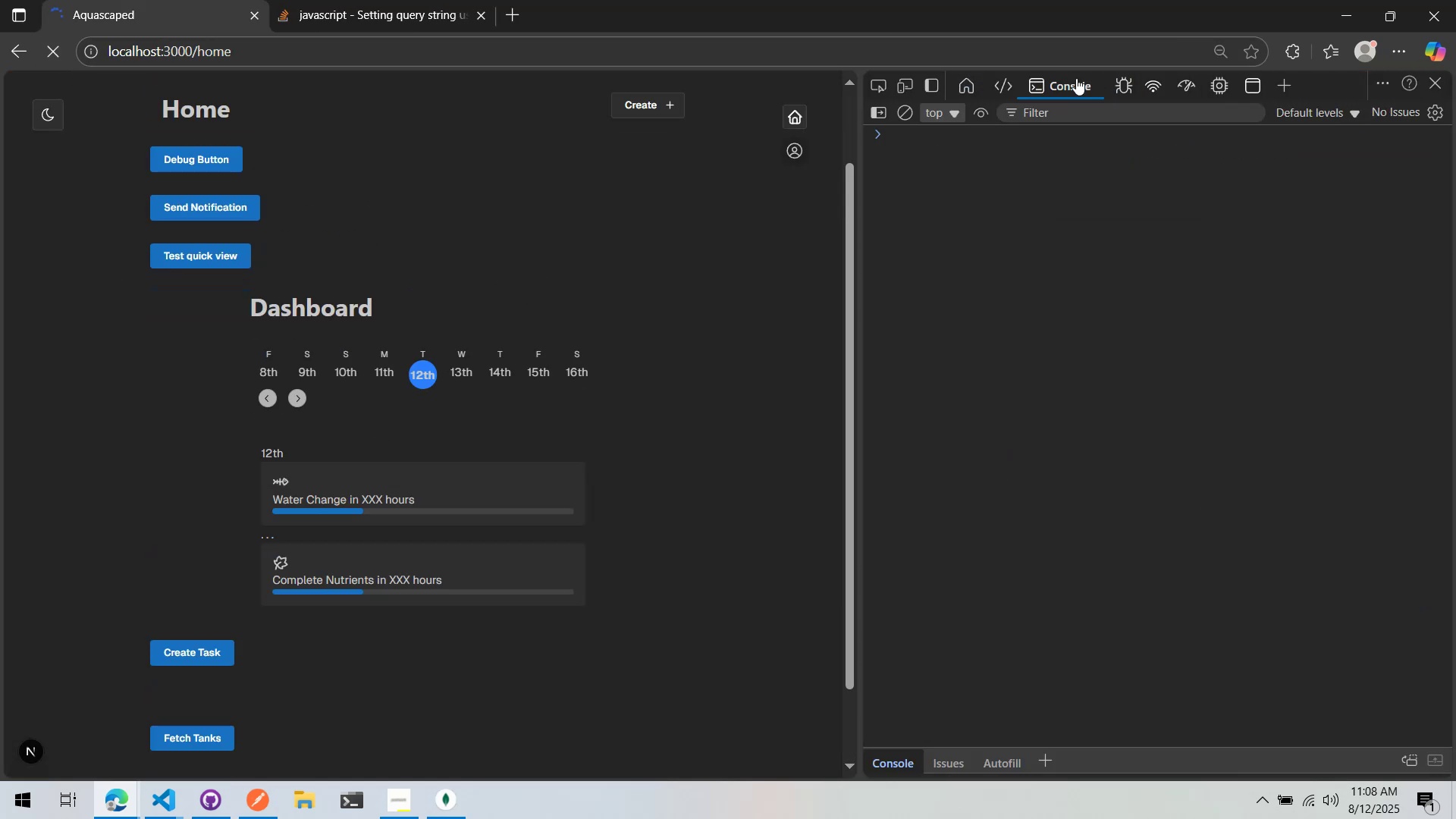 
mouse_move([819, 86])
 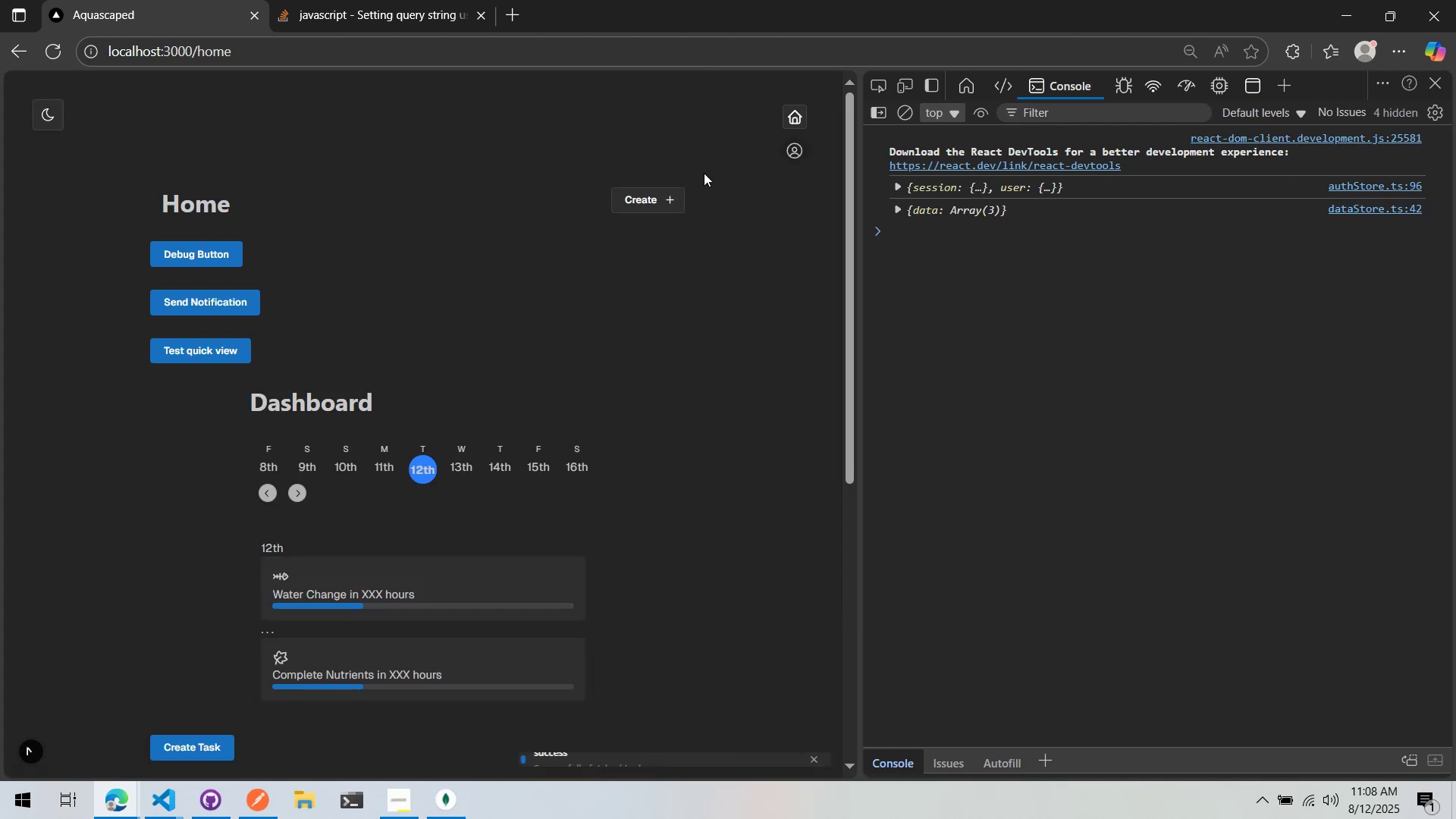 
scroll: coordinate [587, 535], scroll_direction: down, amount: 6.0
 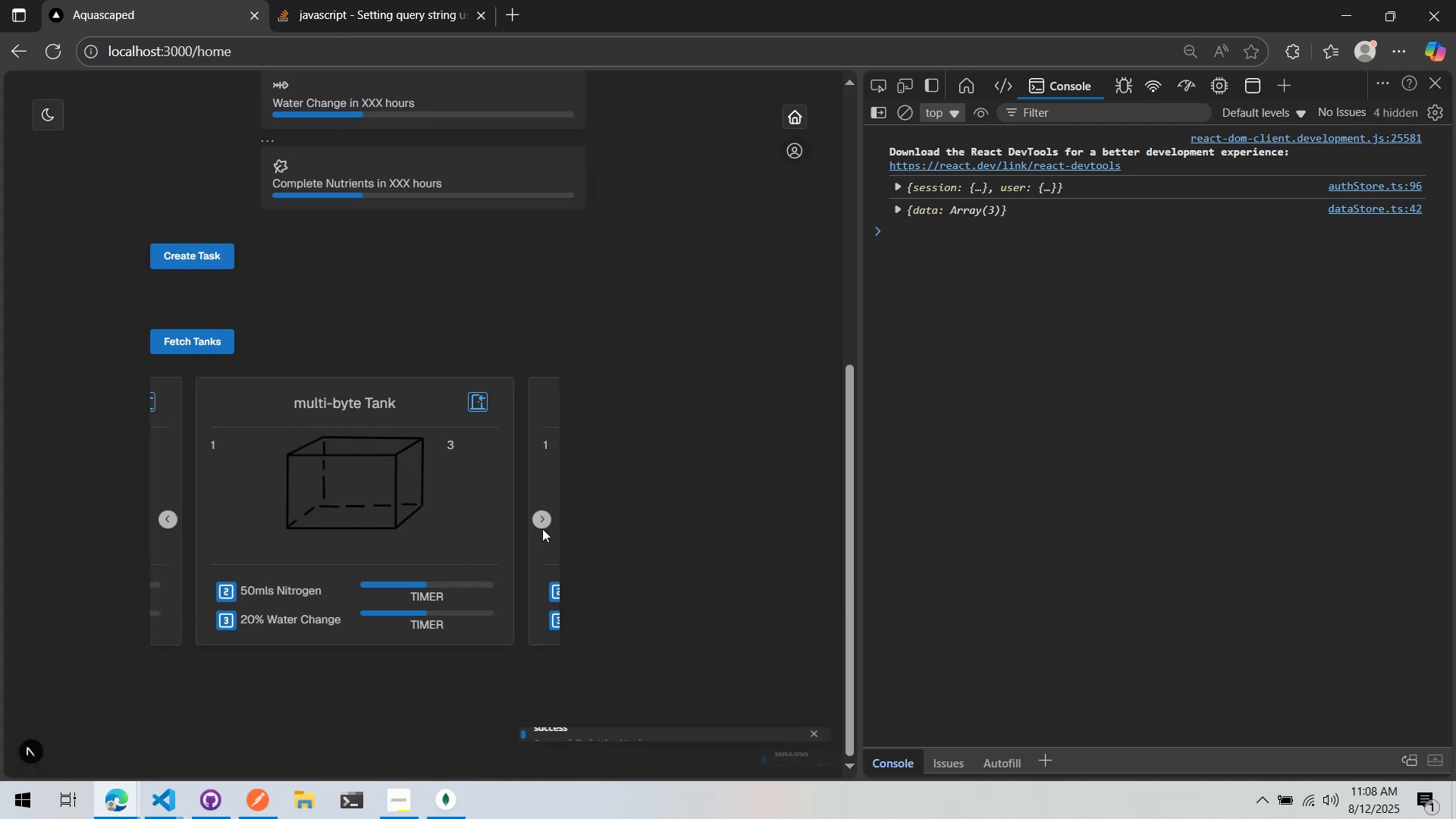 
left_click([489, 403])
 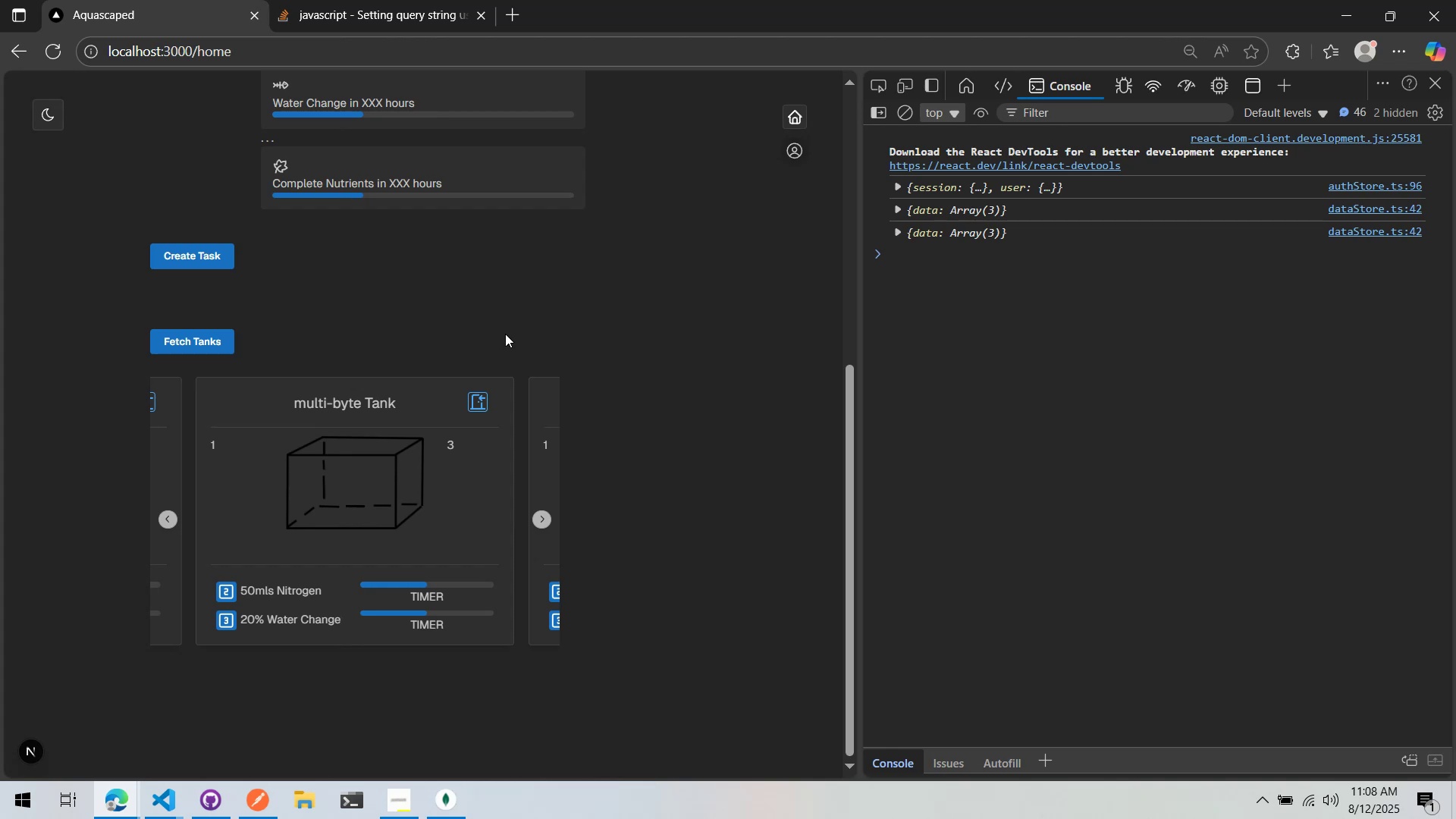 
wait(18.29)
 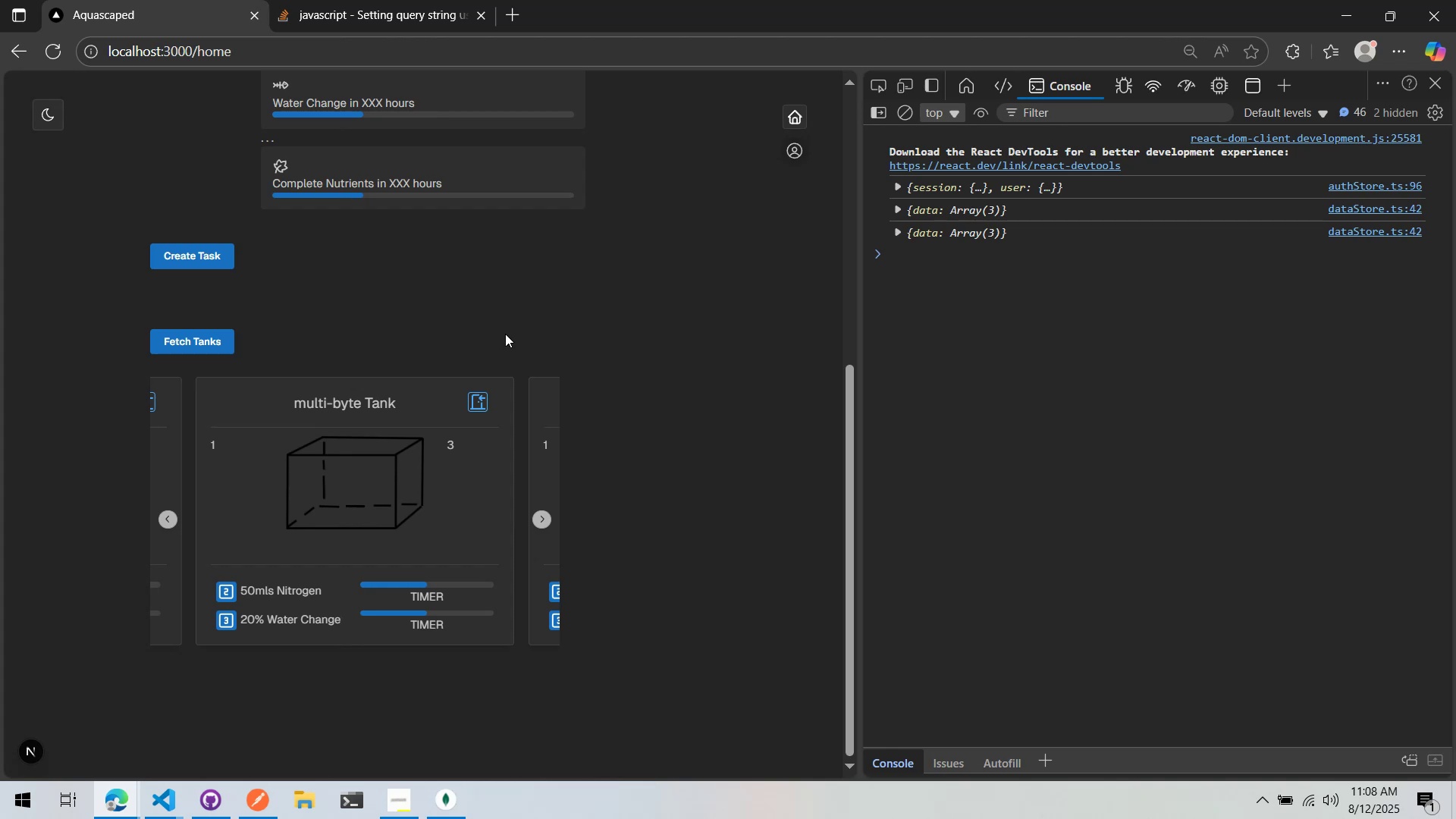 
left_click([482, 406])
 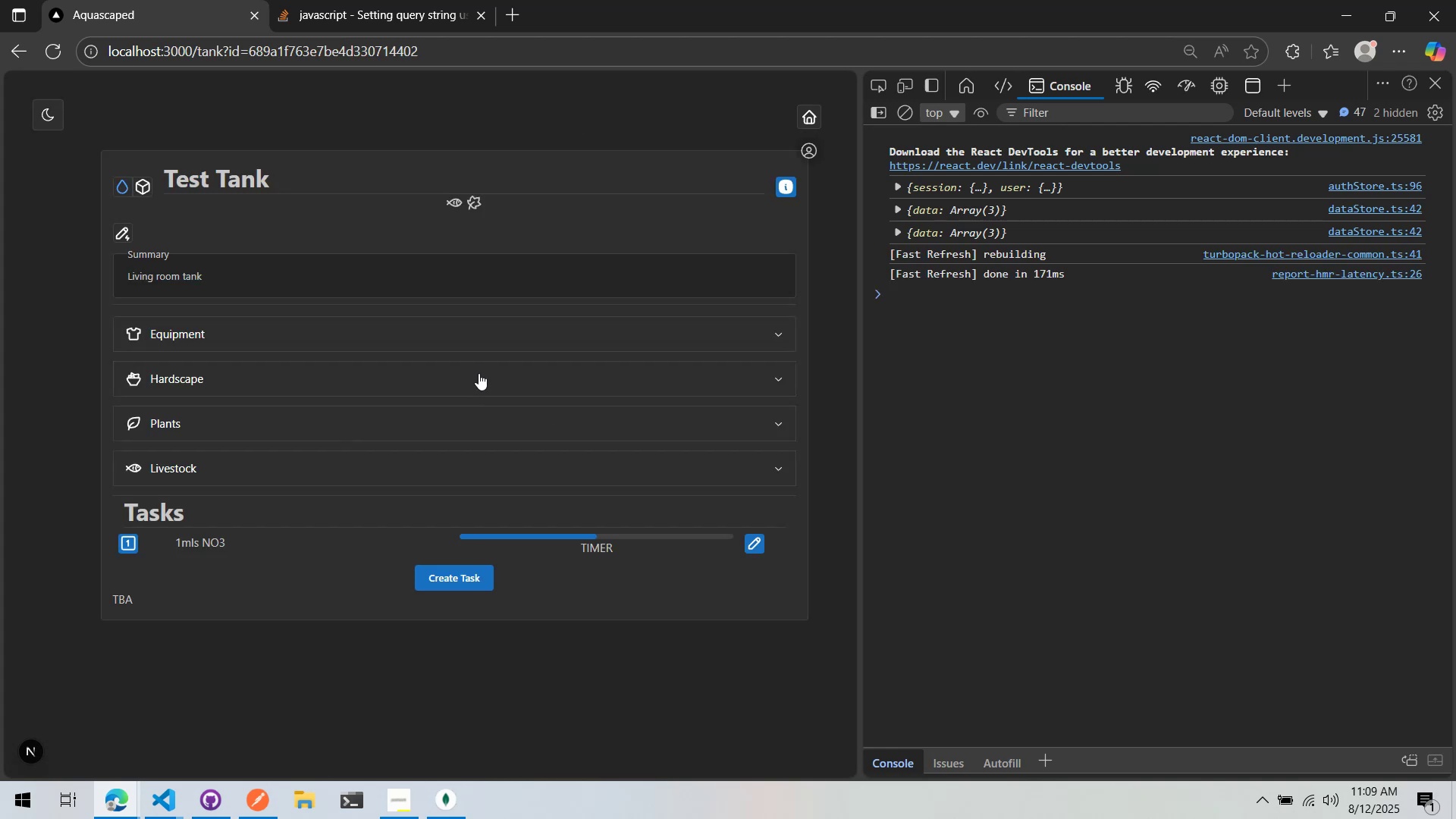 
left_click([456, 572])
 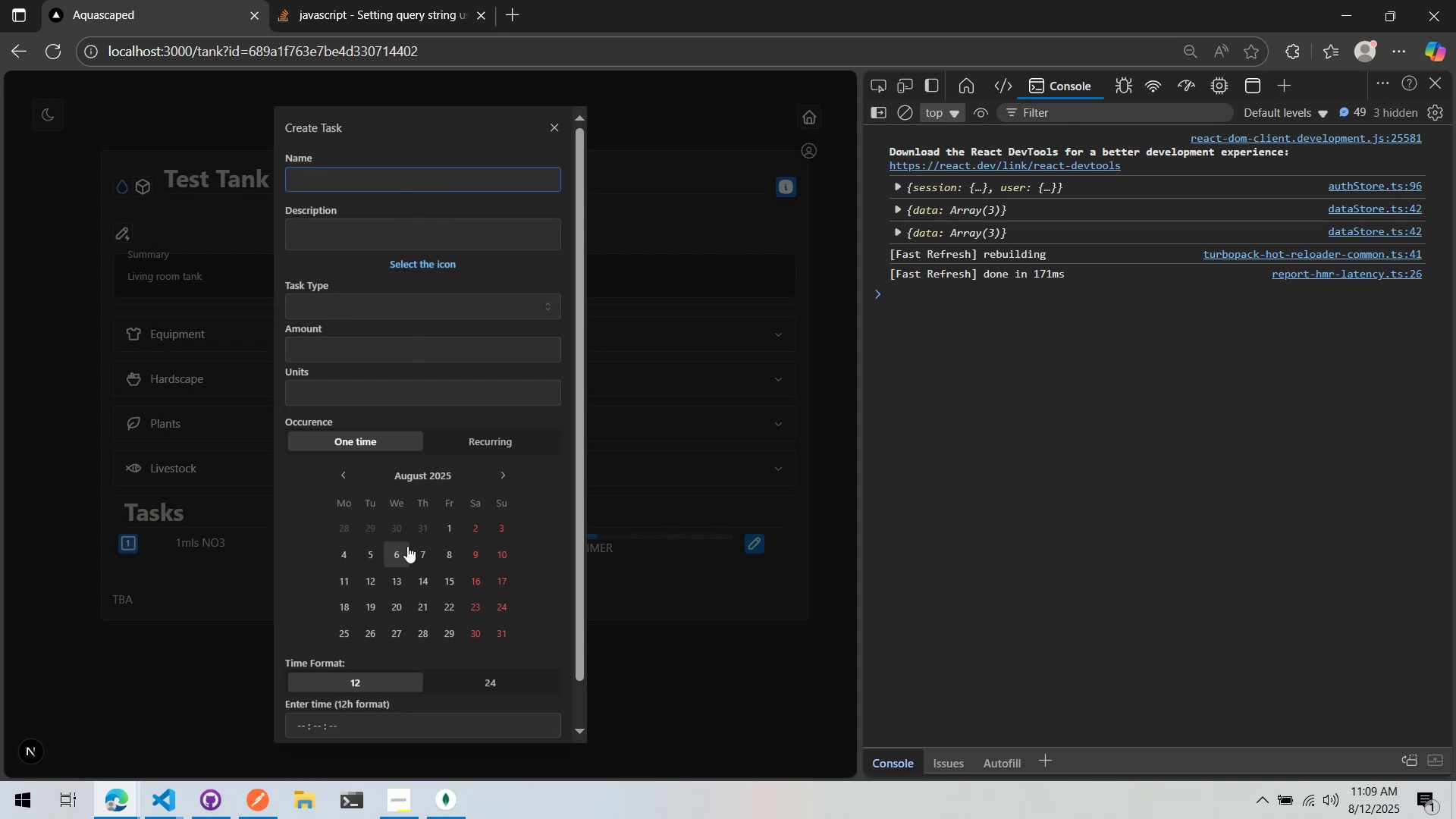 
type(Blank Task)
 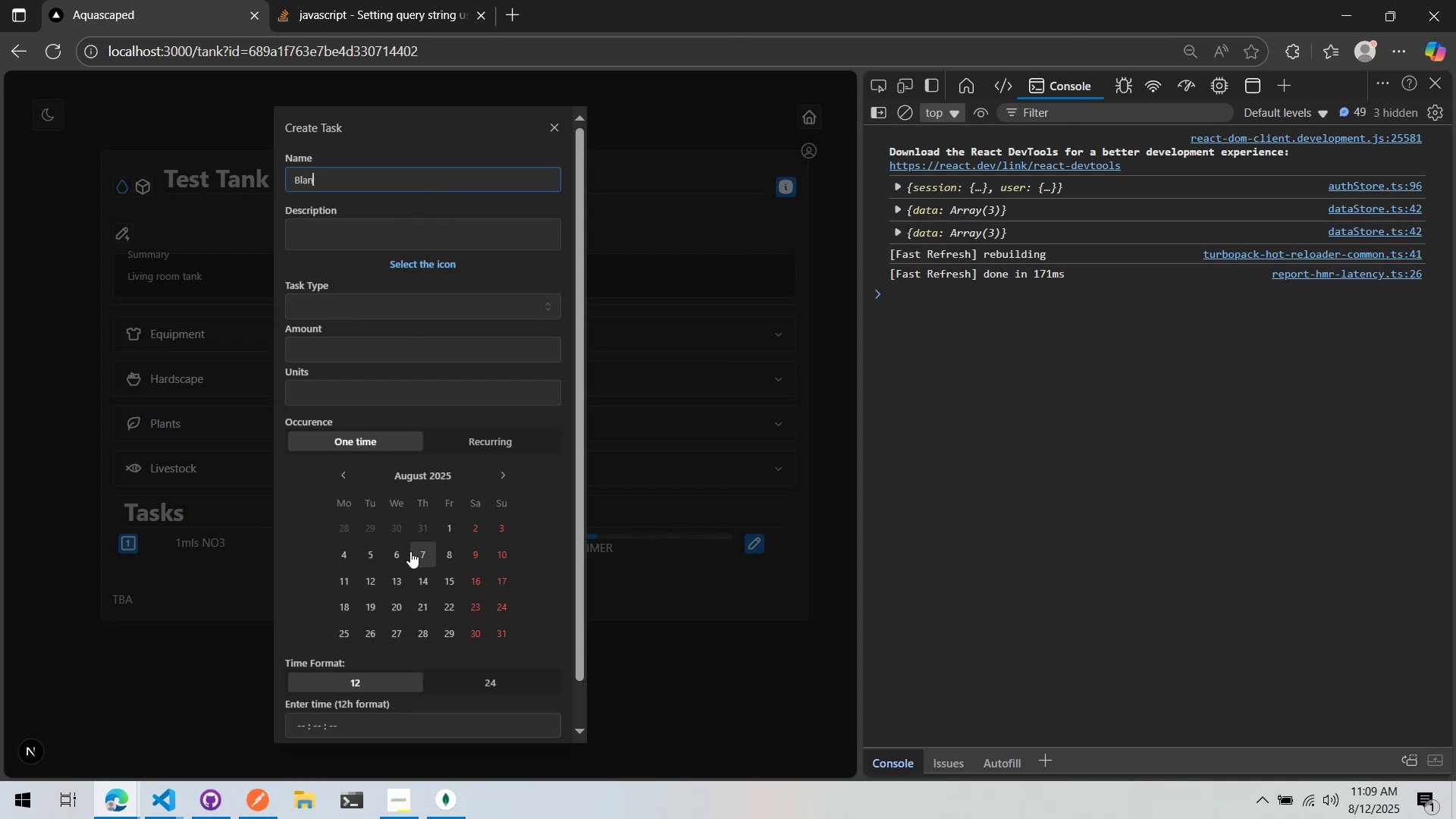 
scroll: coordinate [430, 520], scroll_direction: down, amount: 5.0
 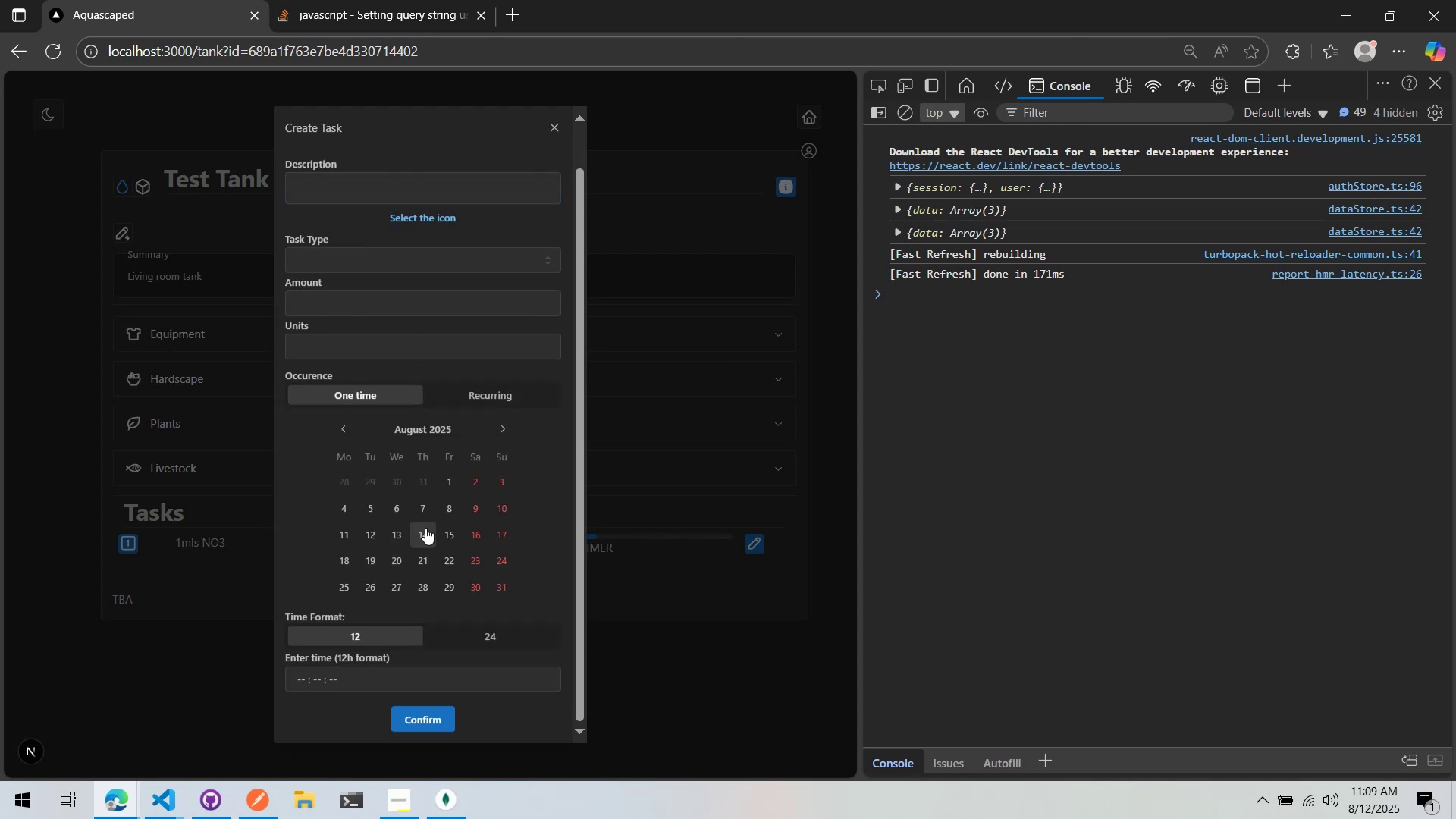 
left_click([428, 541])
 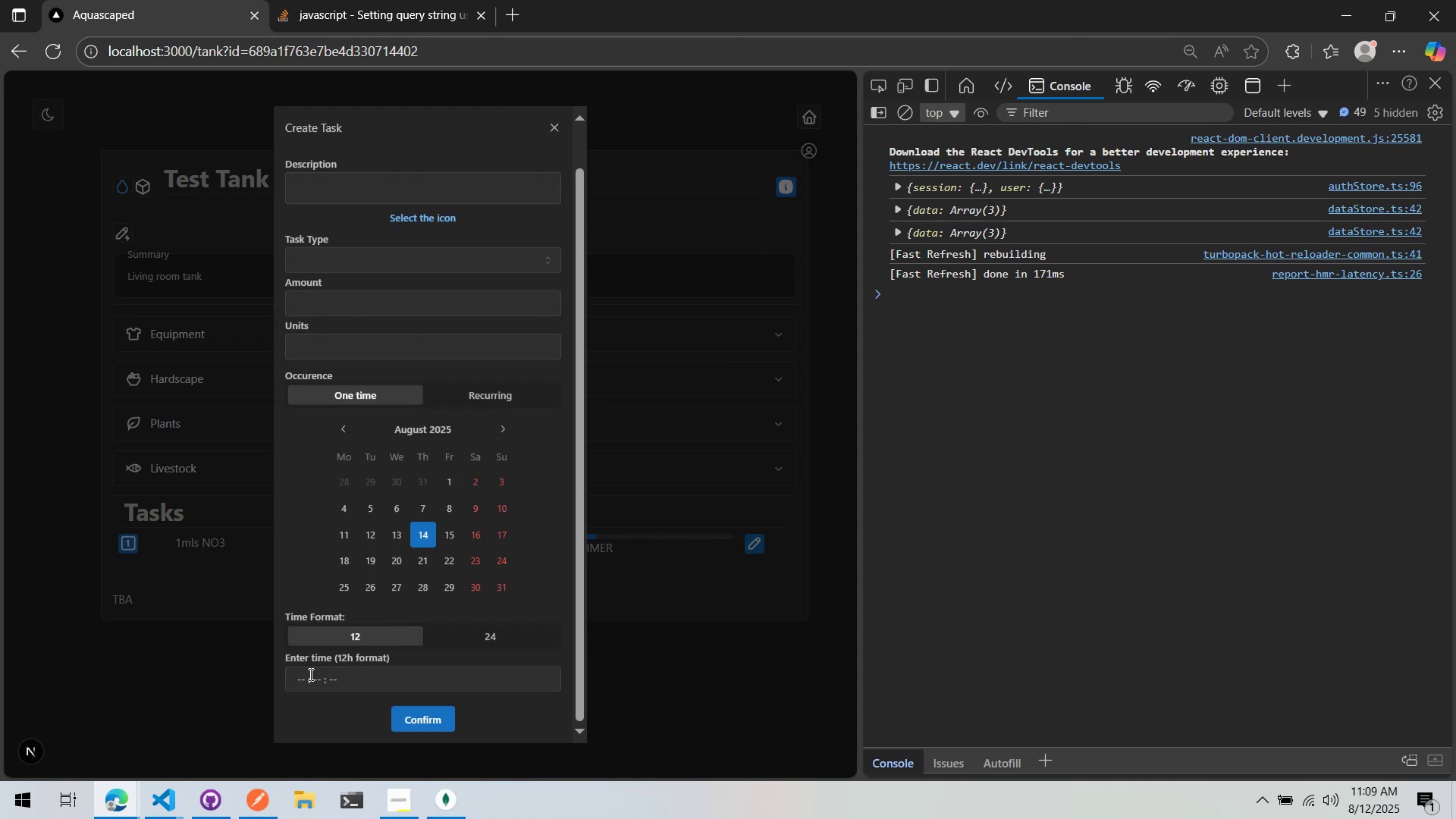 
left_click([297, 675])
 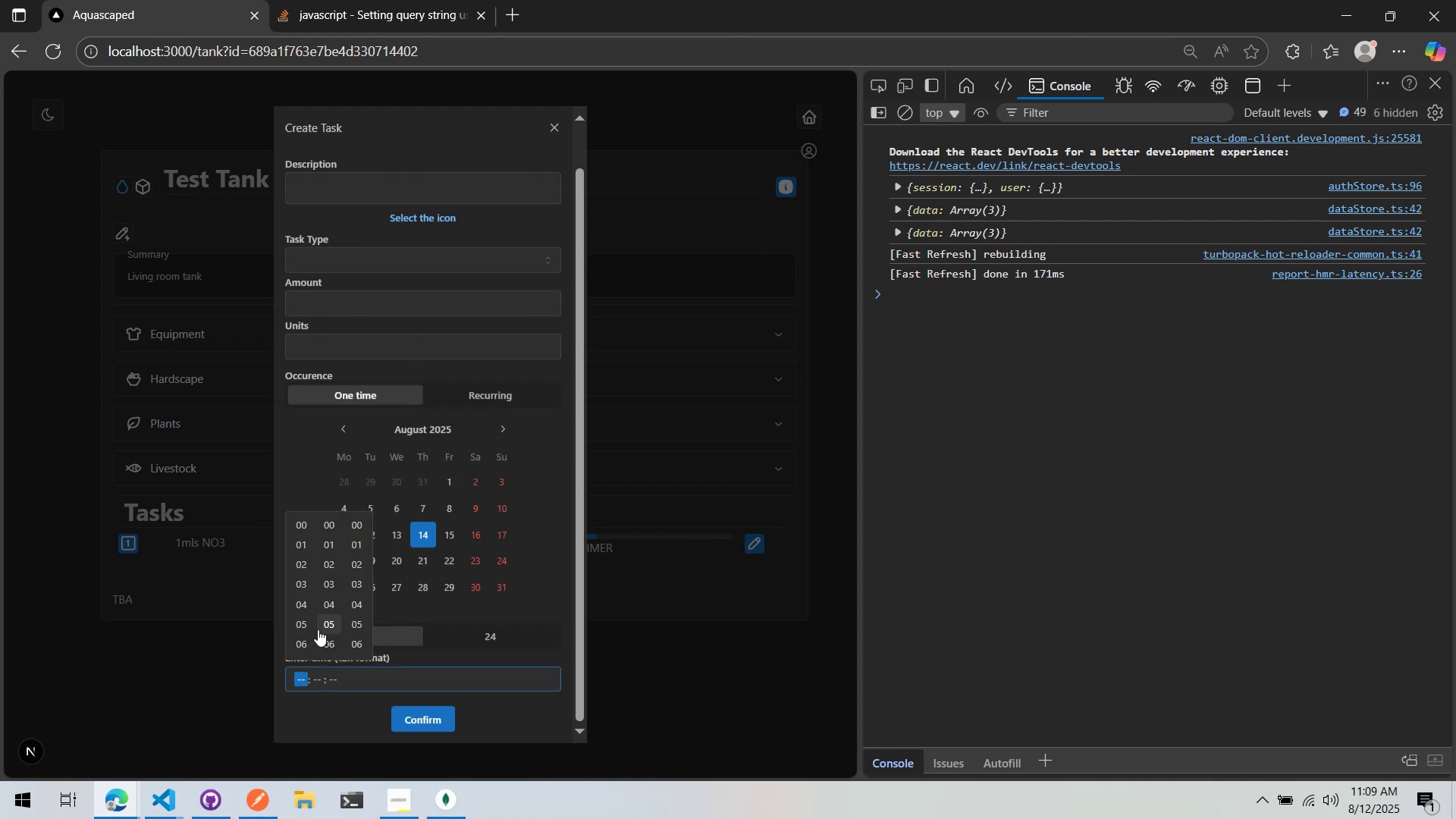 
left_click([354, 708])
 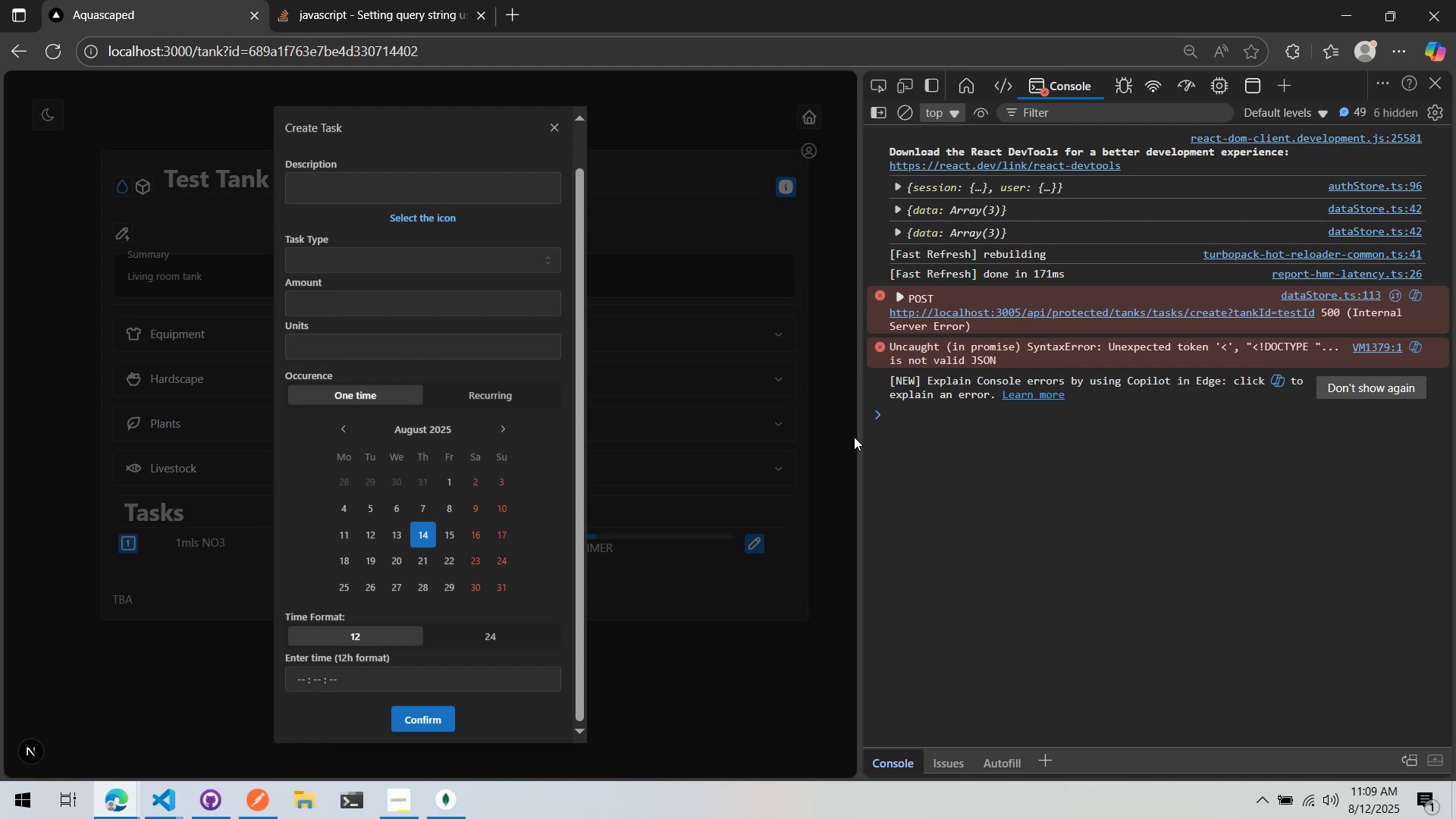 
wait(10.45)
 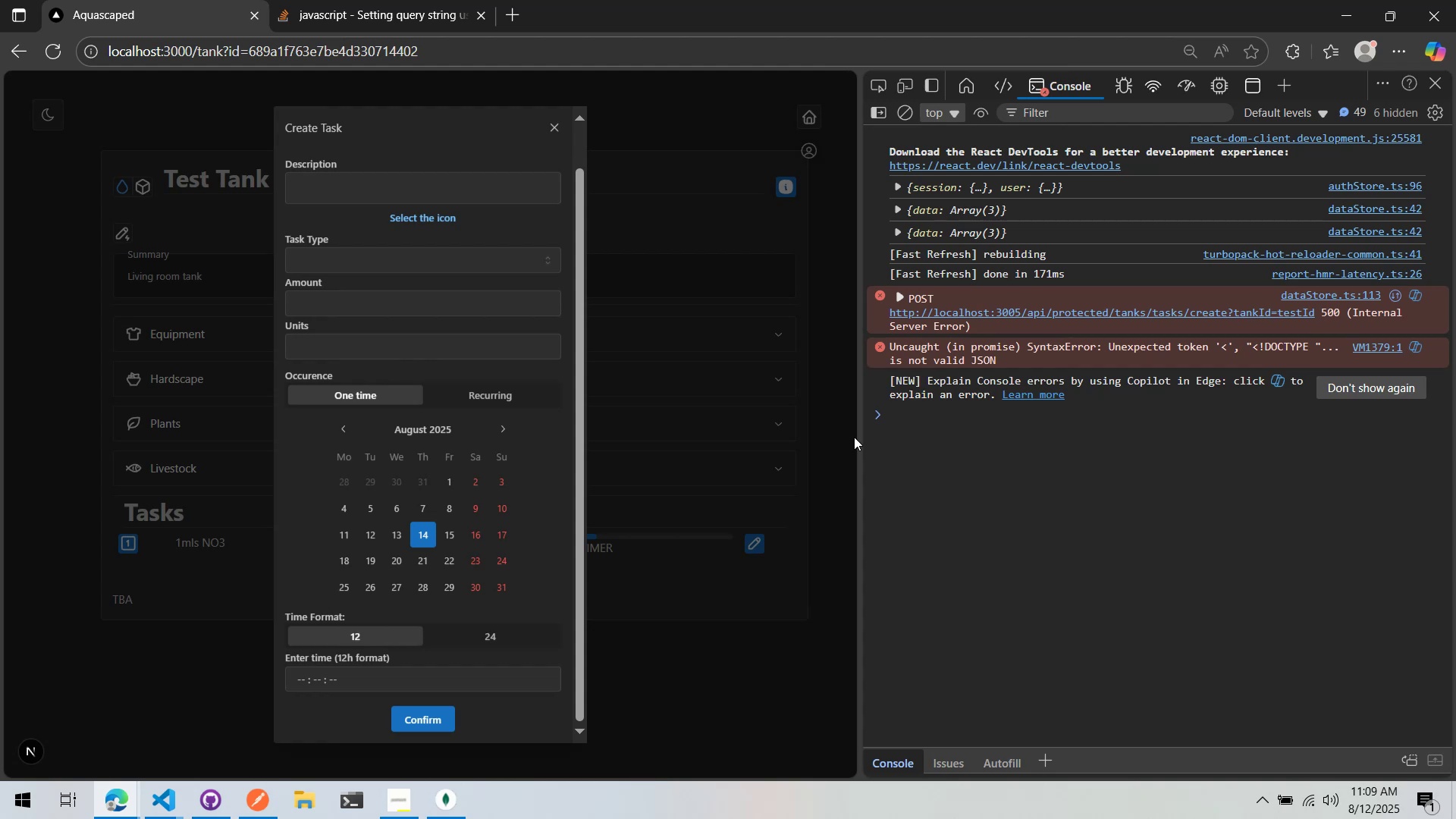 
key(Alt+Tab)
 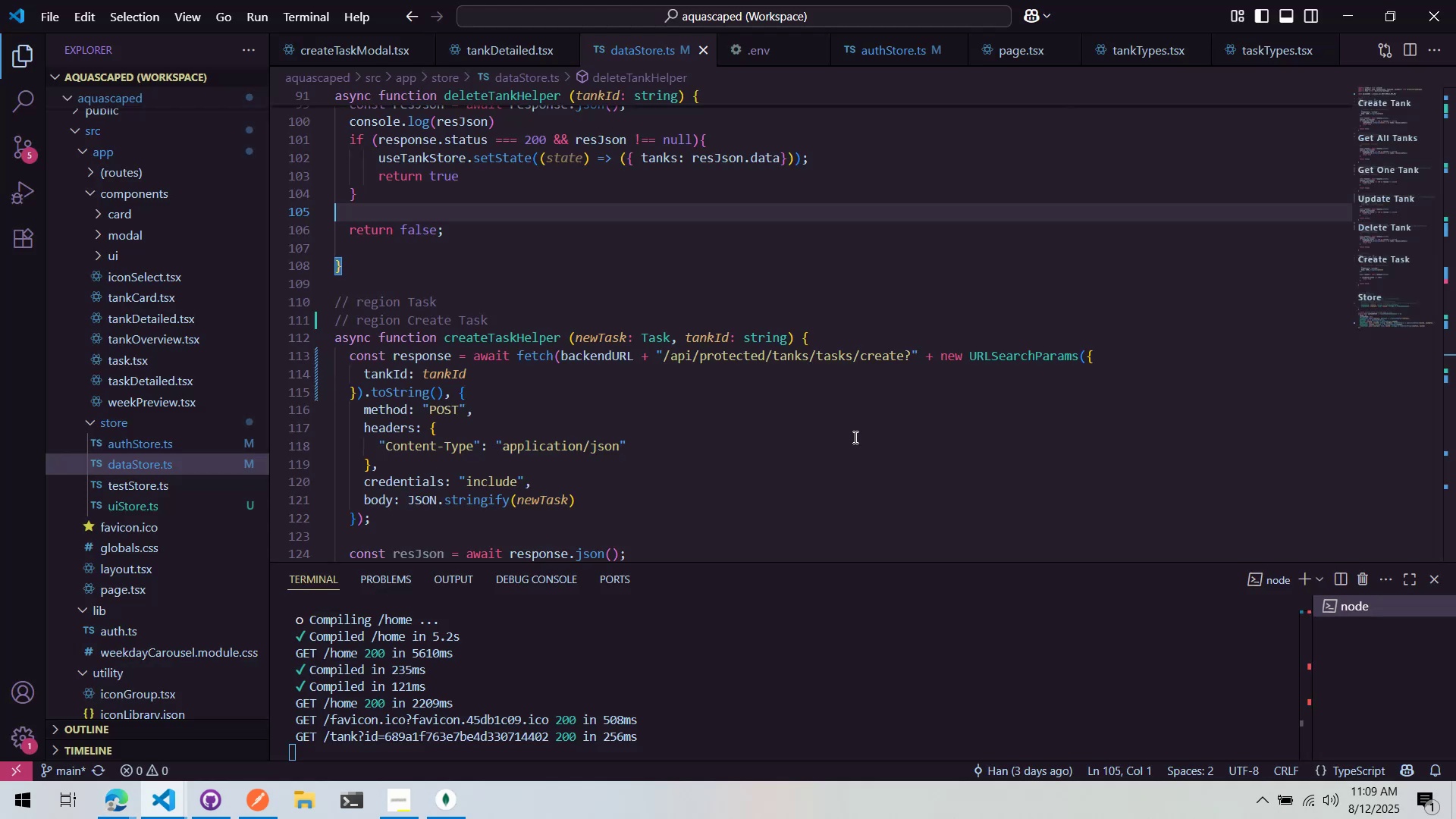 
key(Alt+AltLeft)
 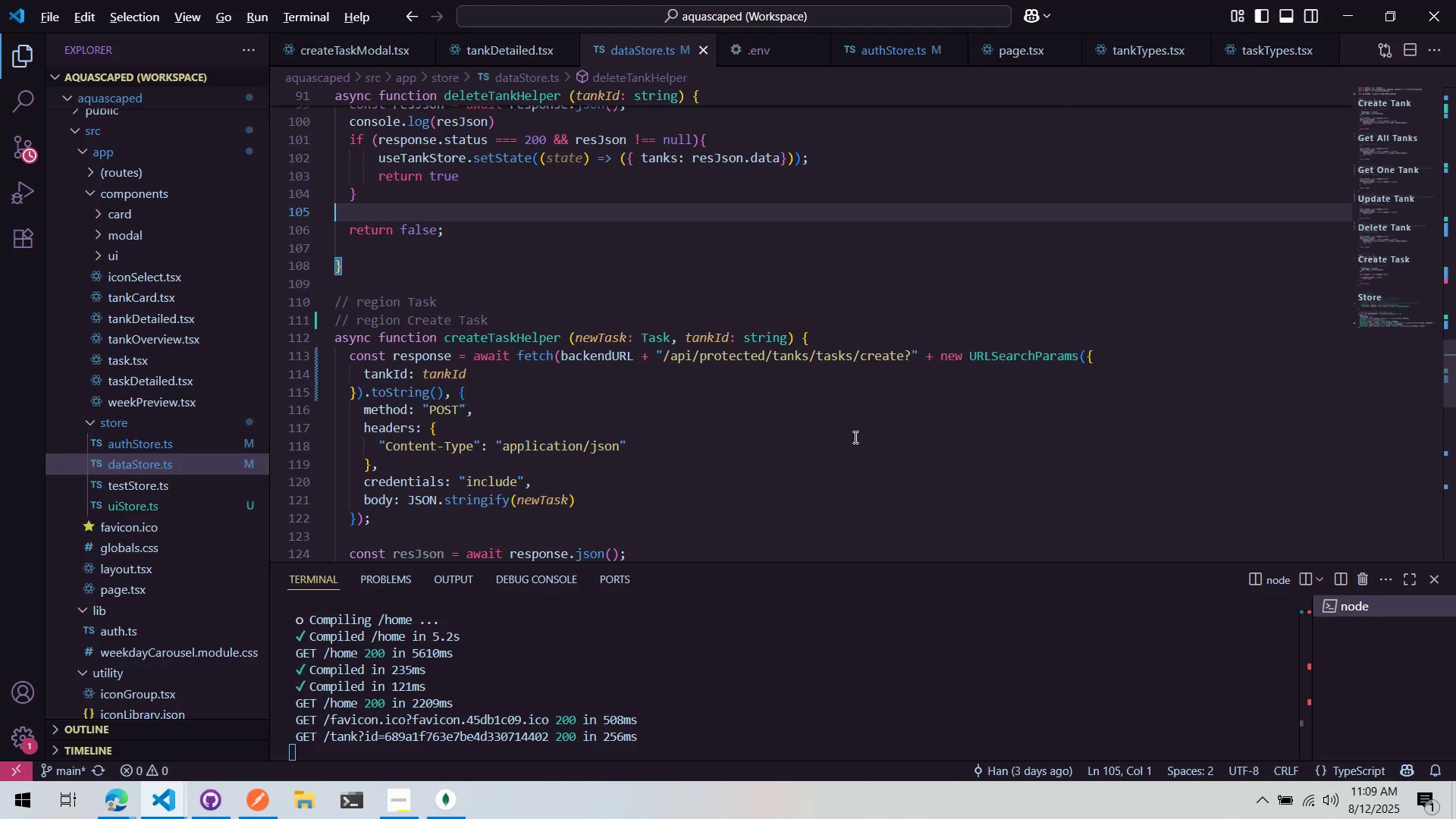 
key(Alt+Tab)
 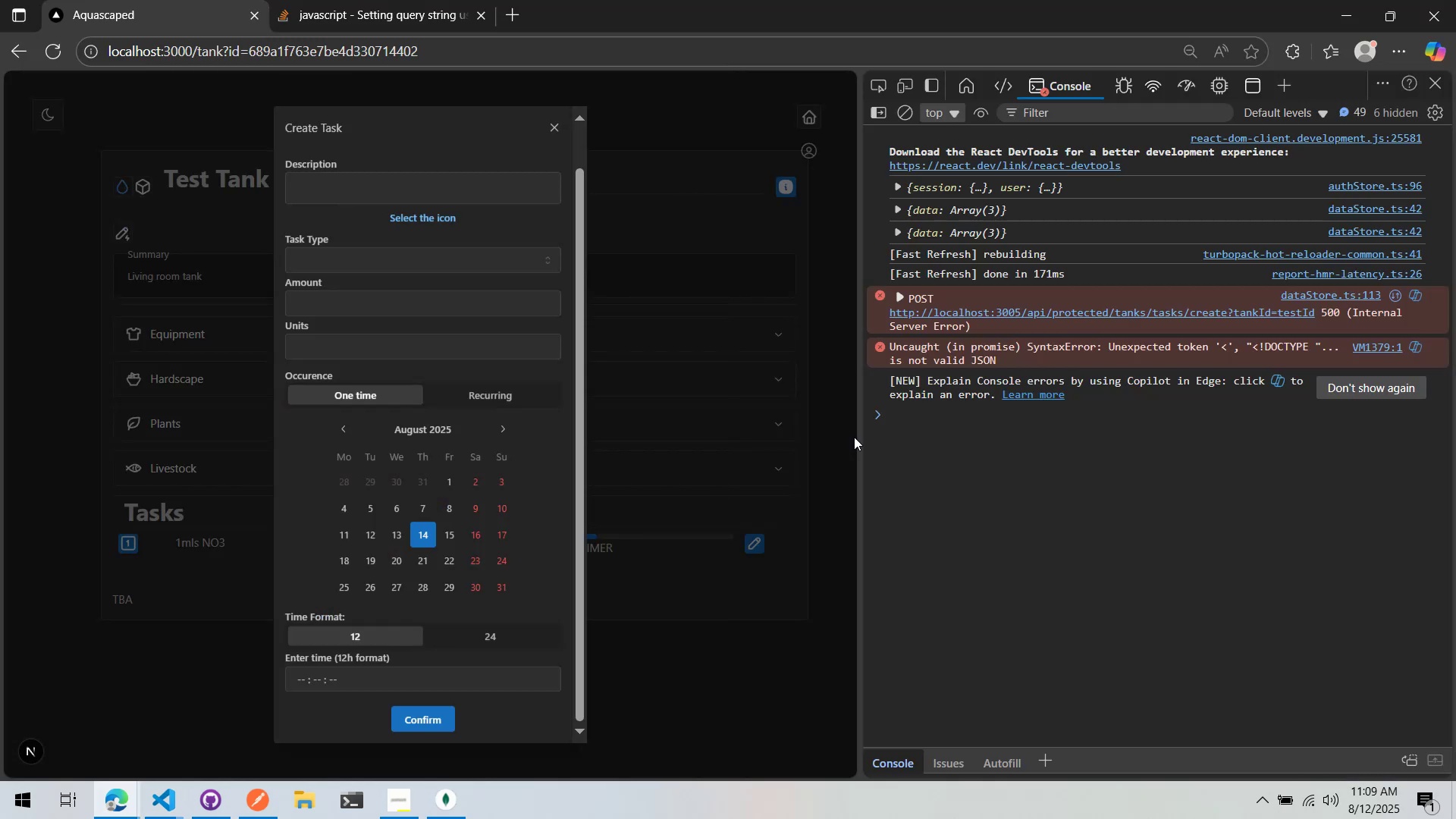 
key(Alt+AltLeft)
 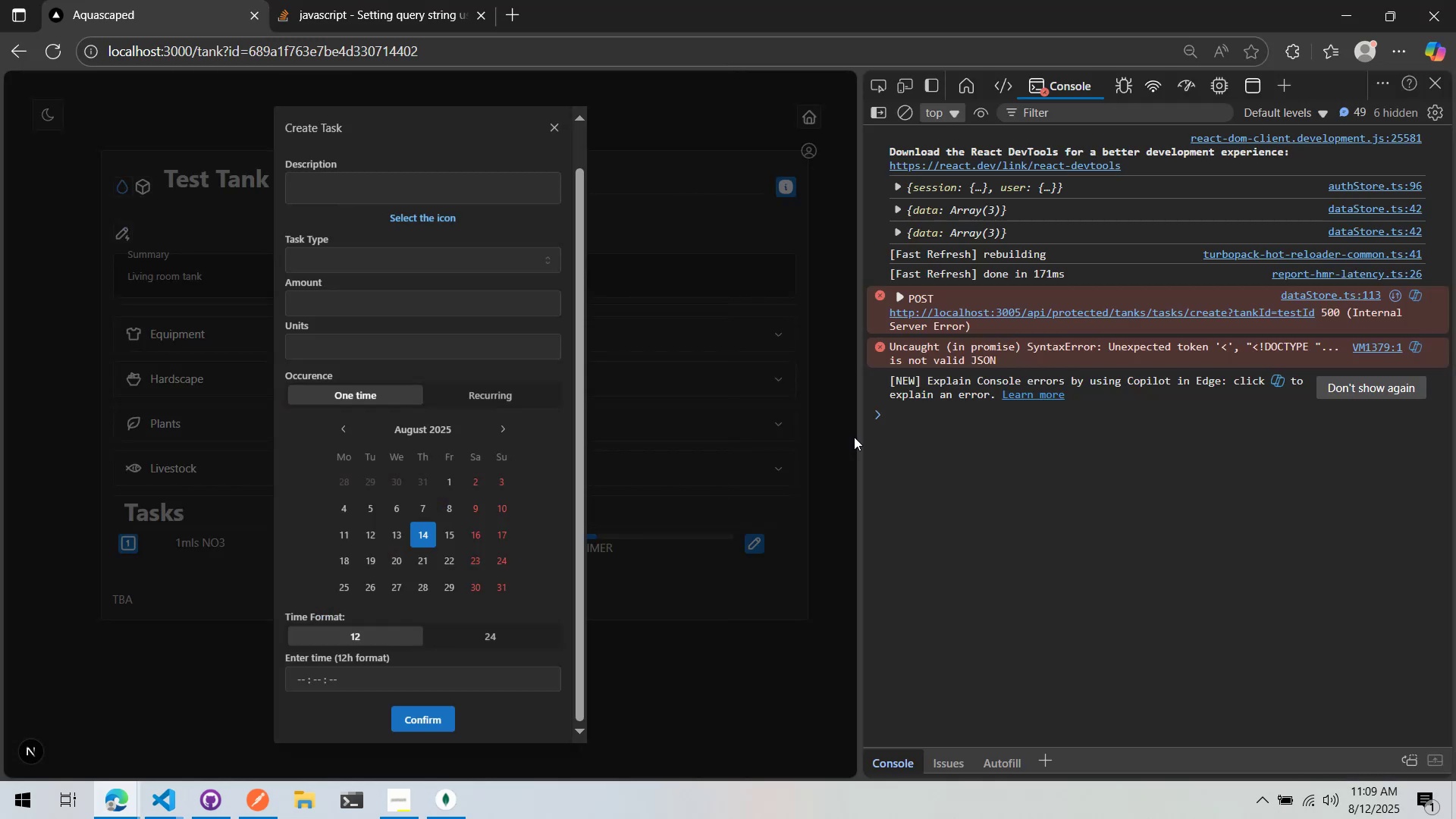 
key(Alt+Tab)
 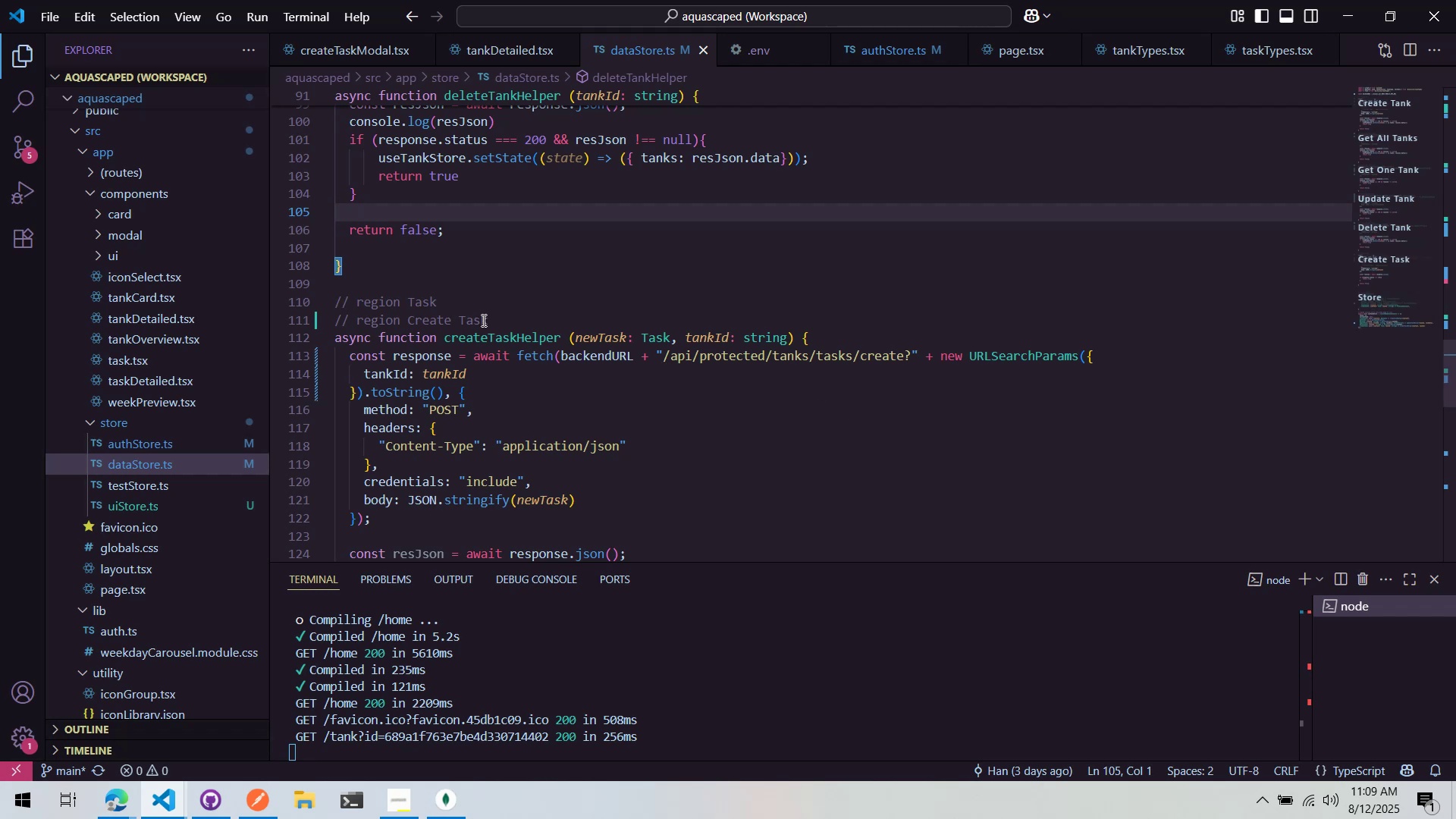 
scroll: coordinate [504, 290], scroll_direction: down, amount: 4.0
 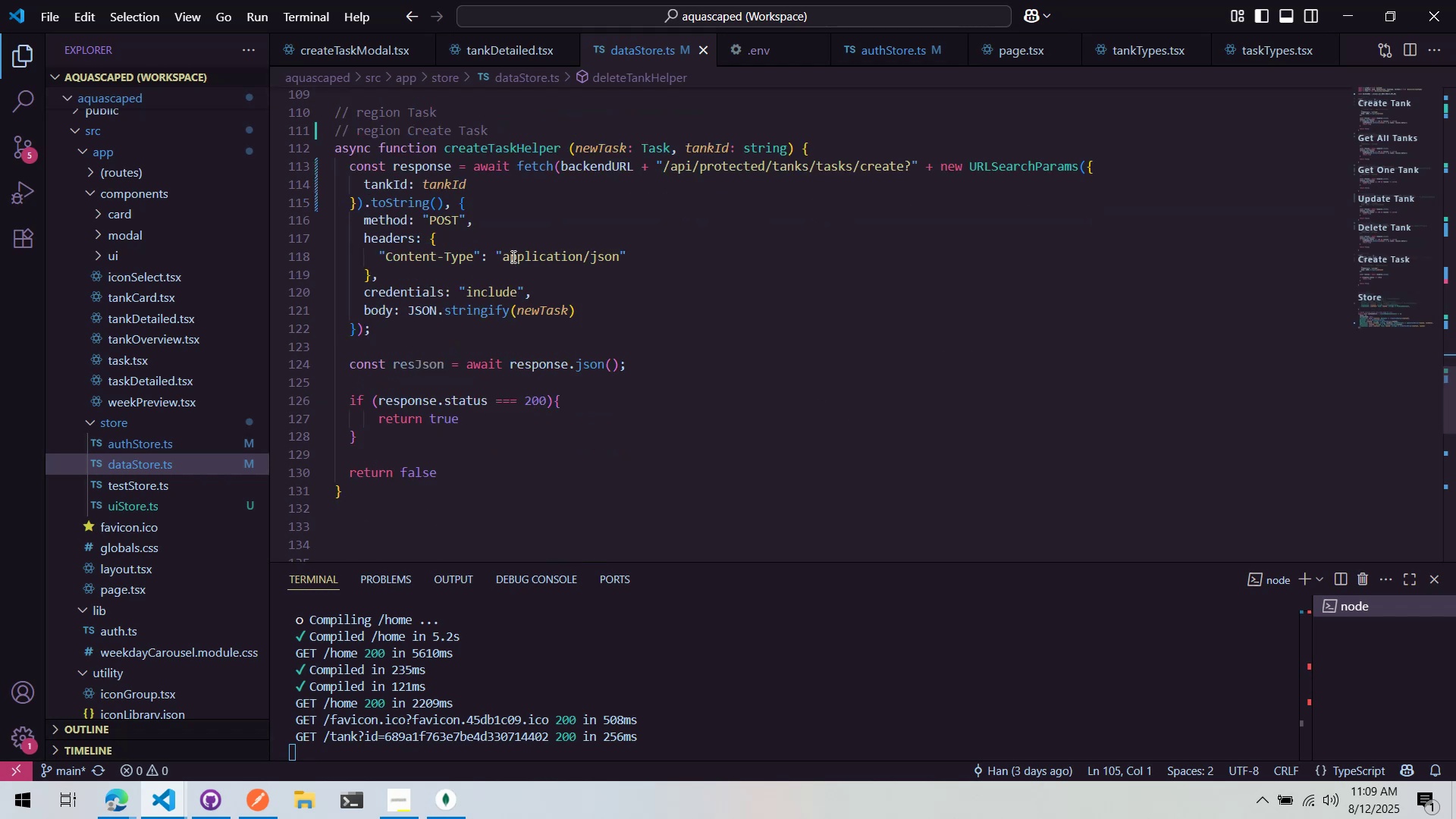 
scroll: coordinate [512, 253], scroll_direction: up, amount: 3.0
 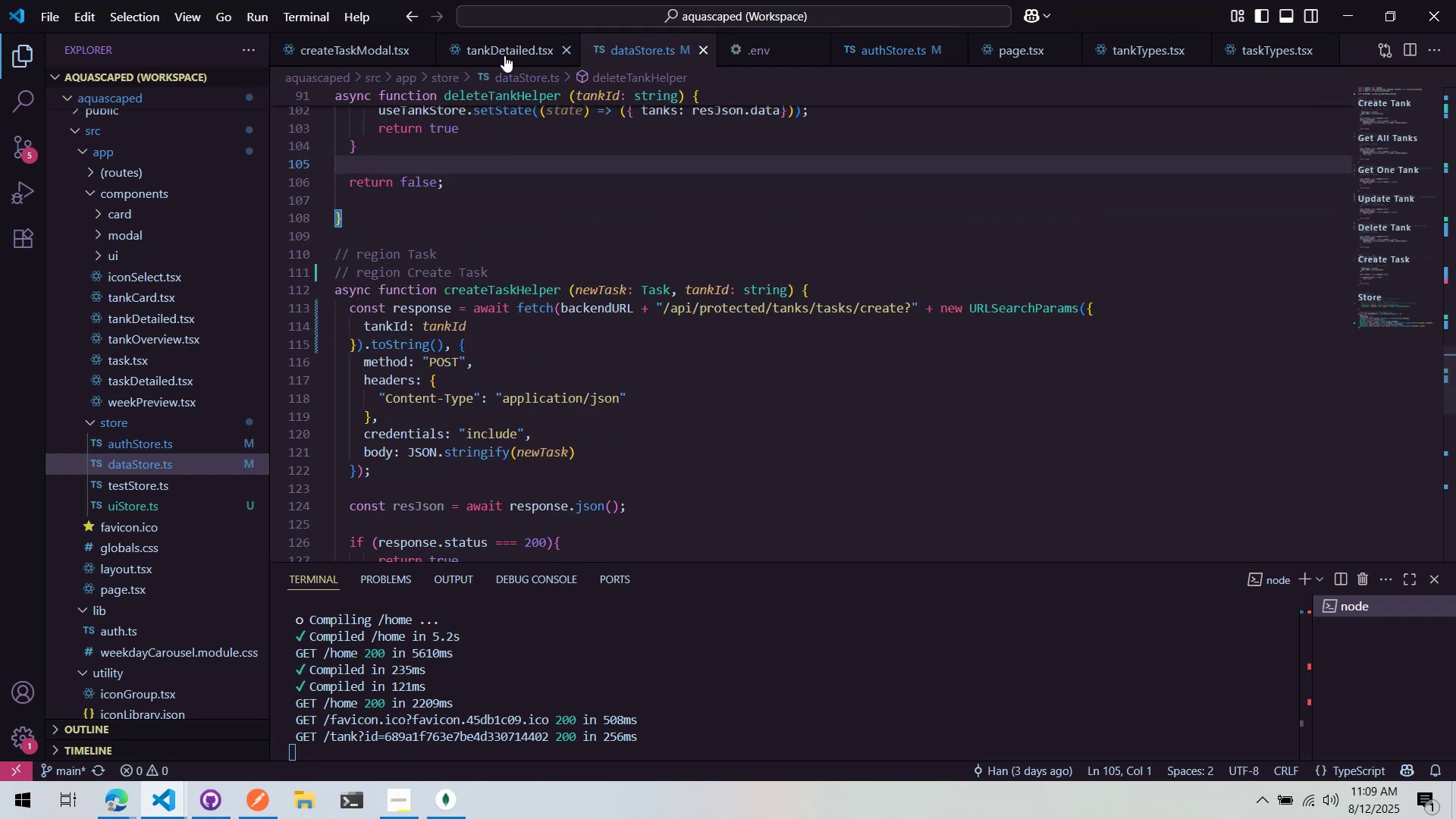 
left_click([505, 52])
 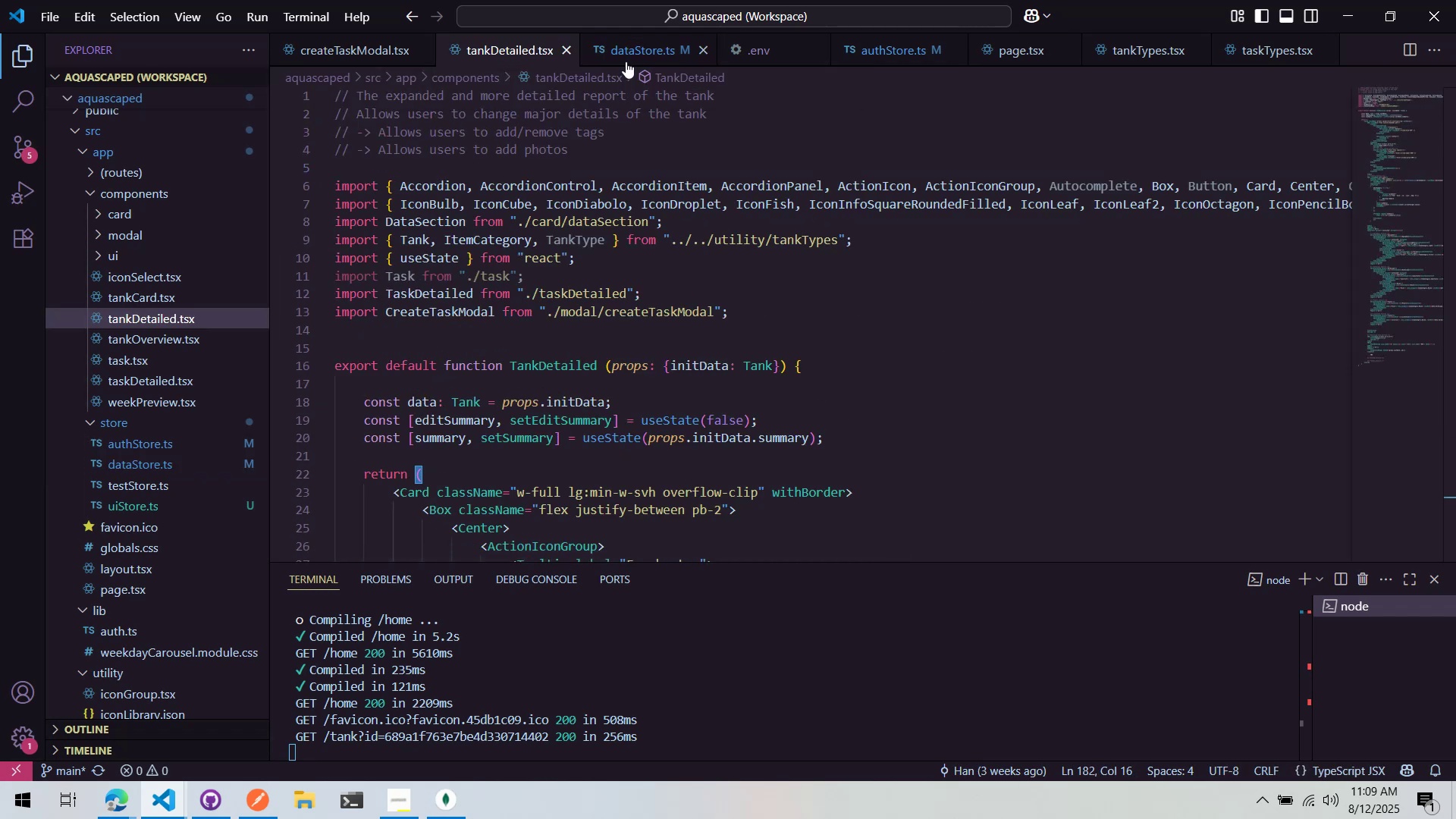 
left_click([626, 61])
 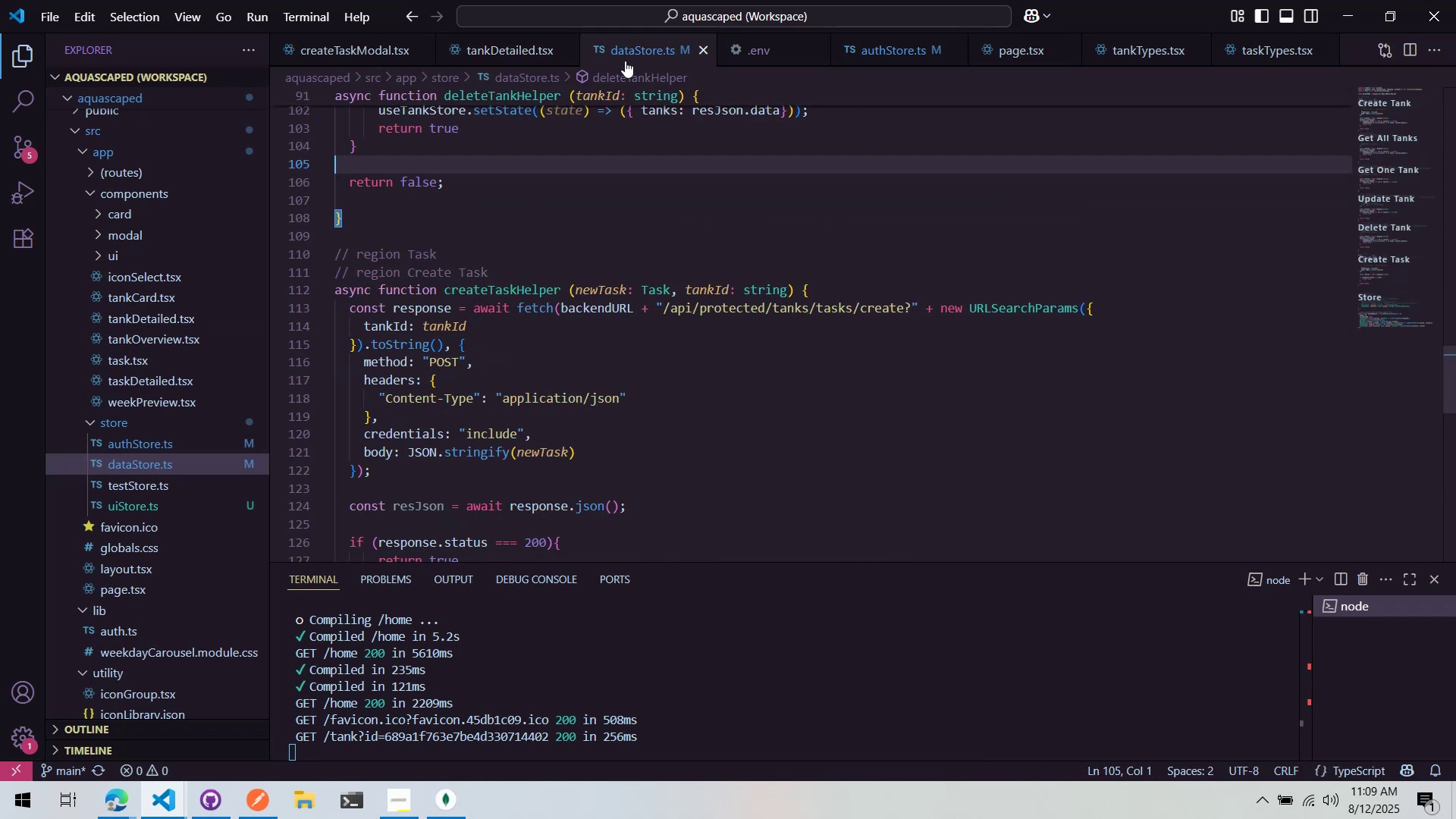 
key(Control+Shift+F)
 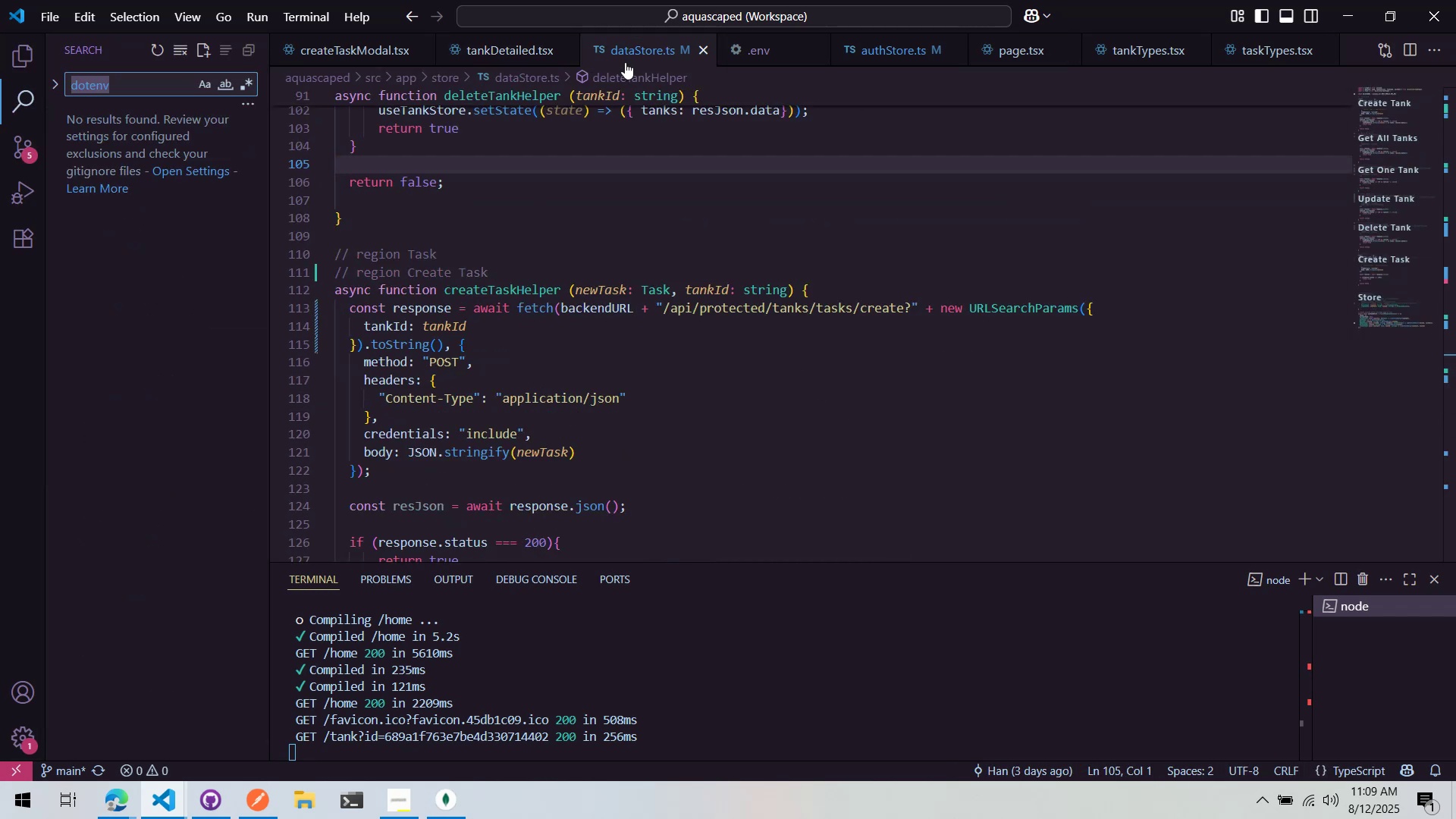 
type(ce)
key(Backspace)
key(Backspace)
type(CreateTaskAction)
 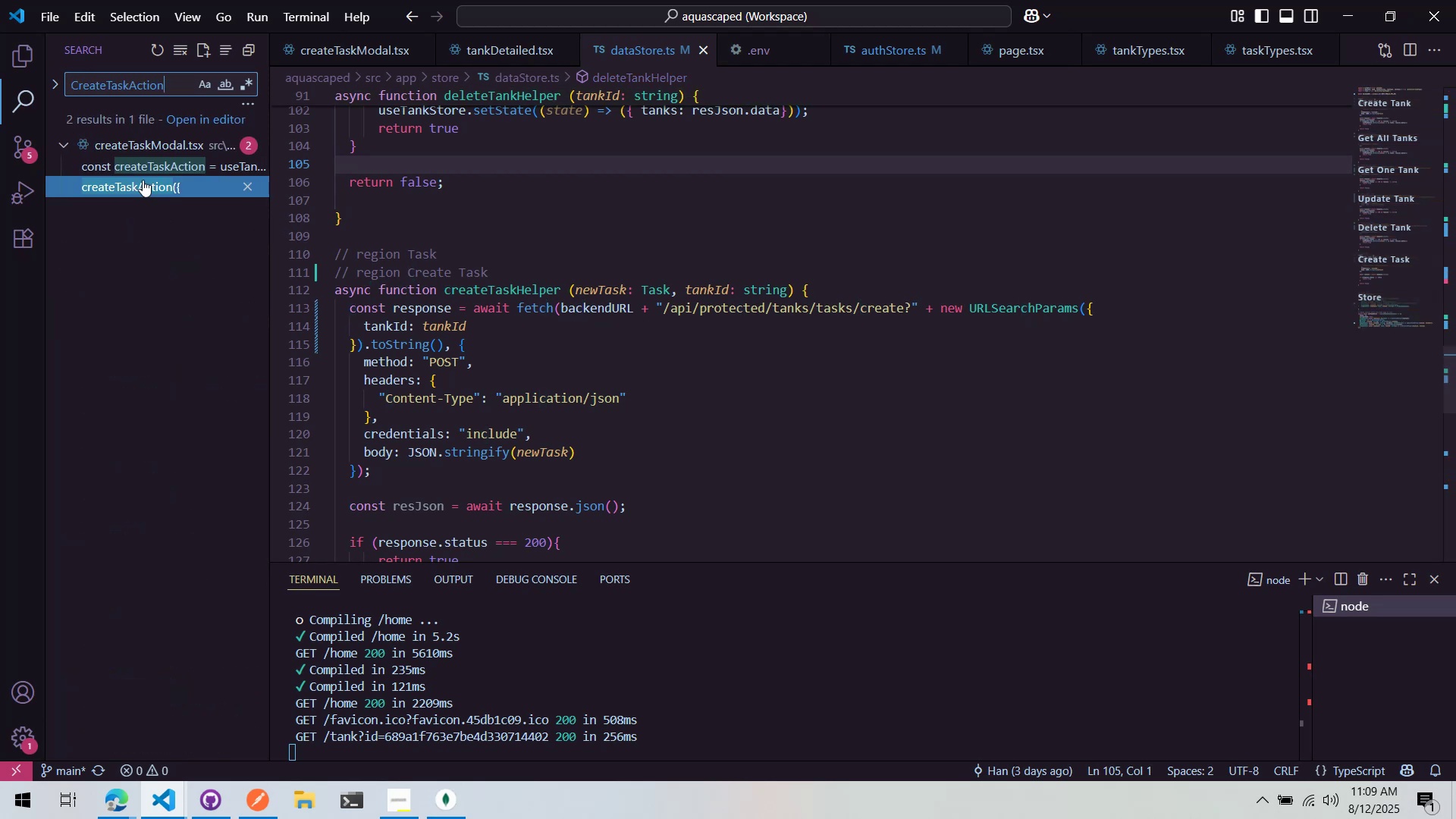 
left_click([140, 185])
 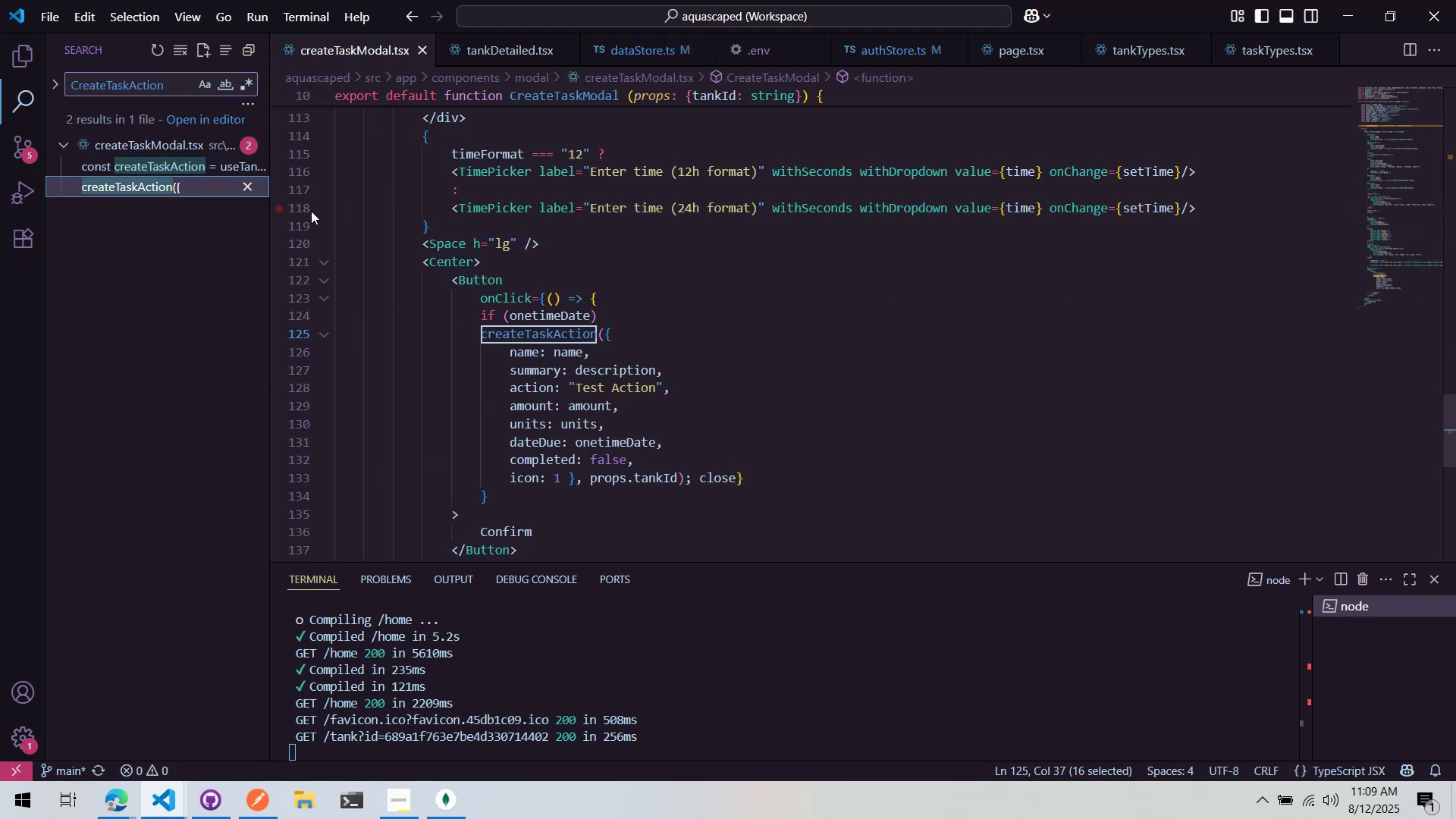 
scroll: coordinate [482, 221], scroll_direction: up, amount: 3.0
 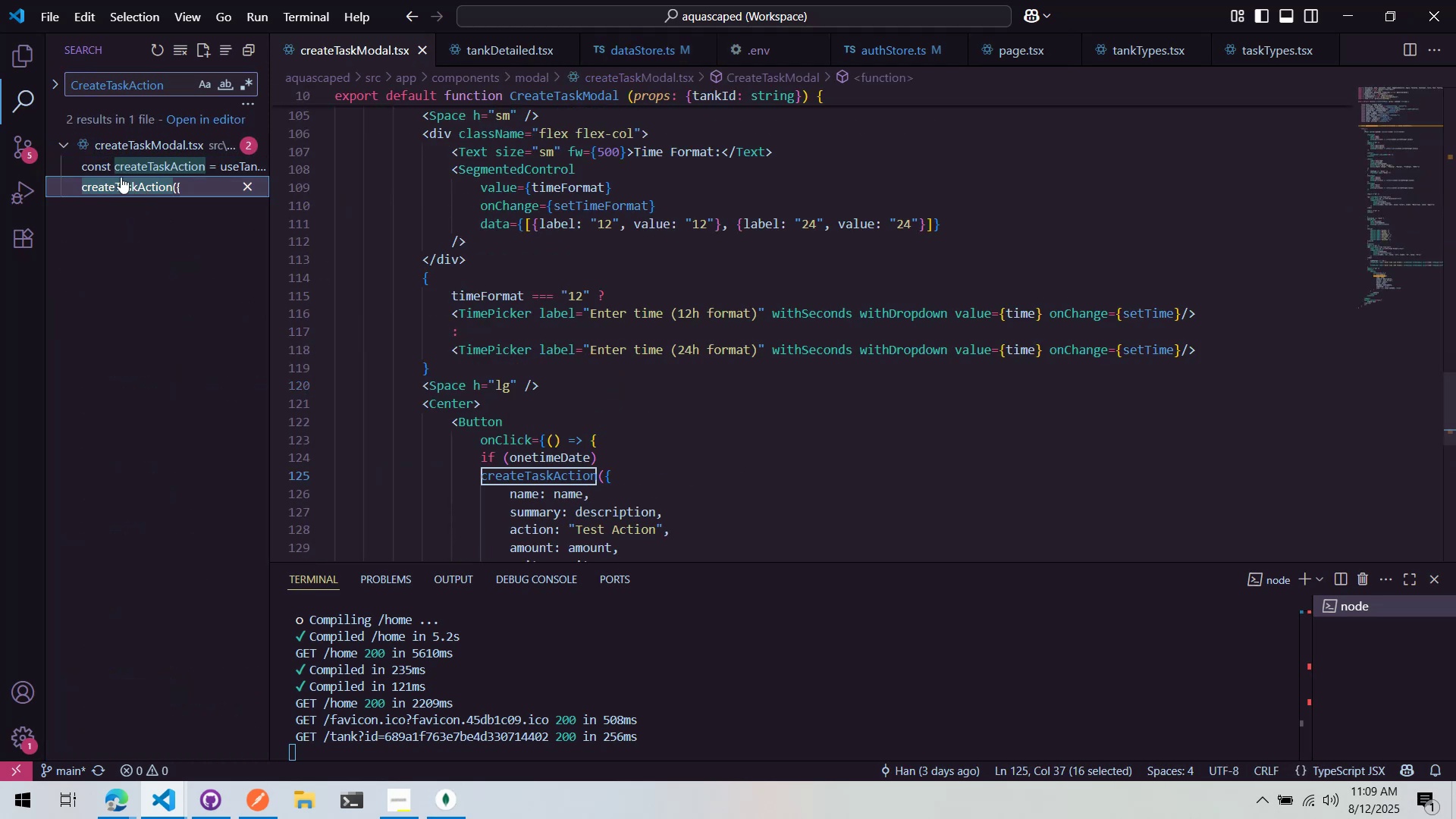 
left_click([129, 158])
 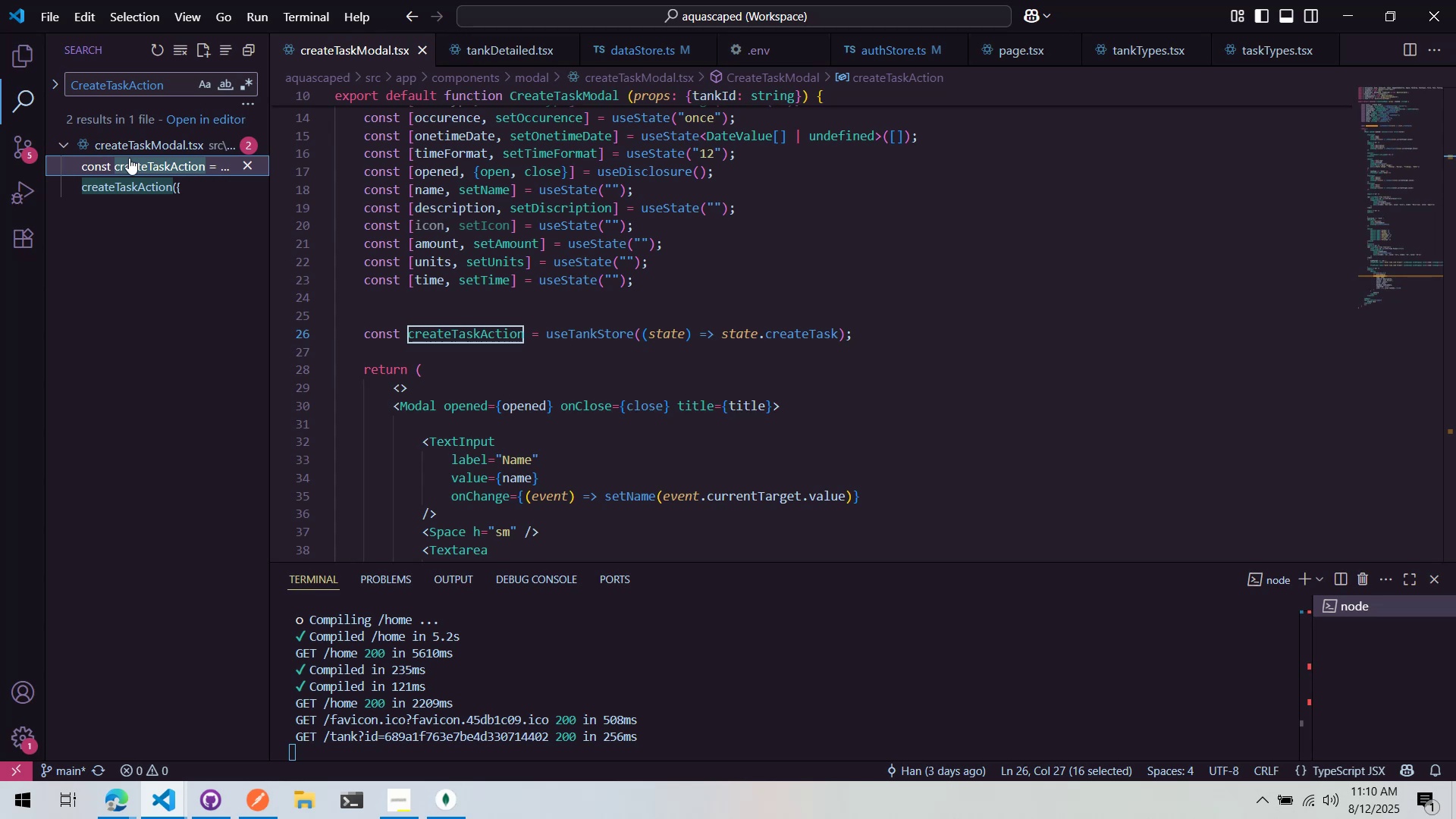 
wait(34.65)
 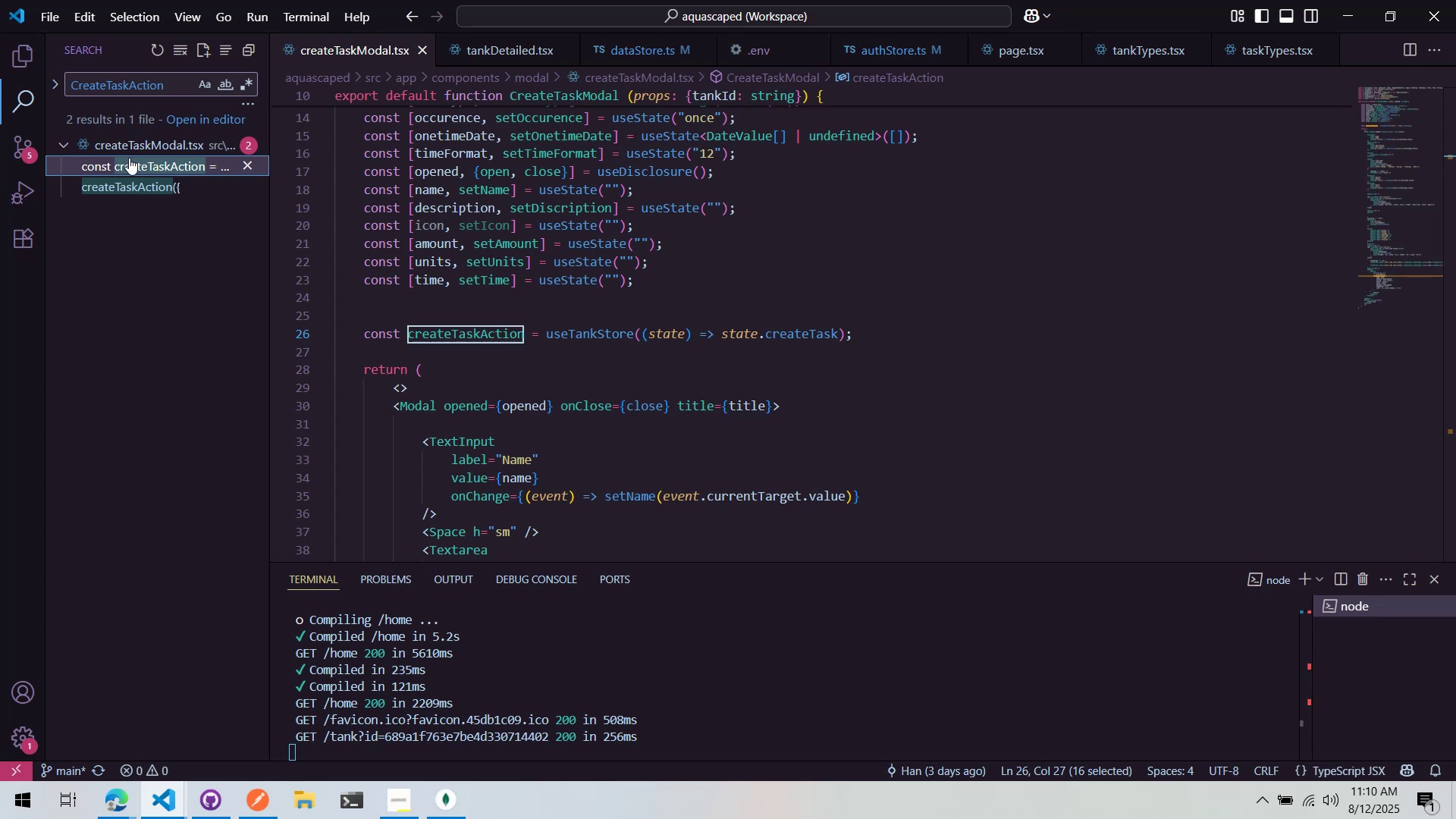 
scroll: coordinate [654, 322], scroll_direction: down, amount: 2.0
 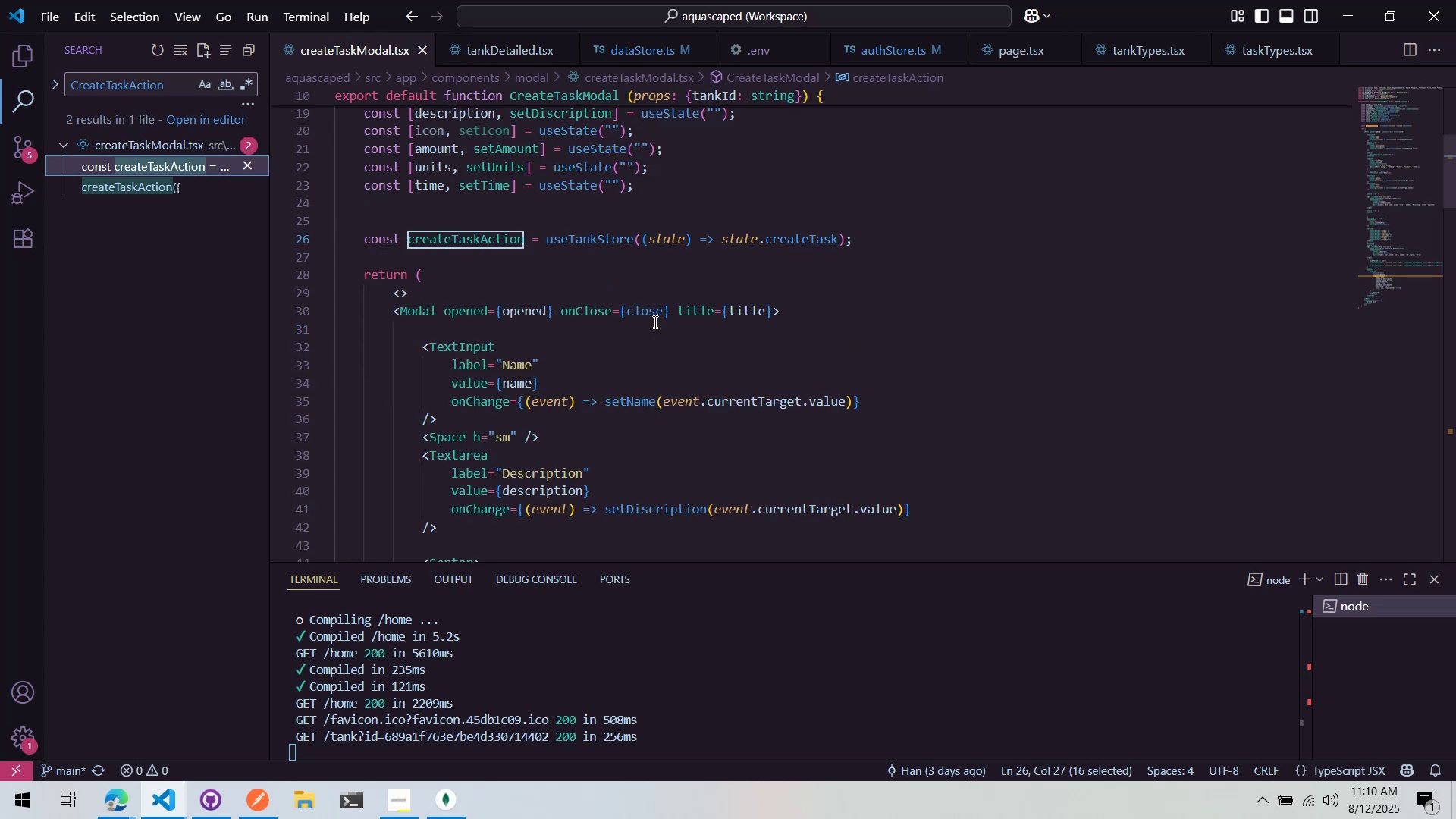 
left_click([654, 322])
 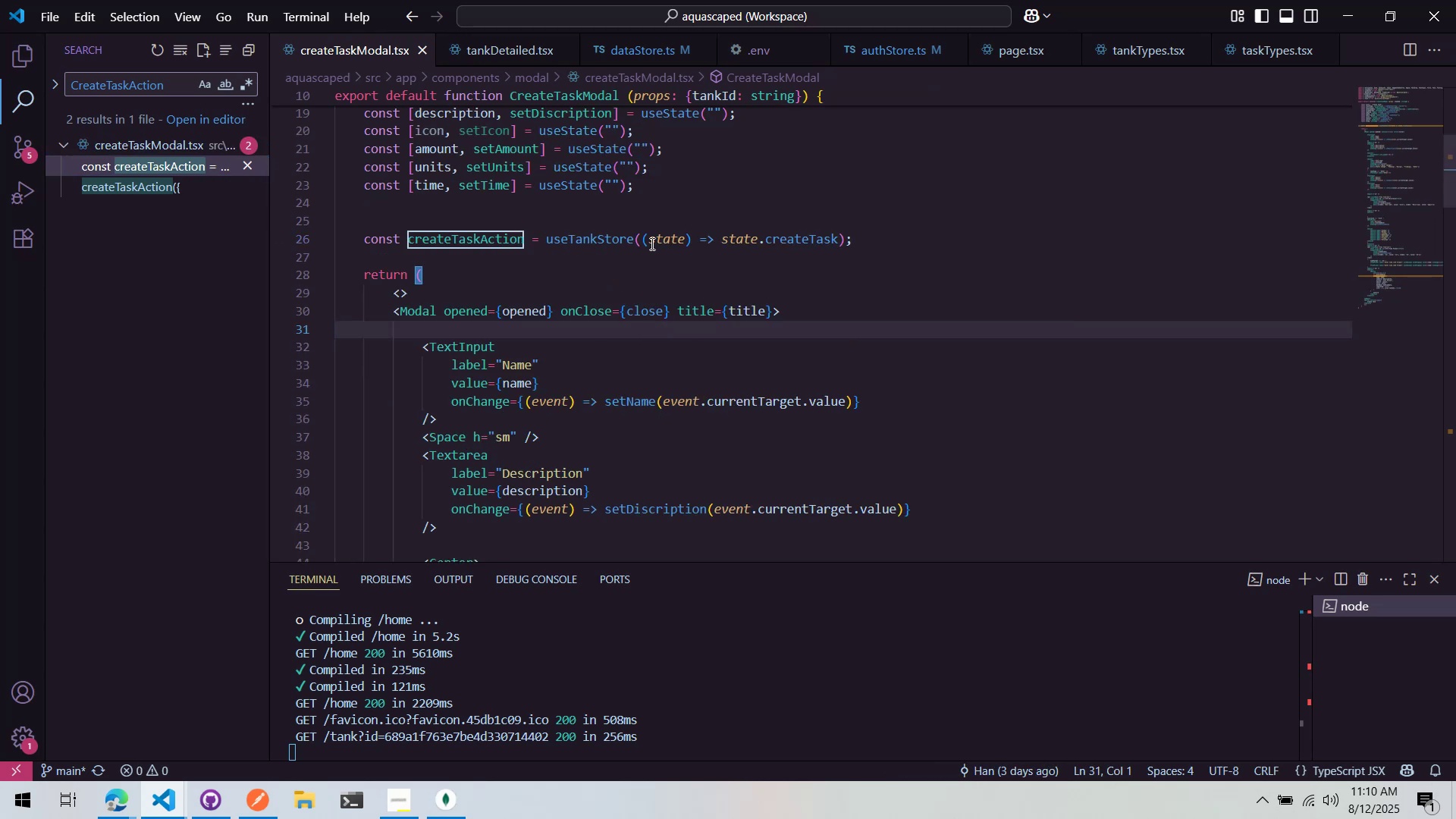 
scroll: coordinate [716, 268], scroll_direction: up, amount: 1.0
 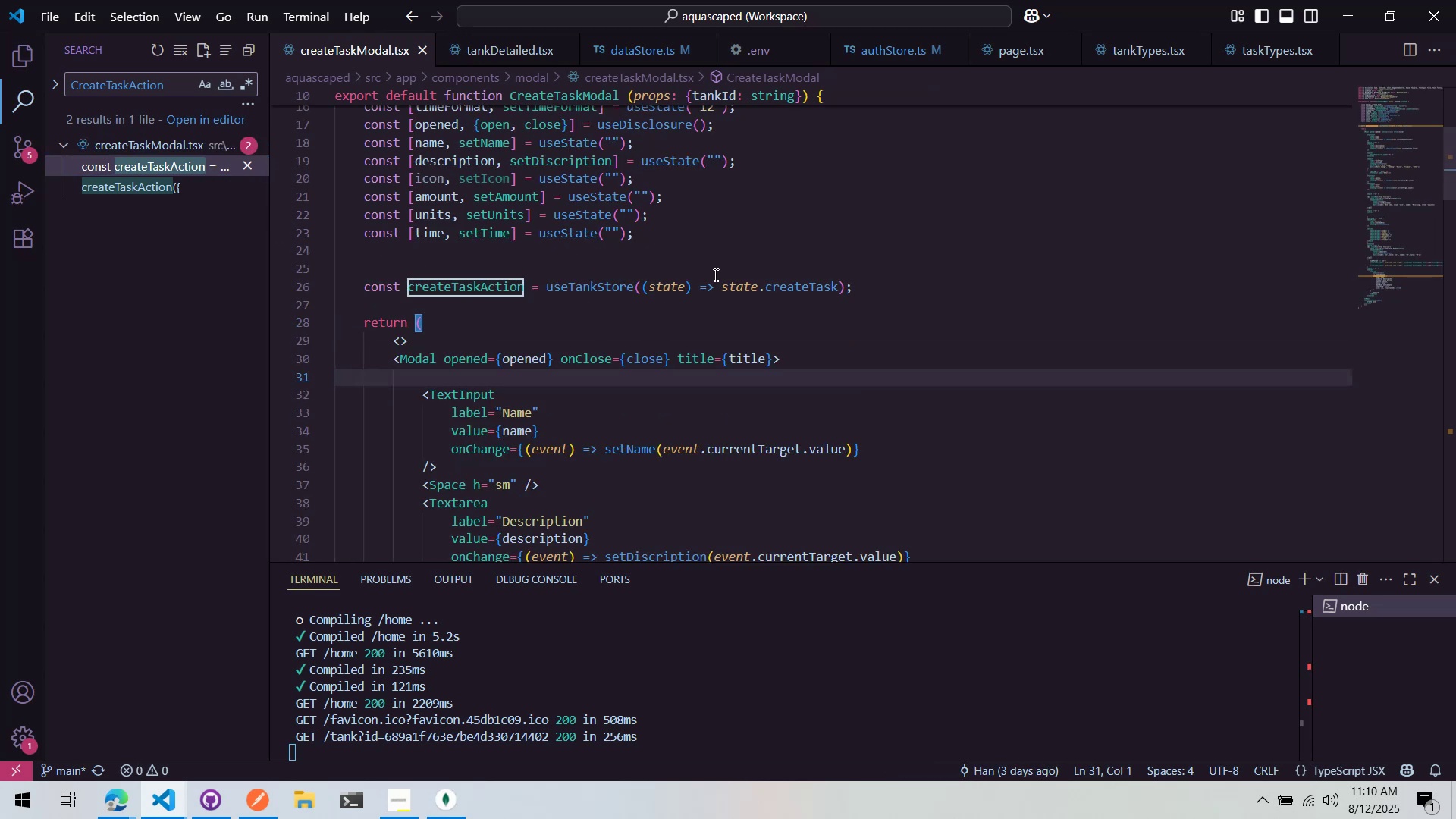 
scroll: coordinate [616, 356], scroll_direction: down, amount: 17.0
 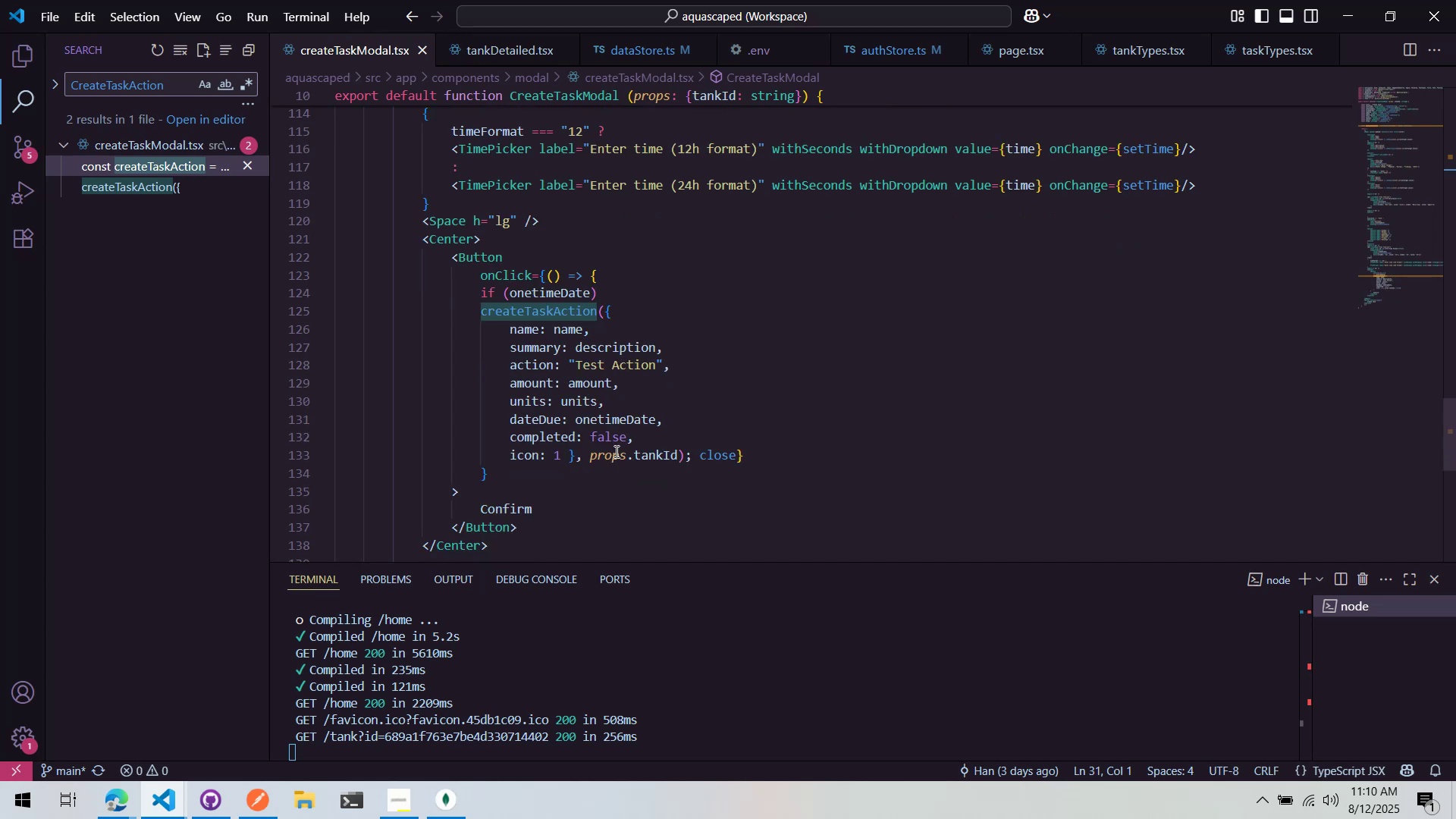 
wait(8.08)
 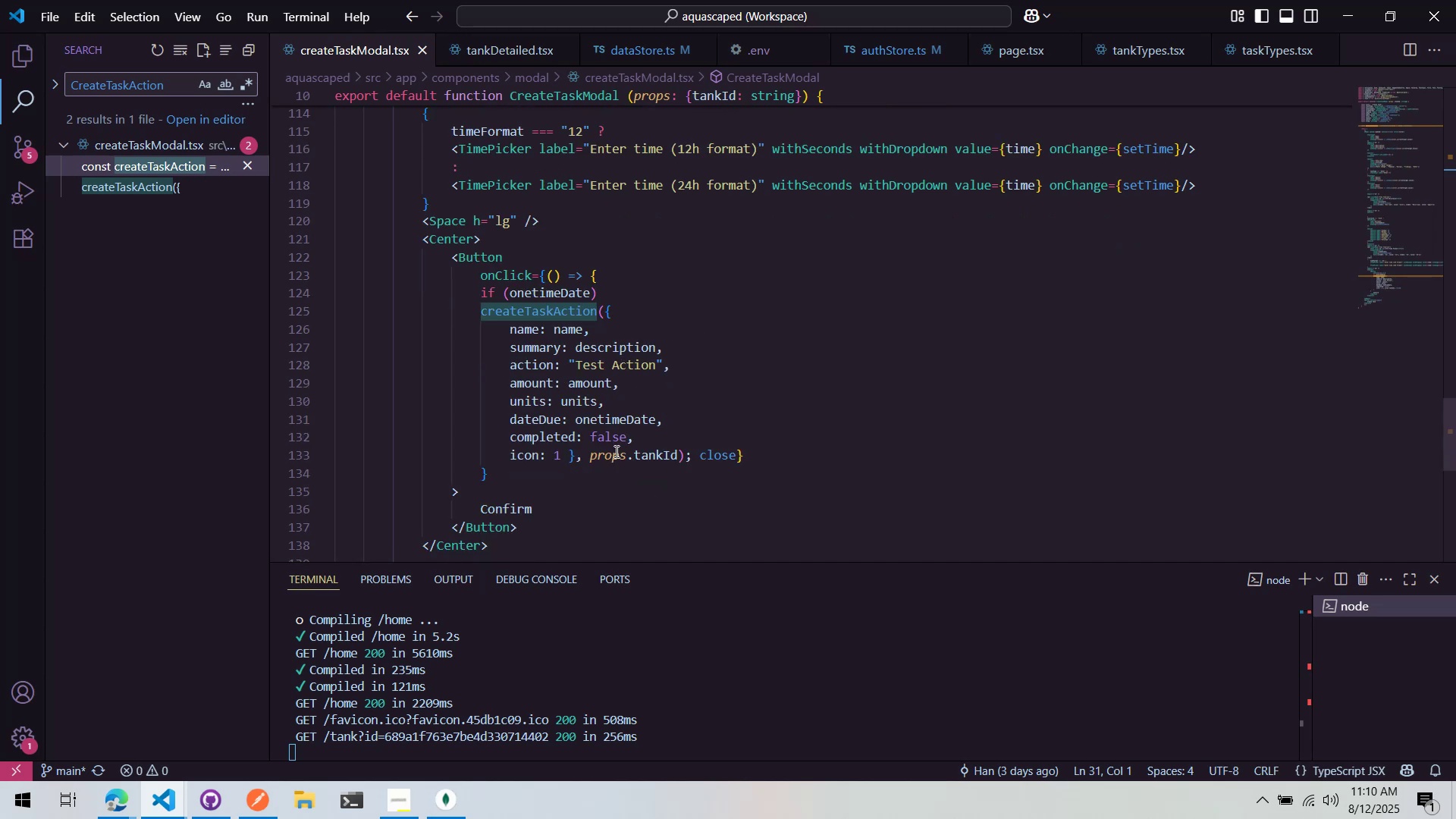 
left_click([28, 75])
 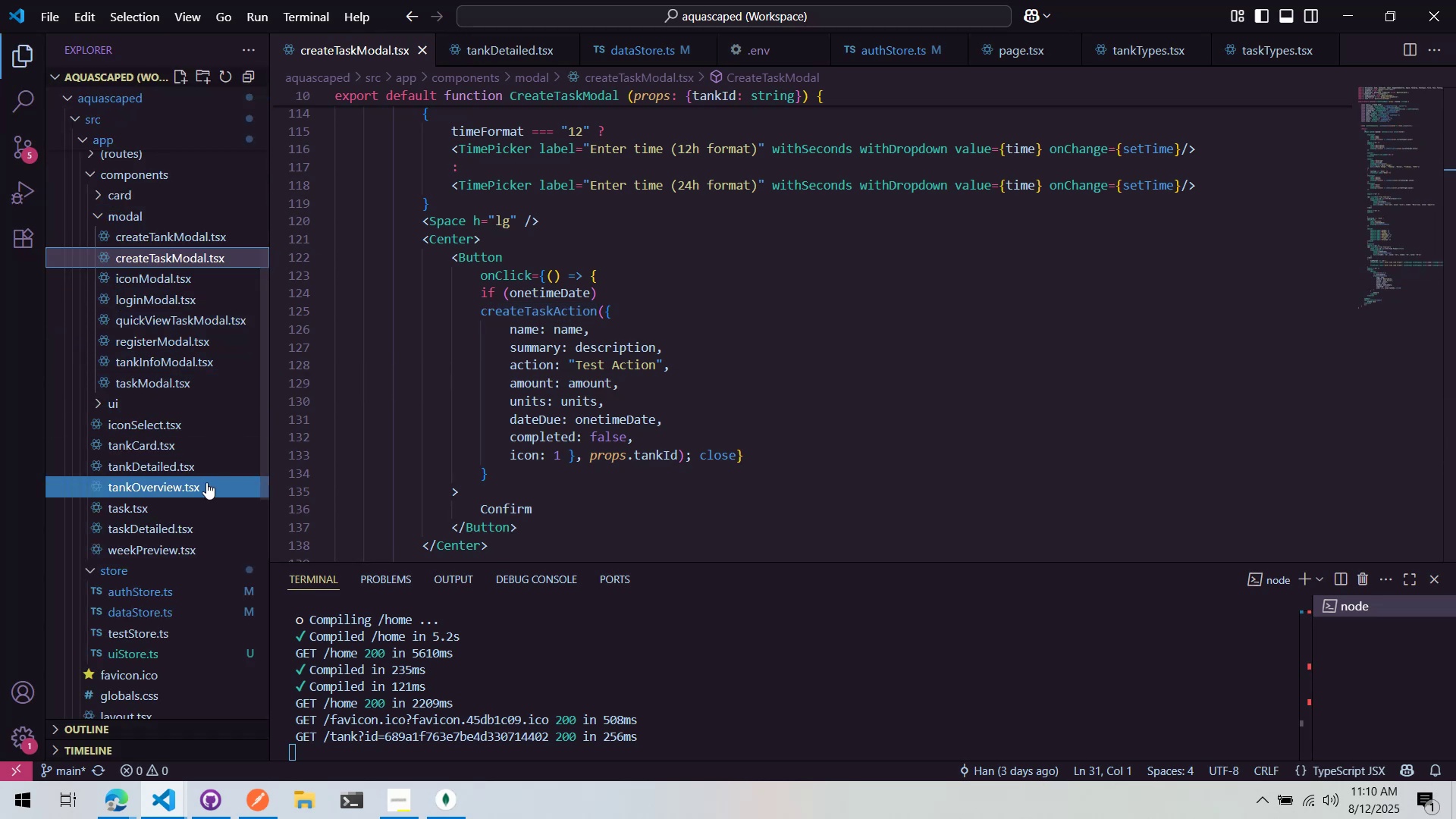 
left_click([187, 469])
 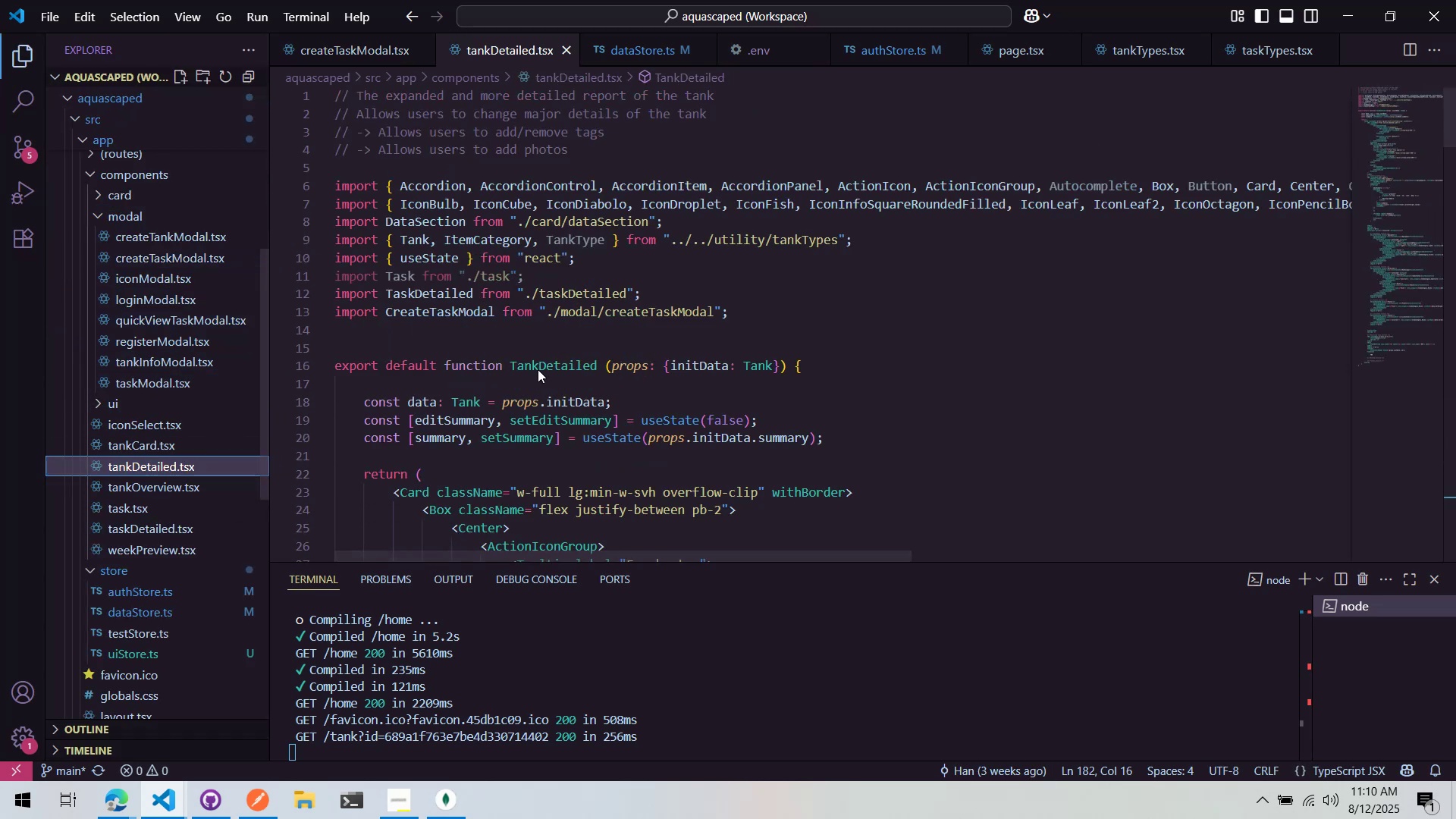 
scroll: coordinate [523, 376], scroll_direction: down, amount: 4.0
 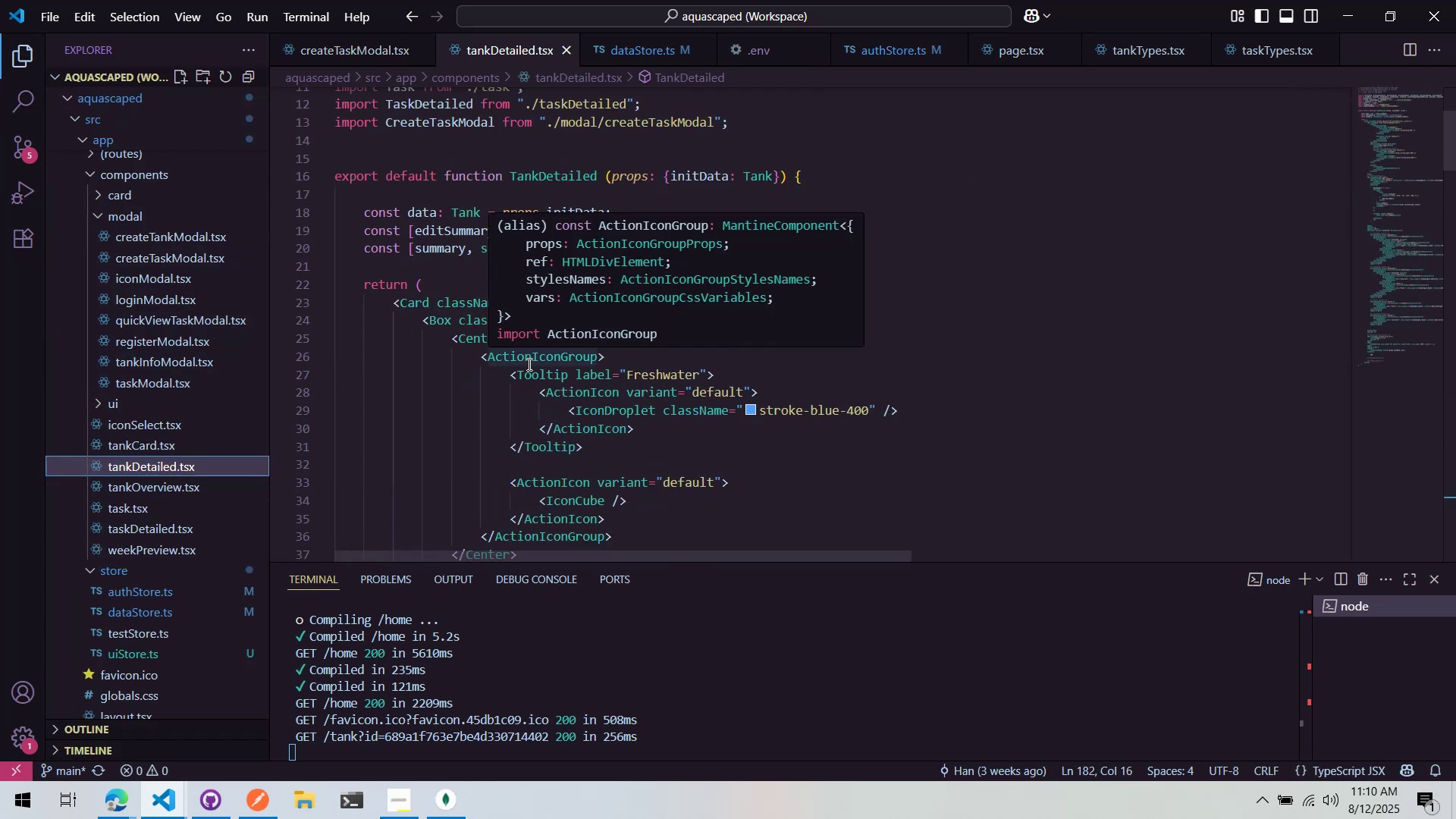 
scroll: coordinate [741, 364], scroll_direction: up, amount: 2.0
 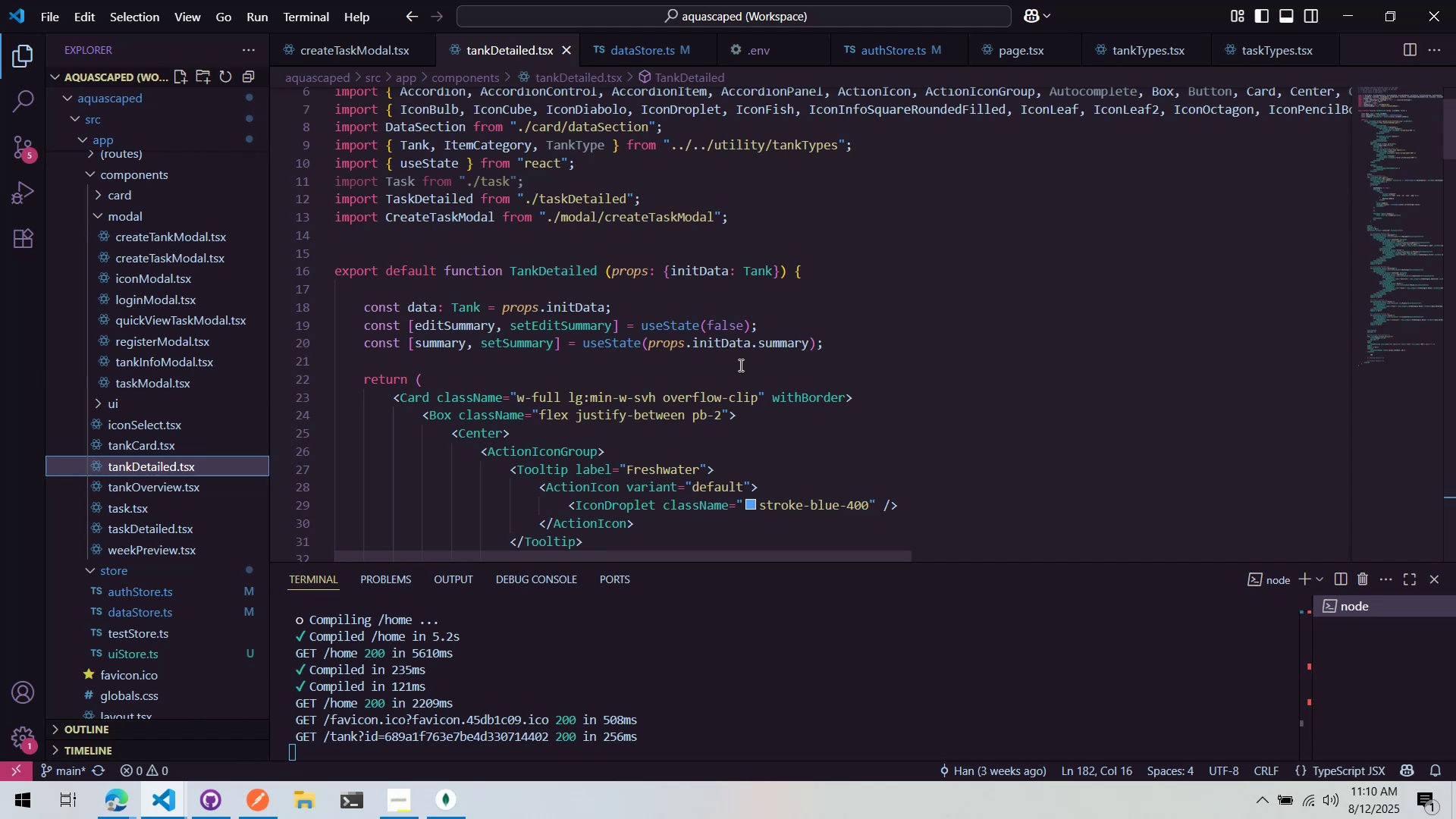 
scroll: coordinate [737, 366], scroll_direction: down, amount: 6.0
 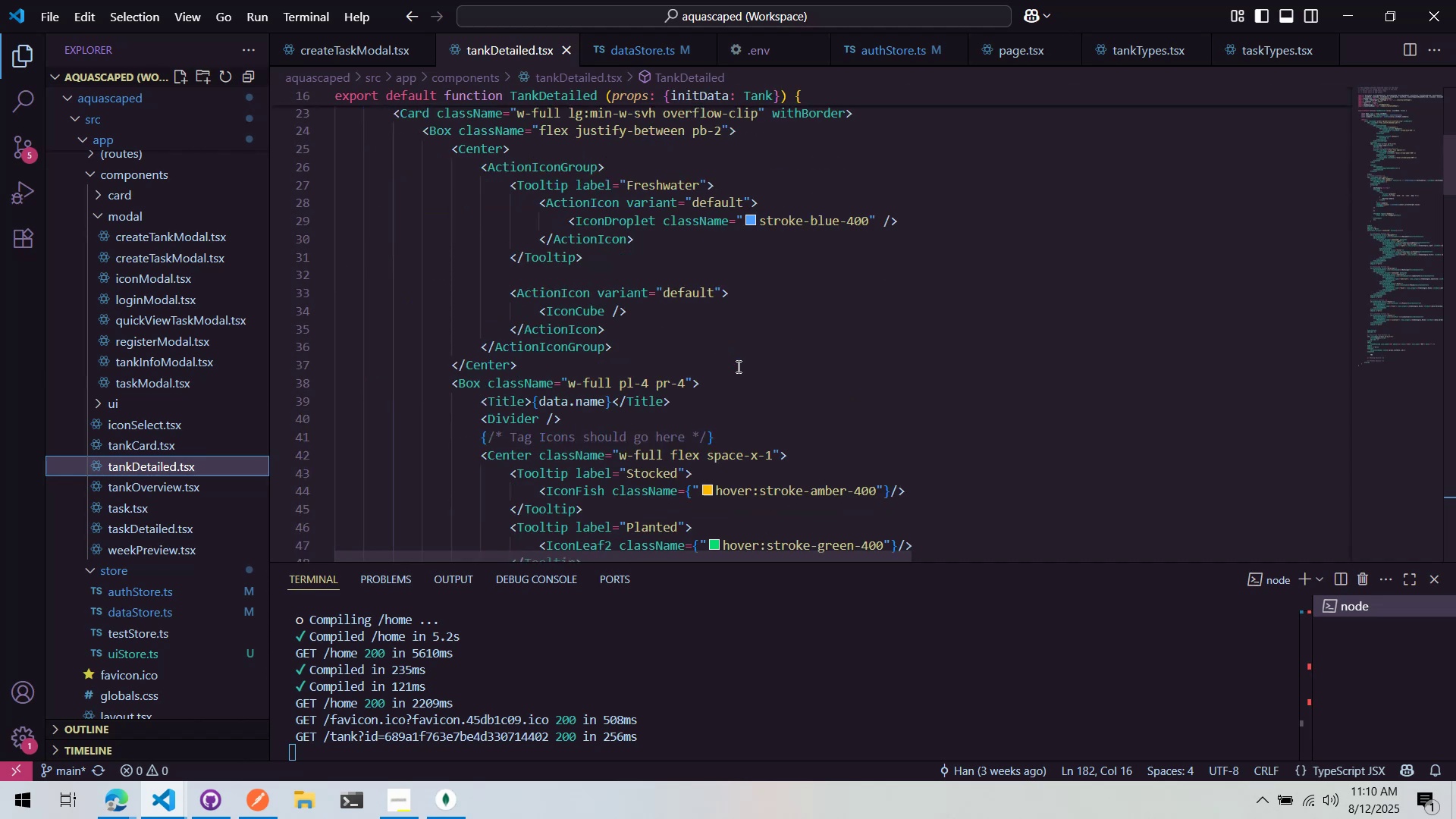 
left_click([737, 366])
 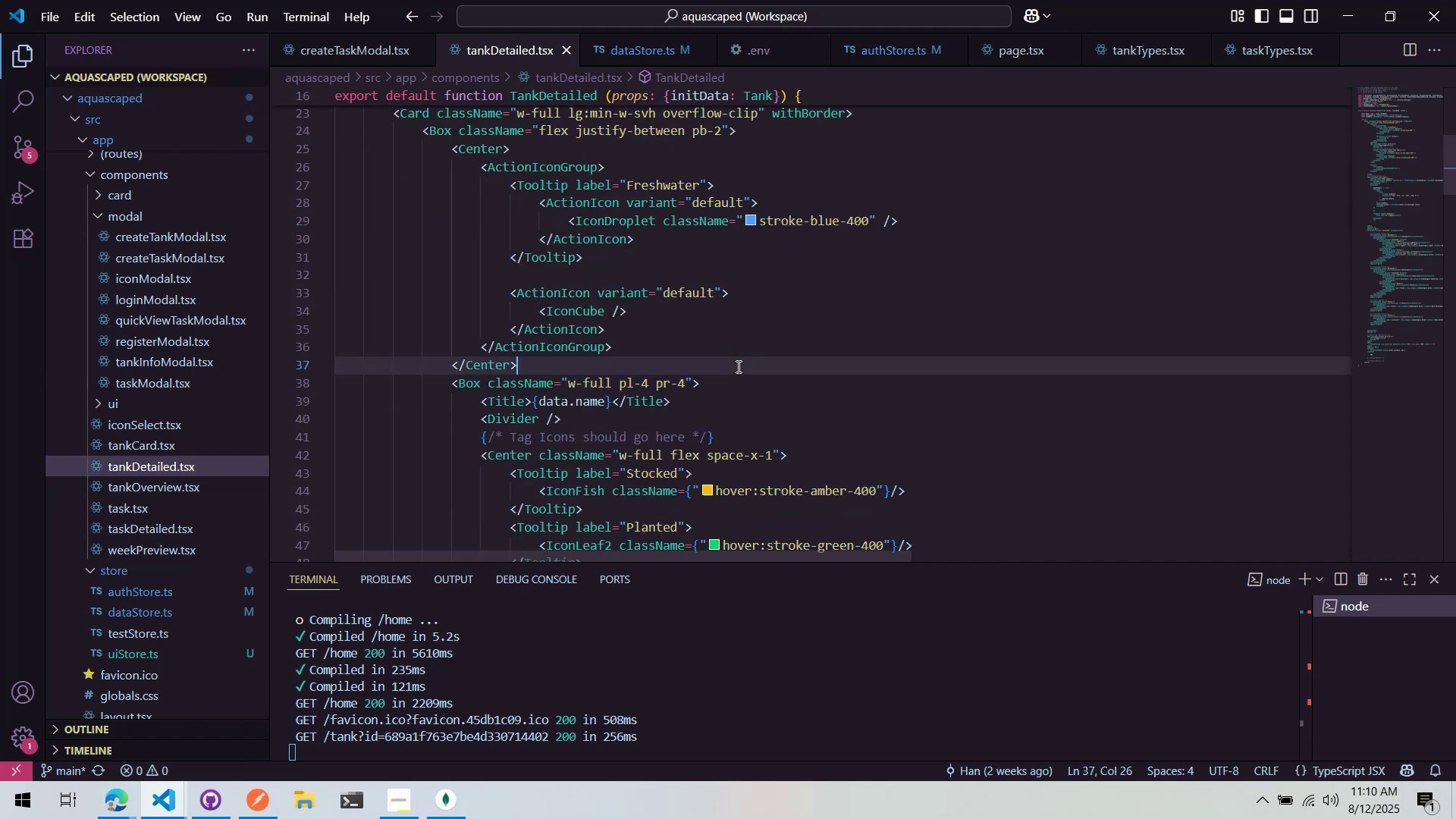 
key(Control+ControlLeft)
 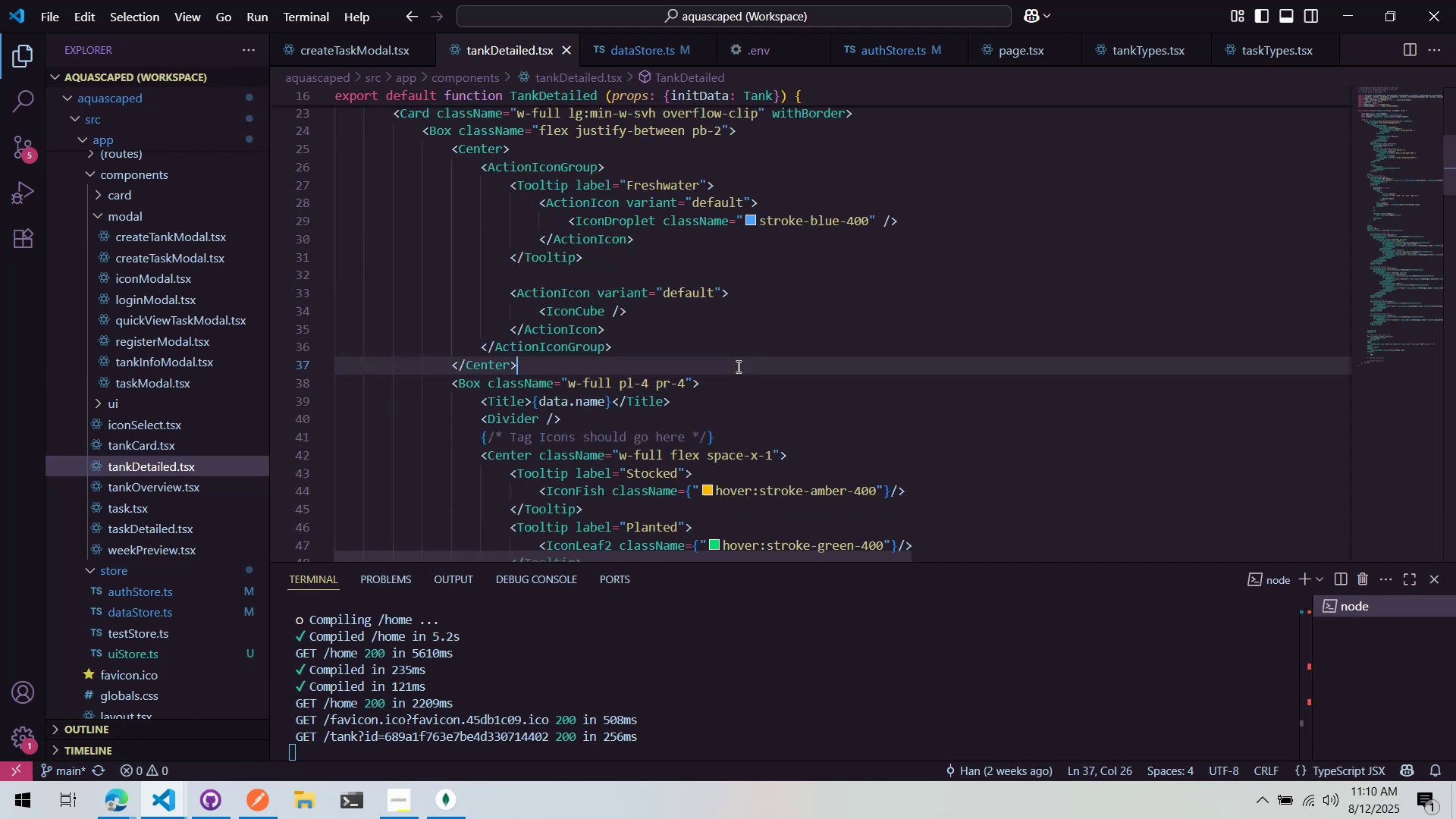 
key(Control+ControlLeft)
 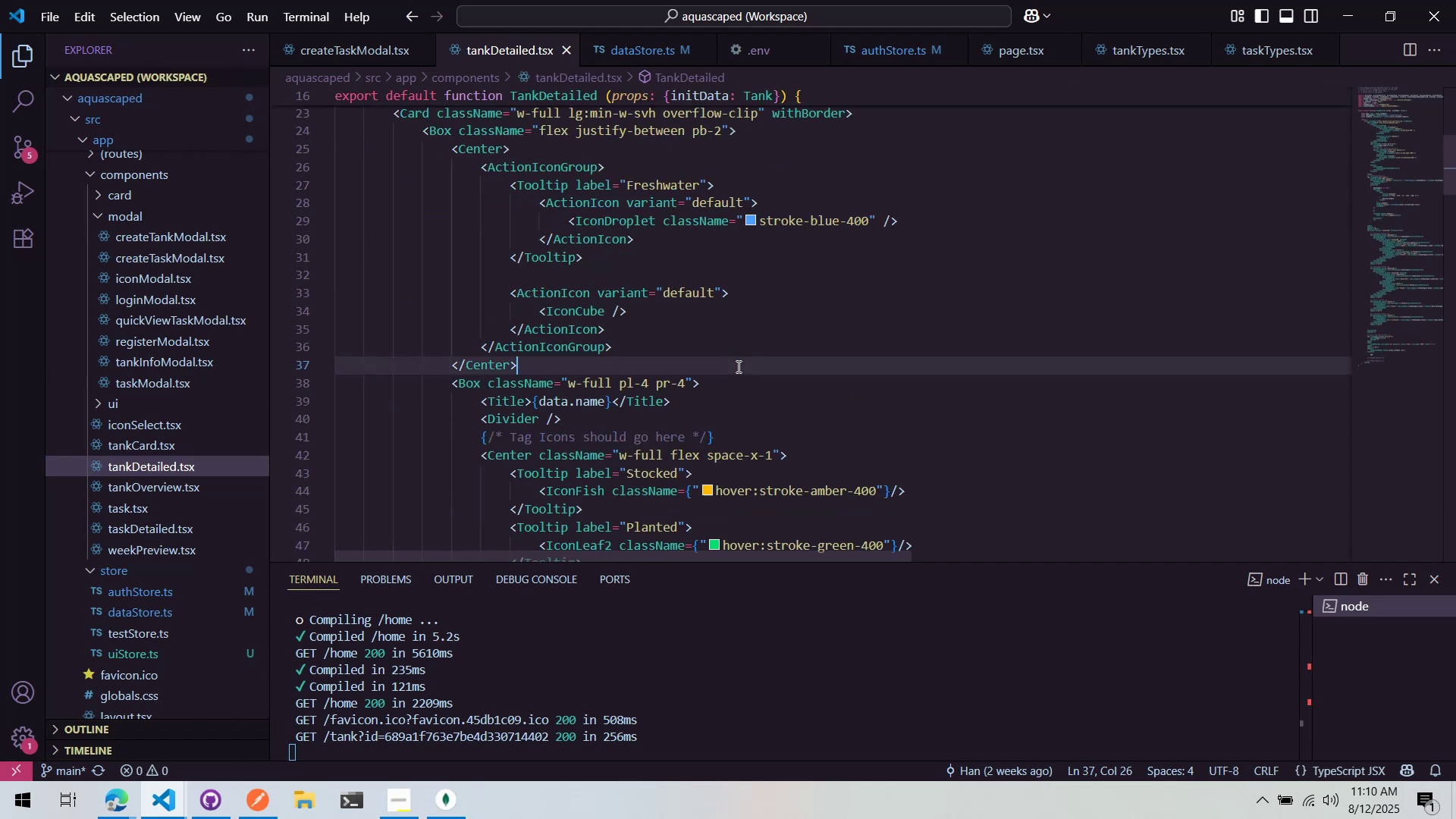 
key(Control+F)
 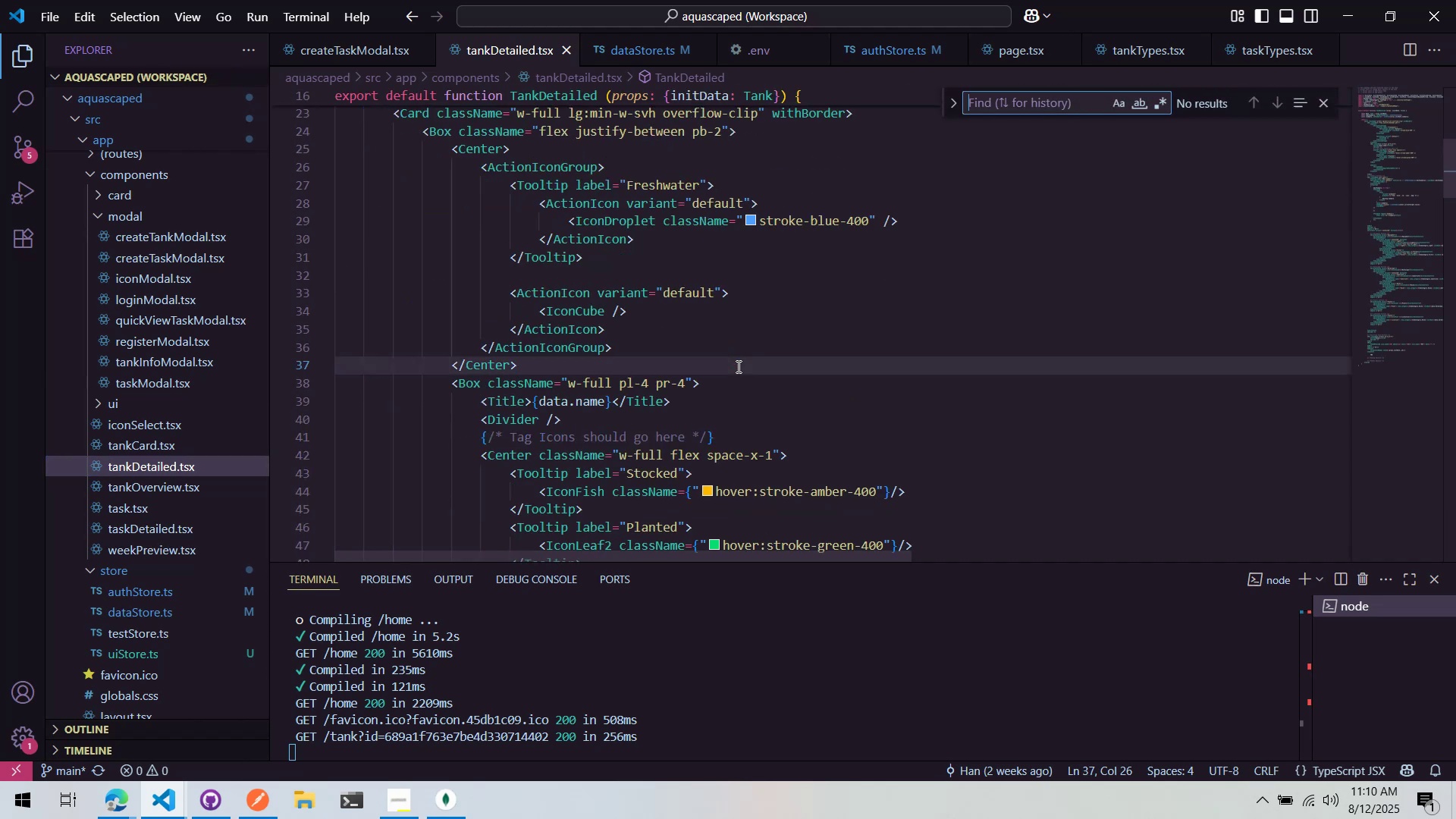 
type(create)
 